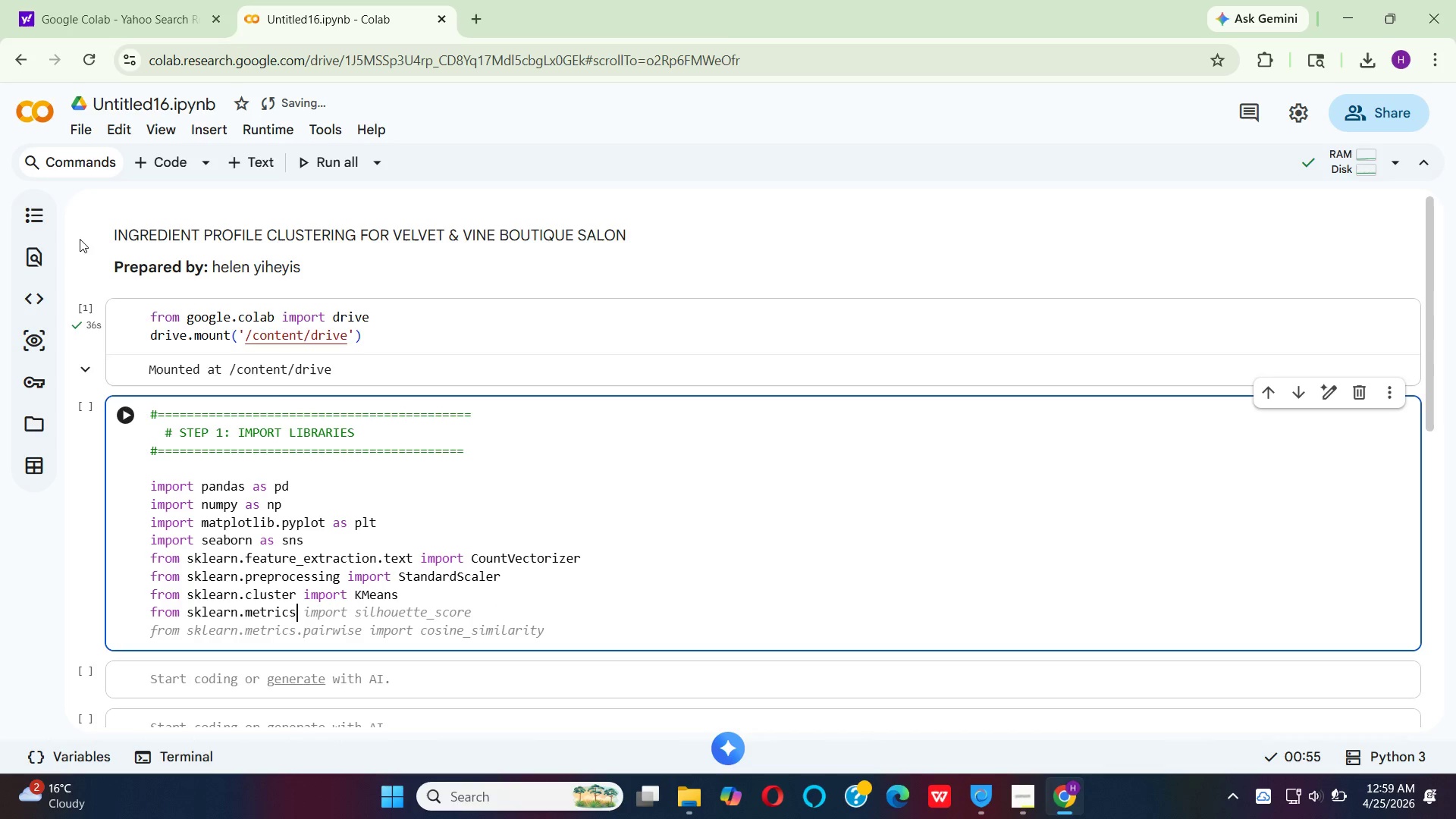 
key(Space)
 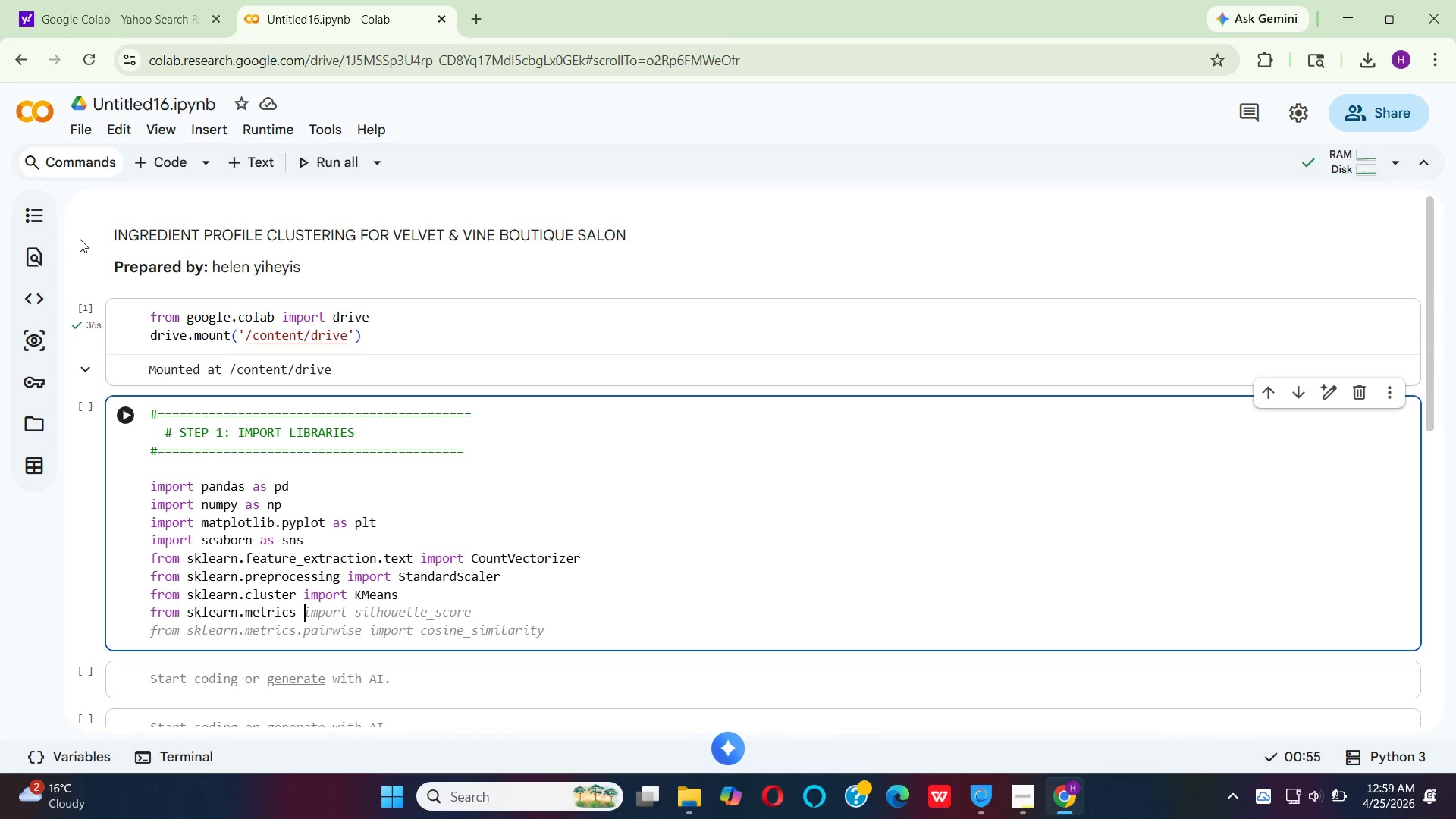 
type(imprt)
 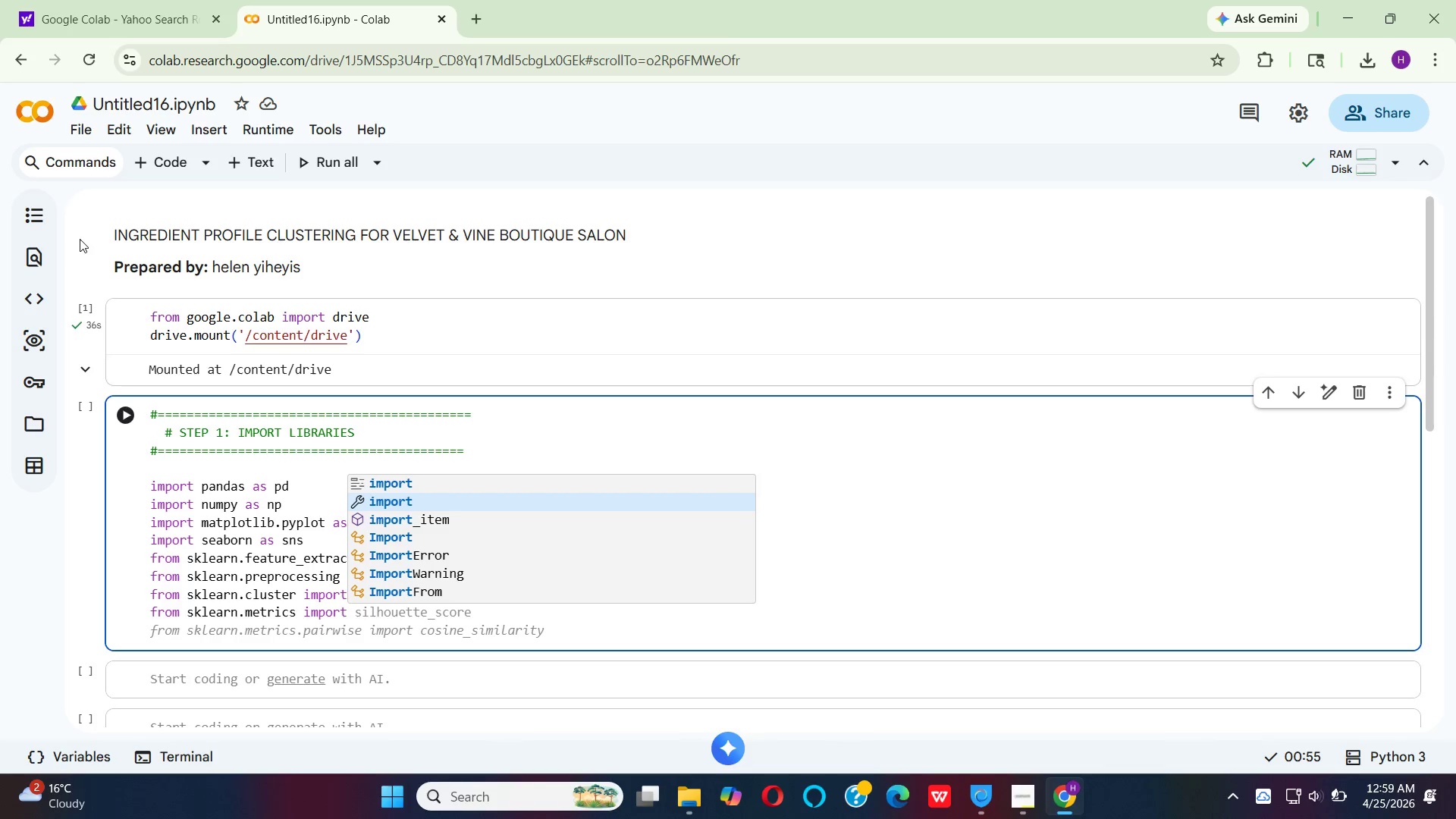 
key(Enter)
 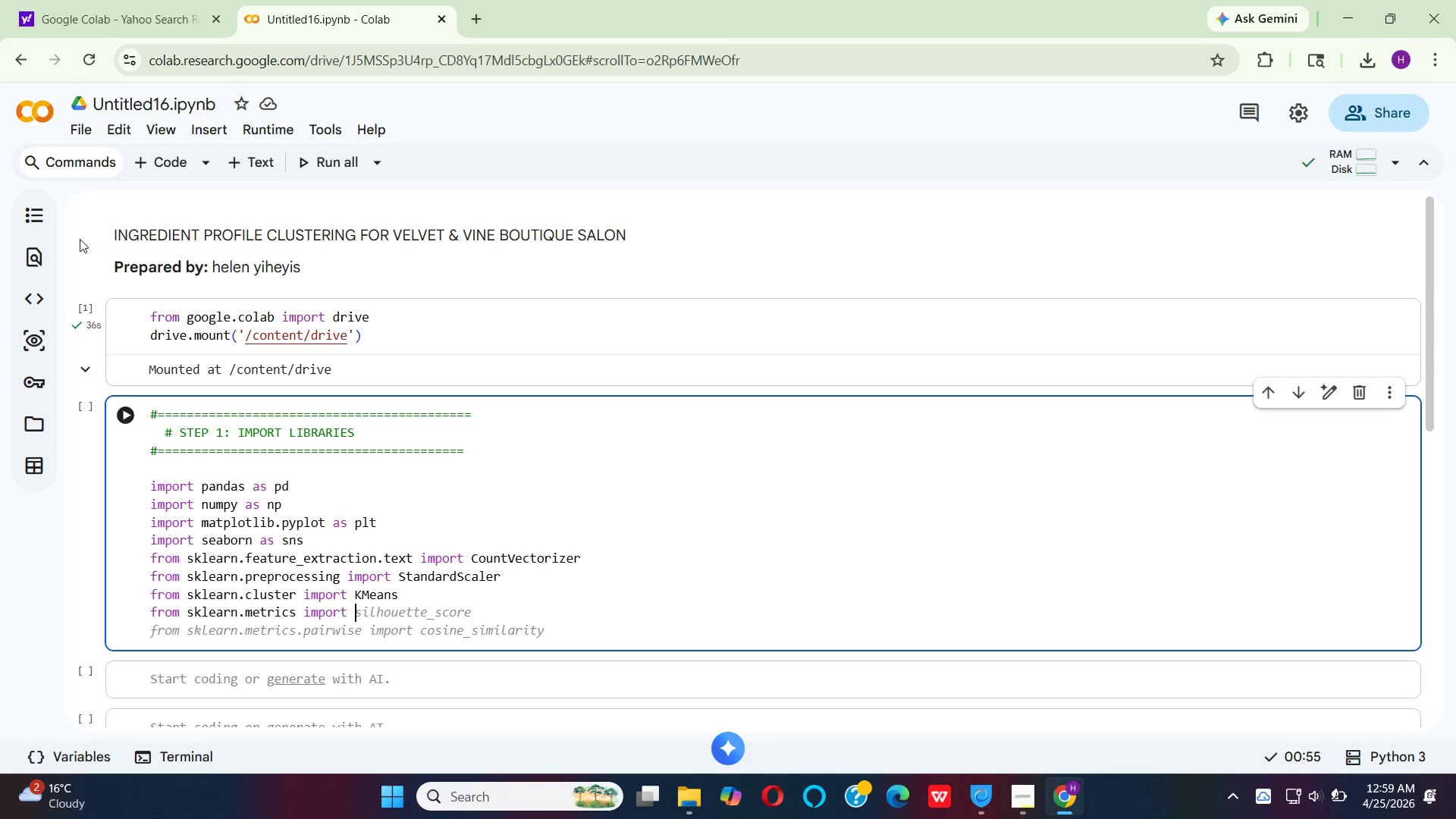 
type(si)
 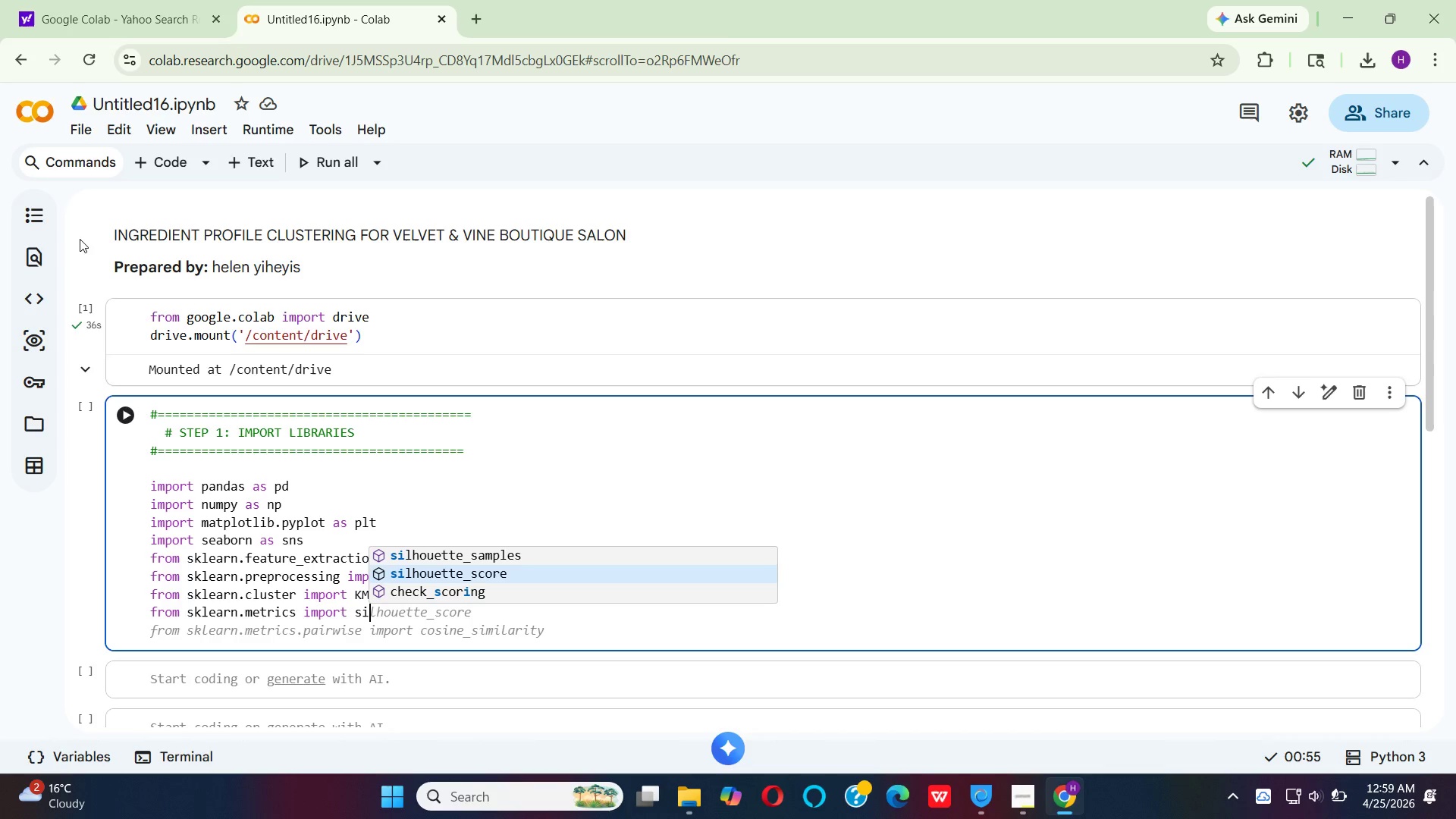 
key(Enter)
 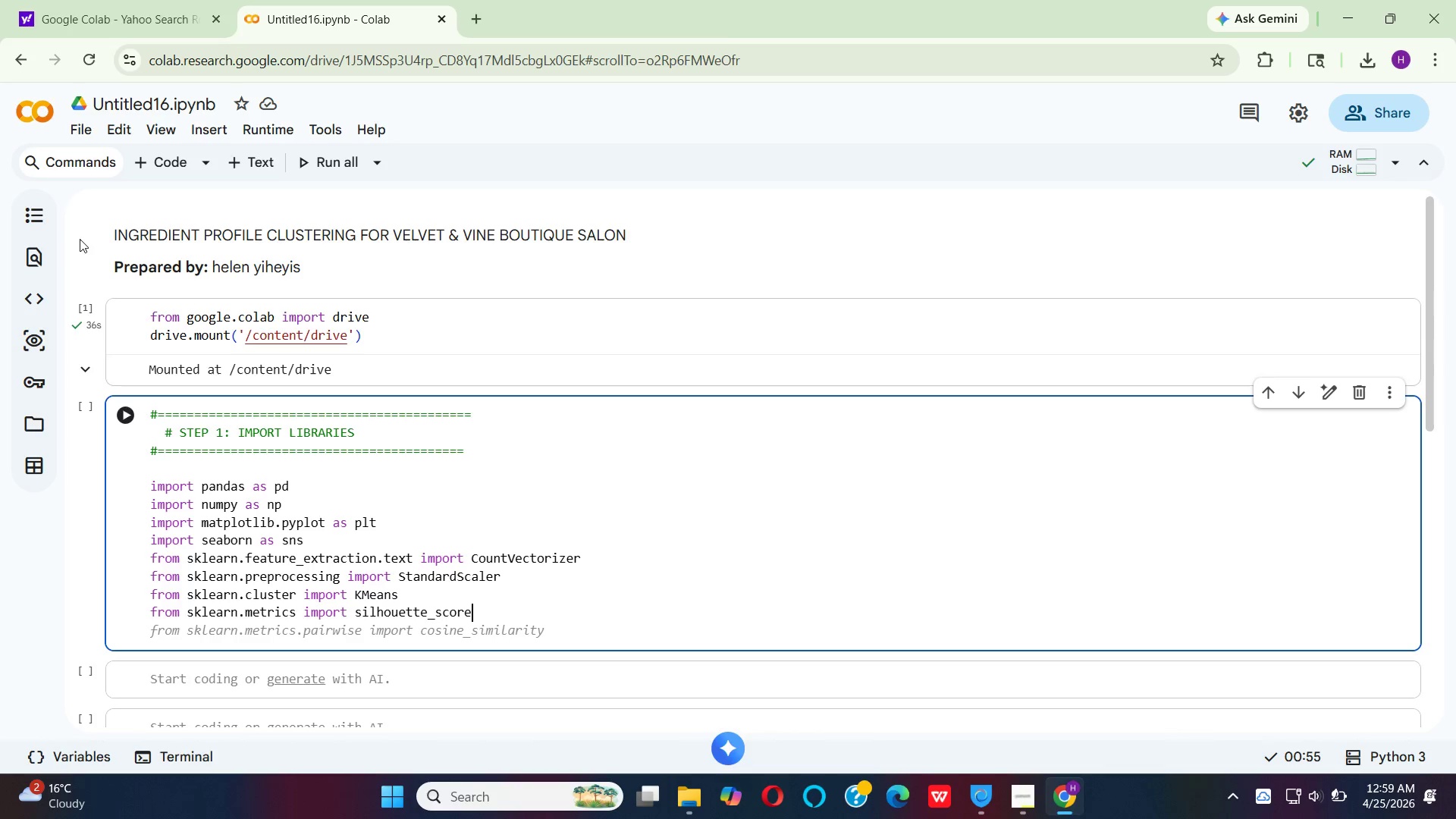 
type(, si)
 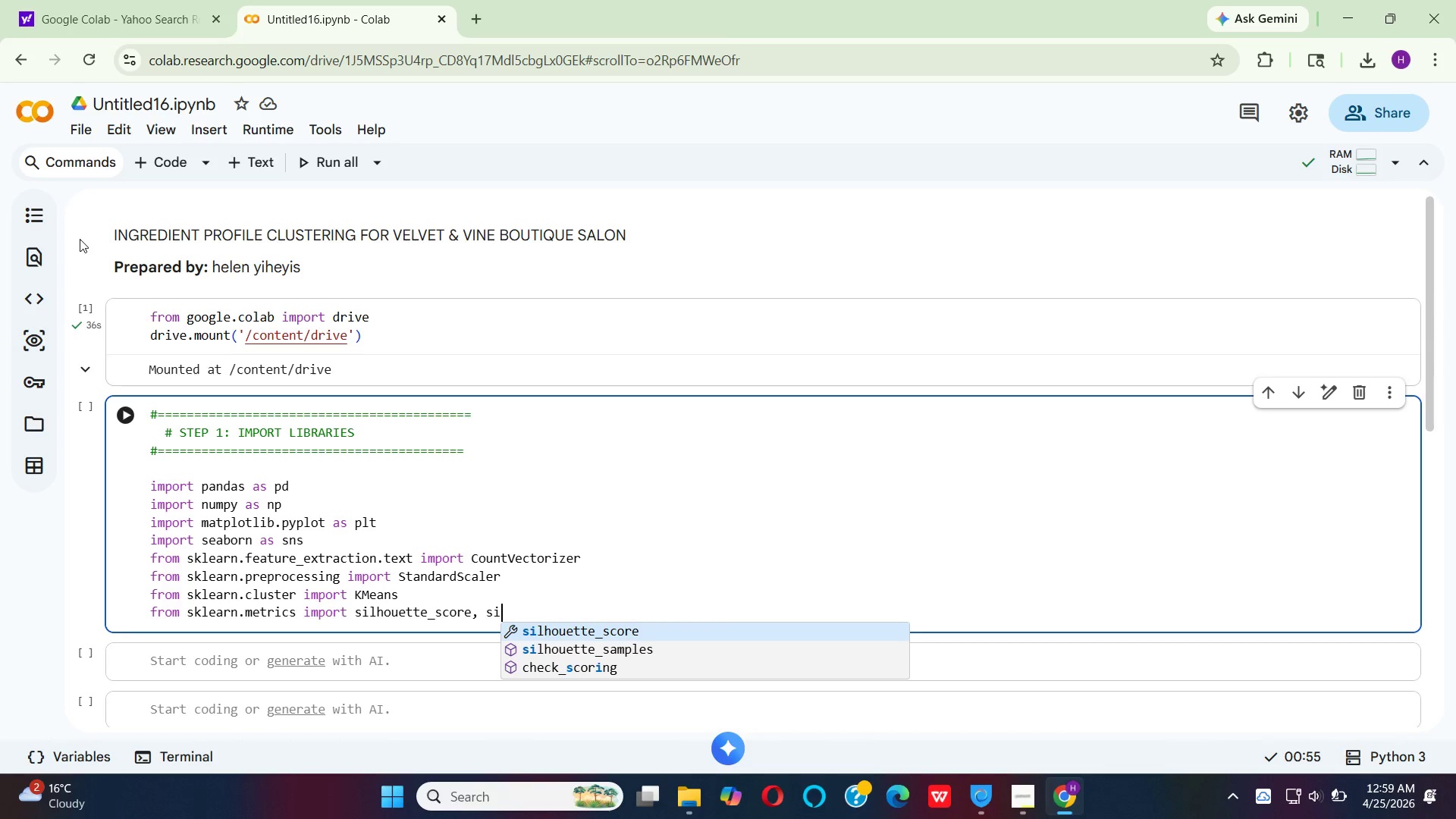 
key(ArrowDown)
 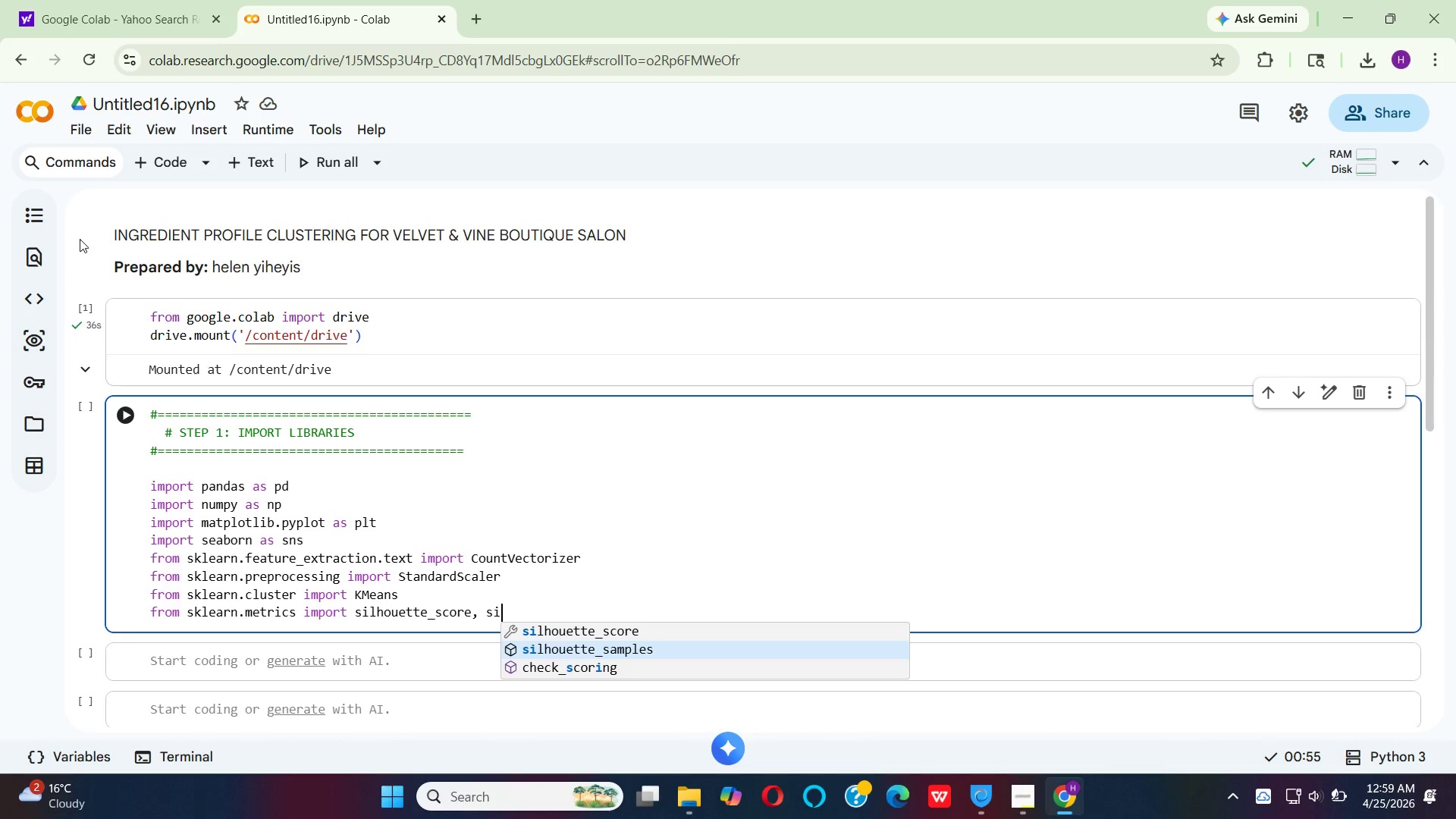 
key(Enter)
 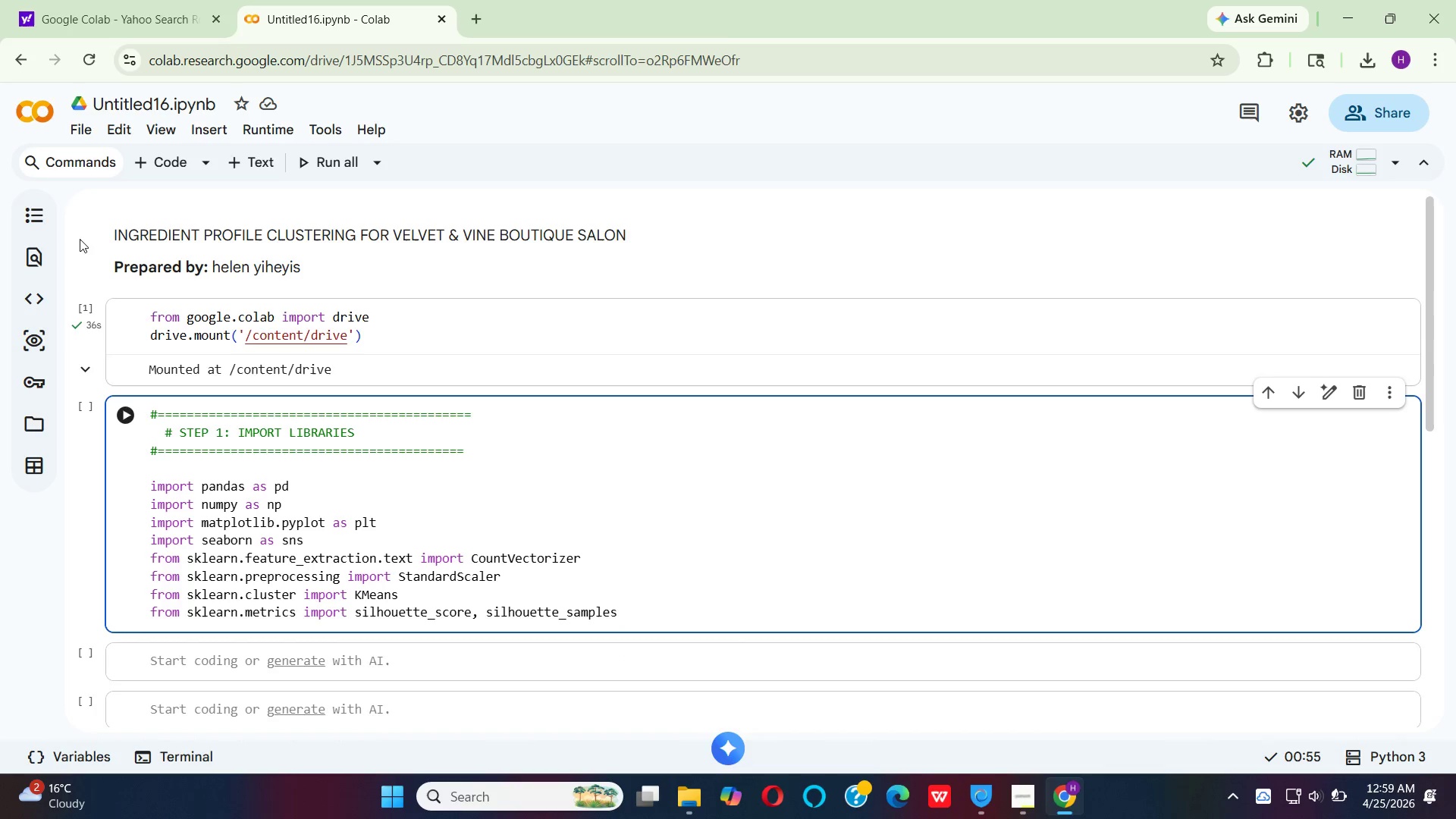 
key(Enter)
 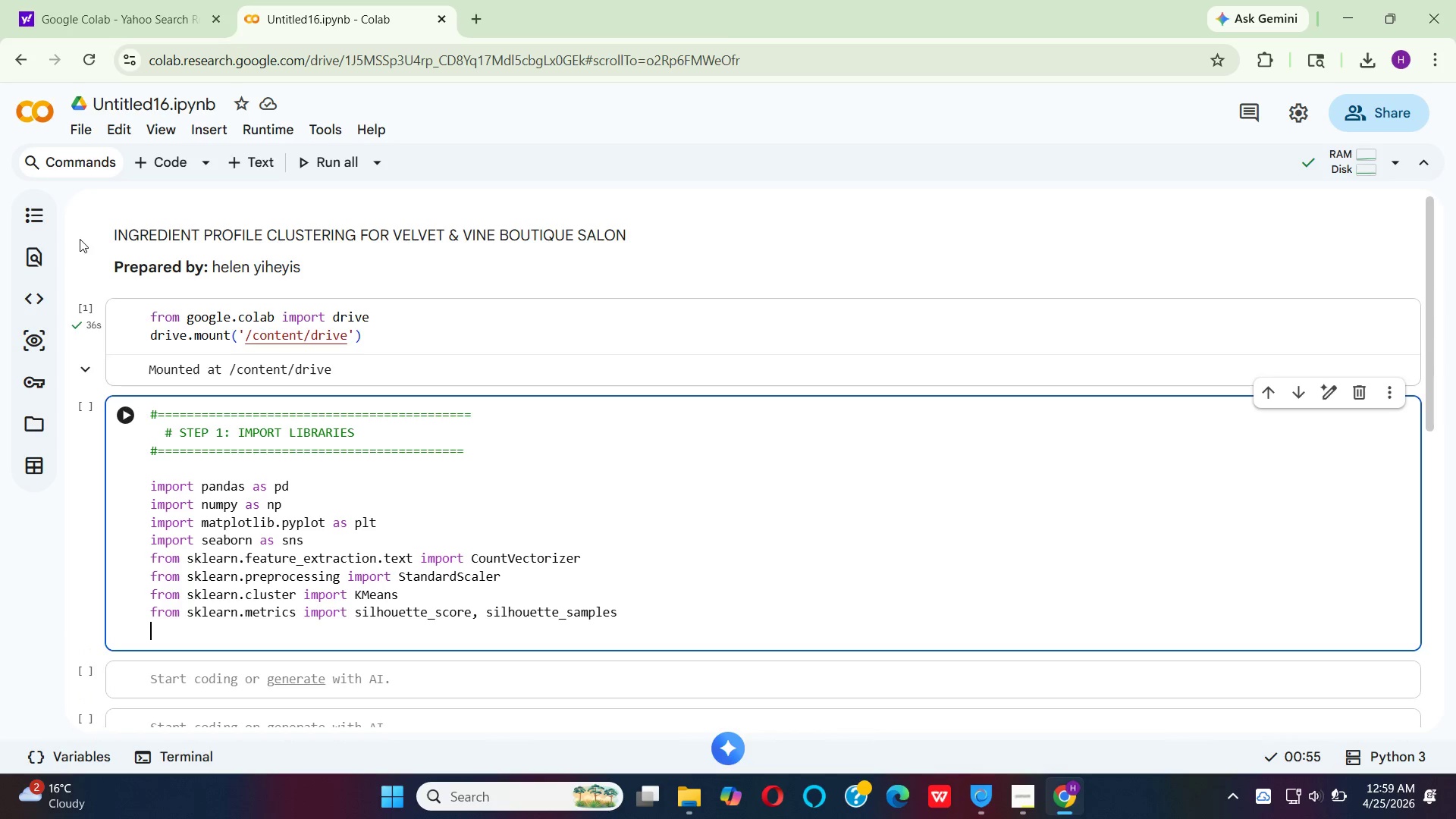 
type(frm)
 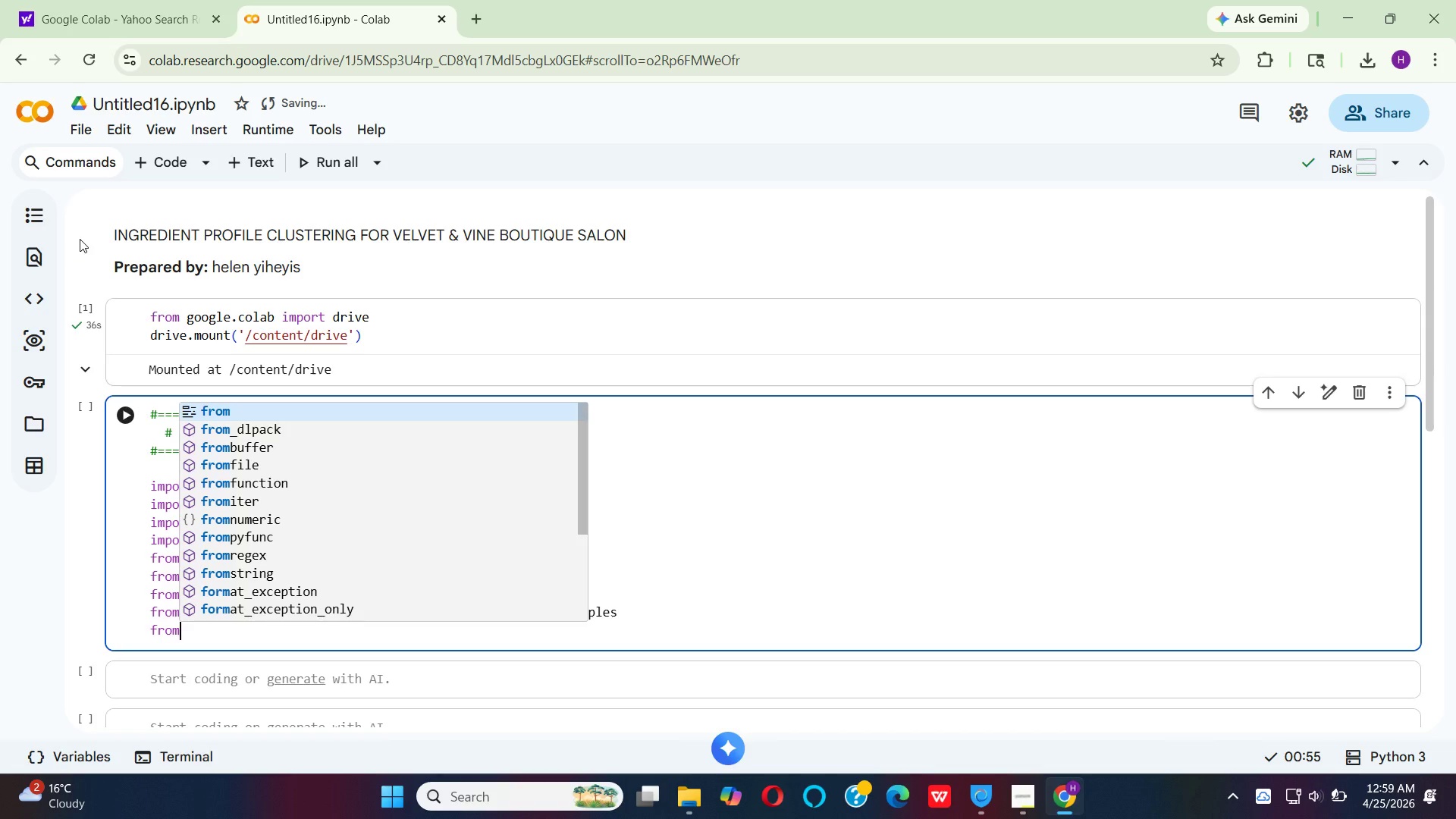 
hold_key(key=O, duration=0.33)
 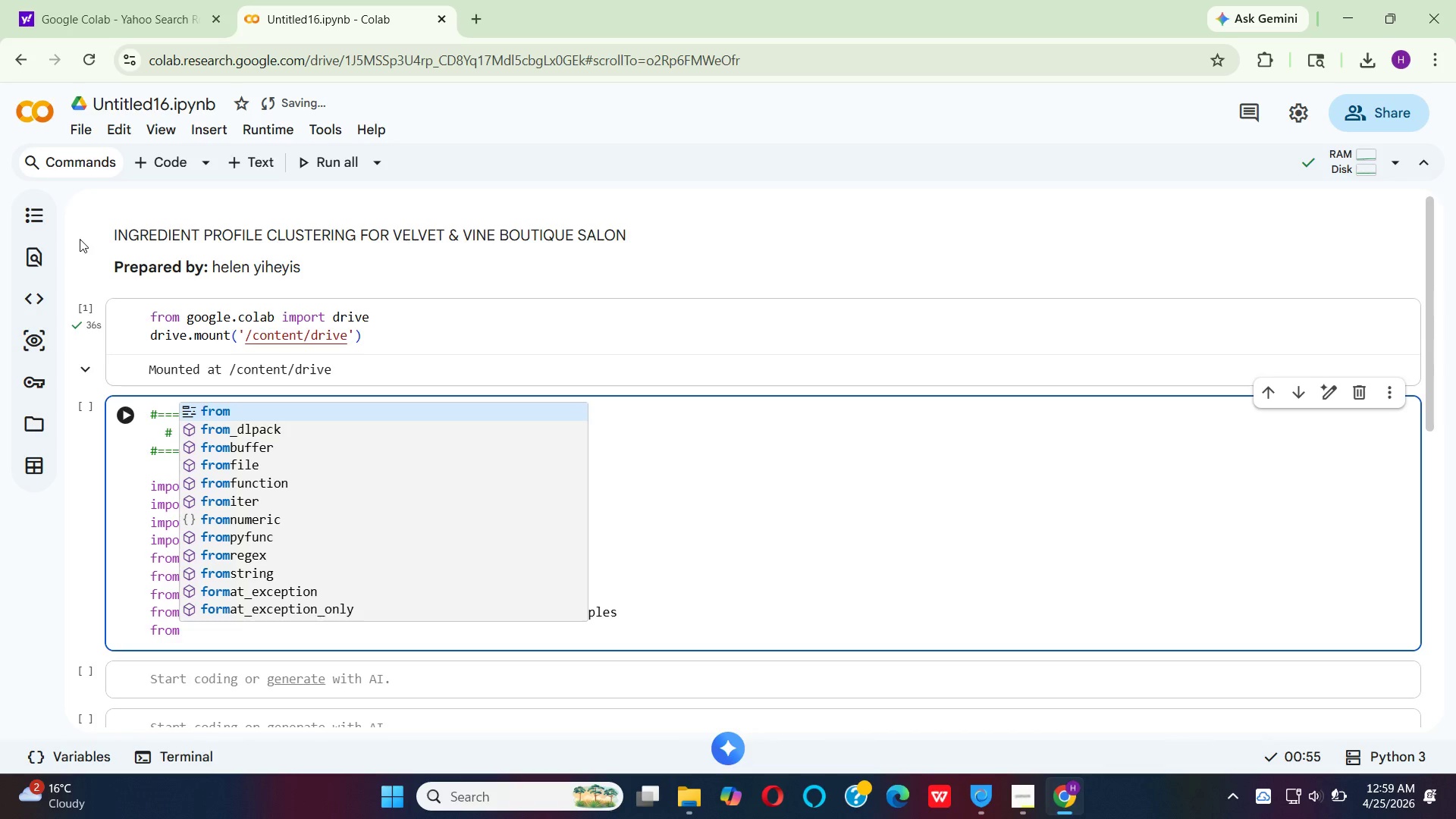 
key(Enter)
 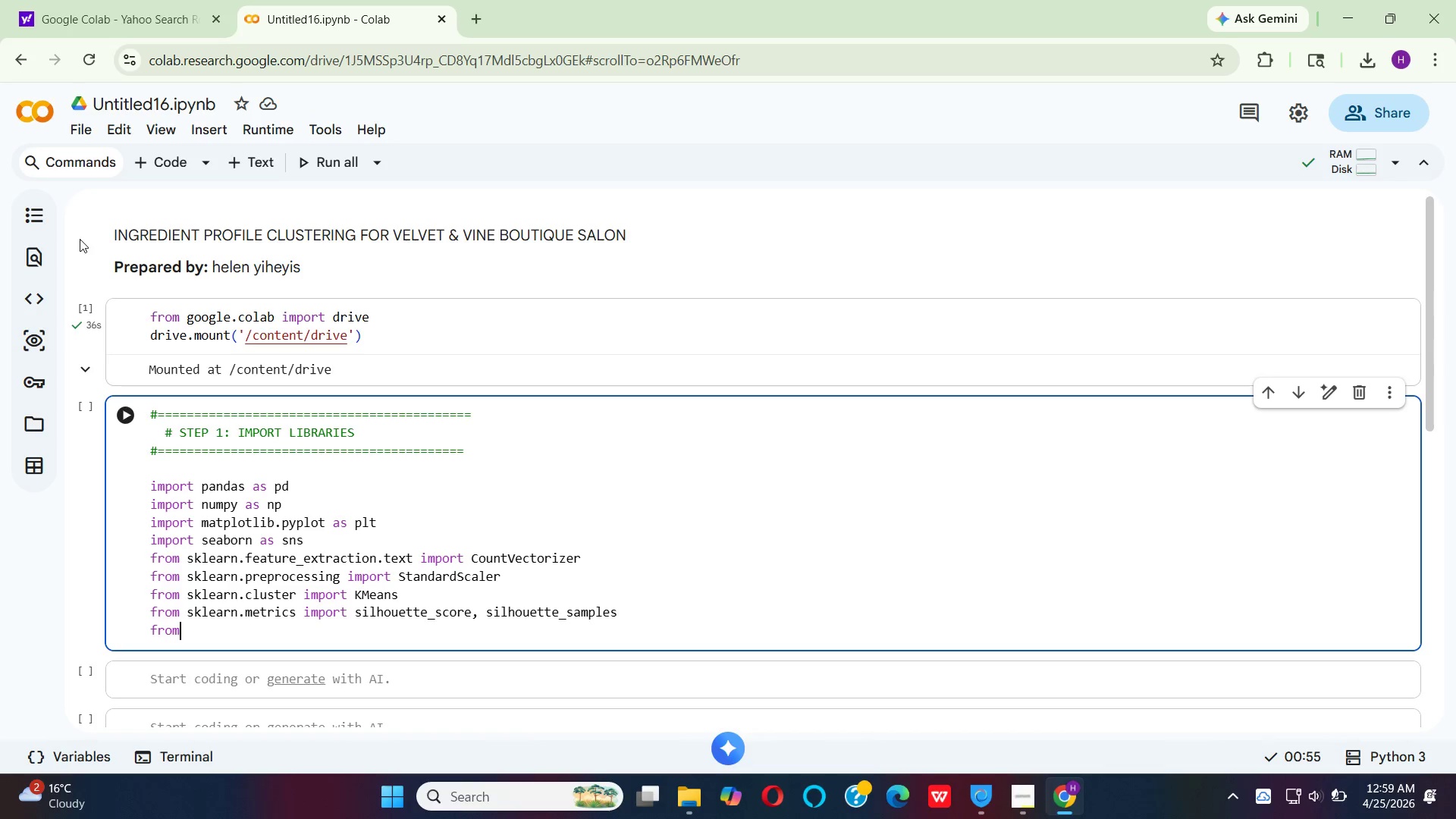 
type( skl)
 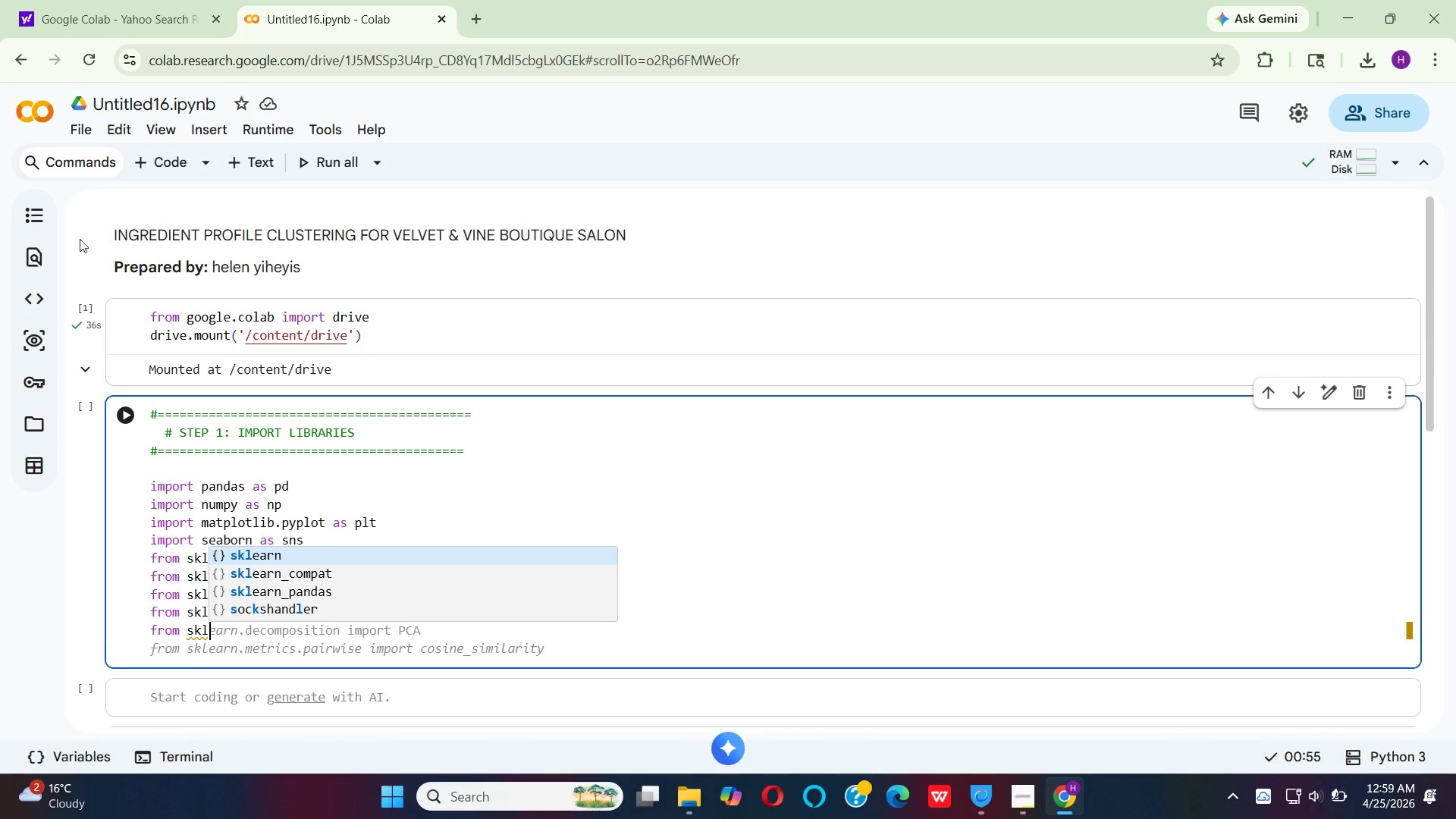 
key(Enter)
 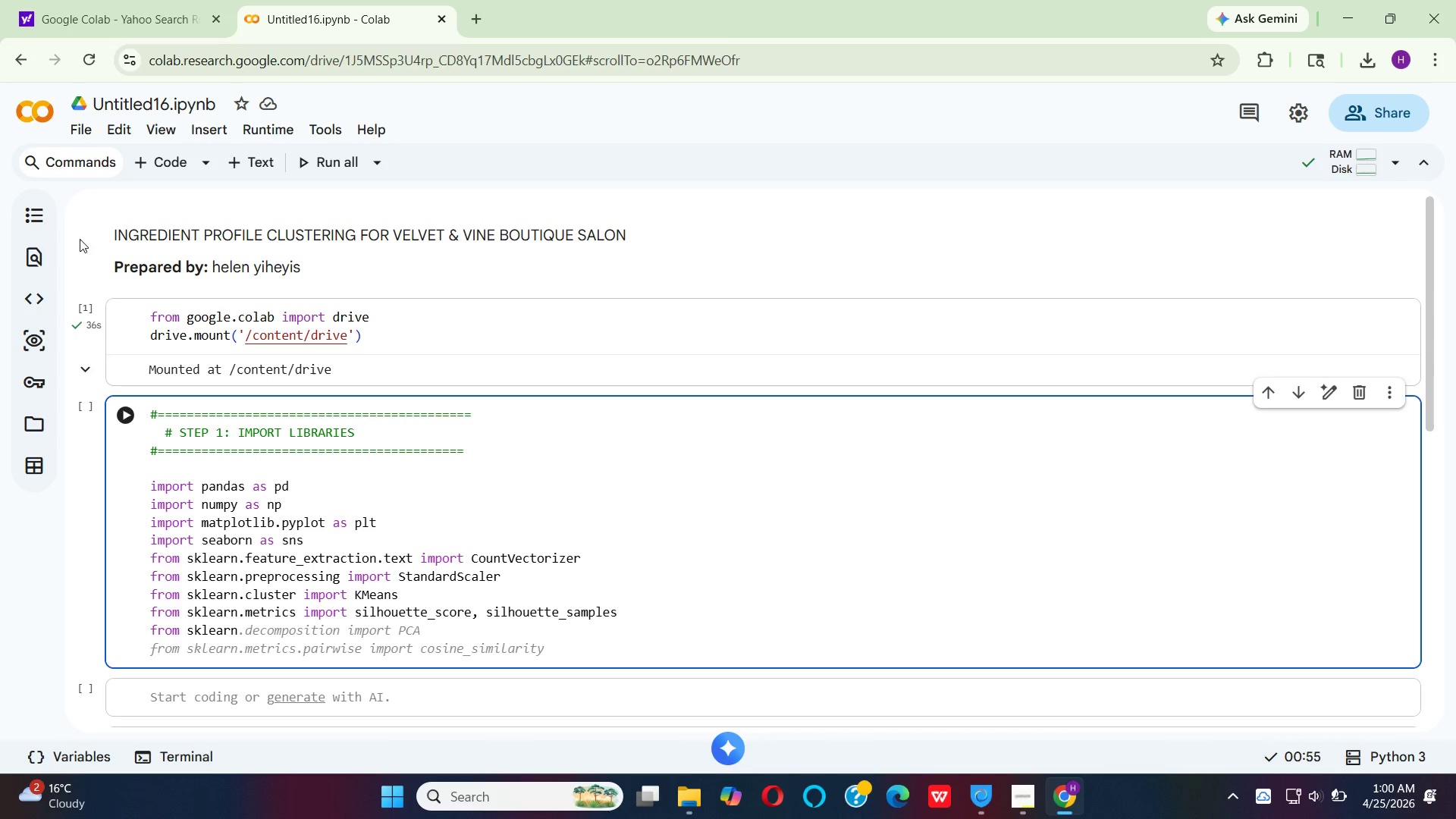 
key(Period)
 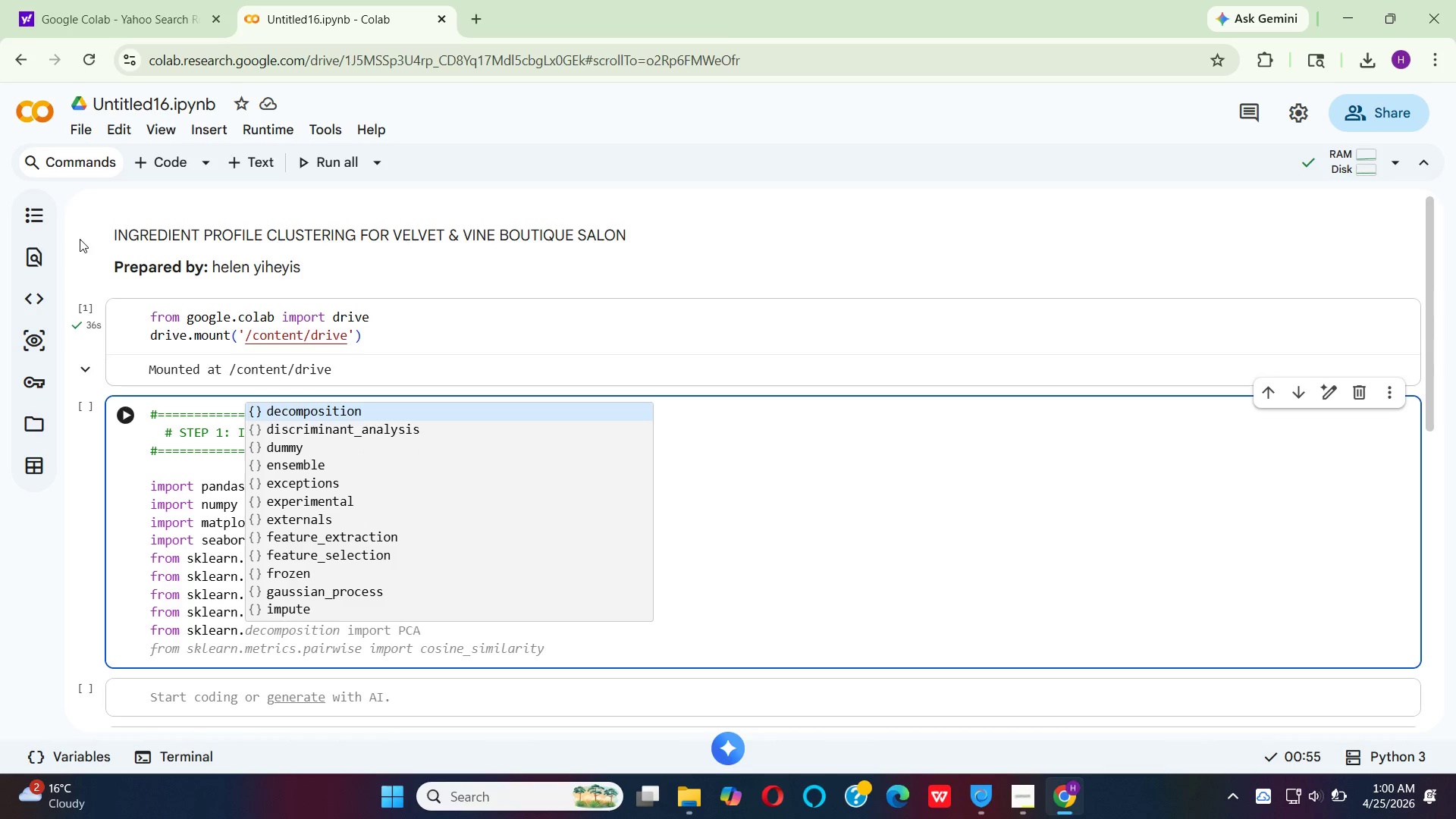 
hold_key(key=Enter, duration=0.31)
 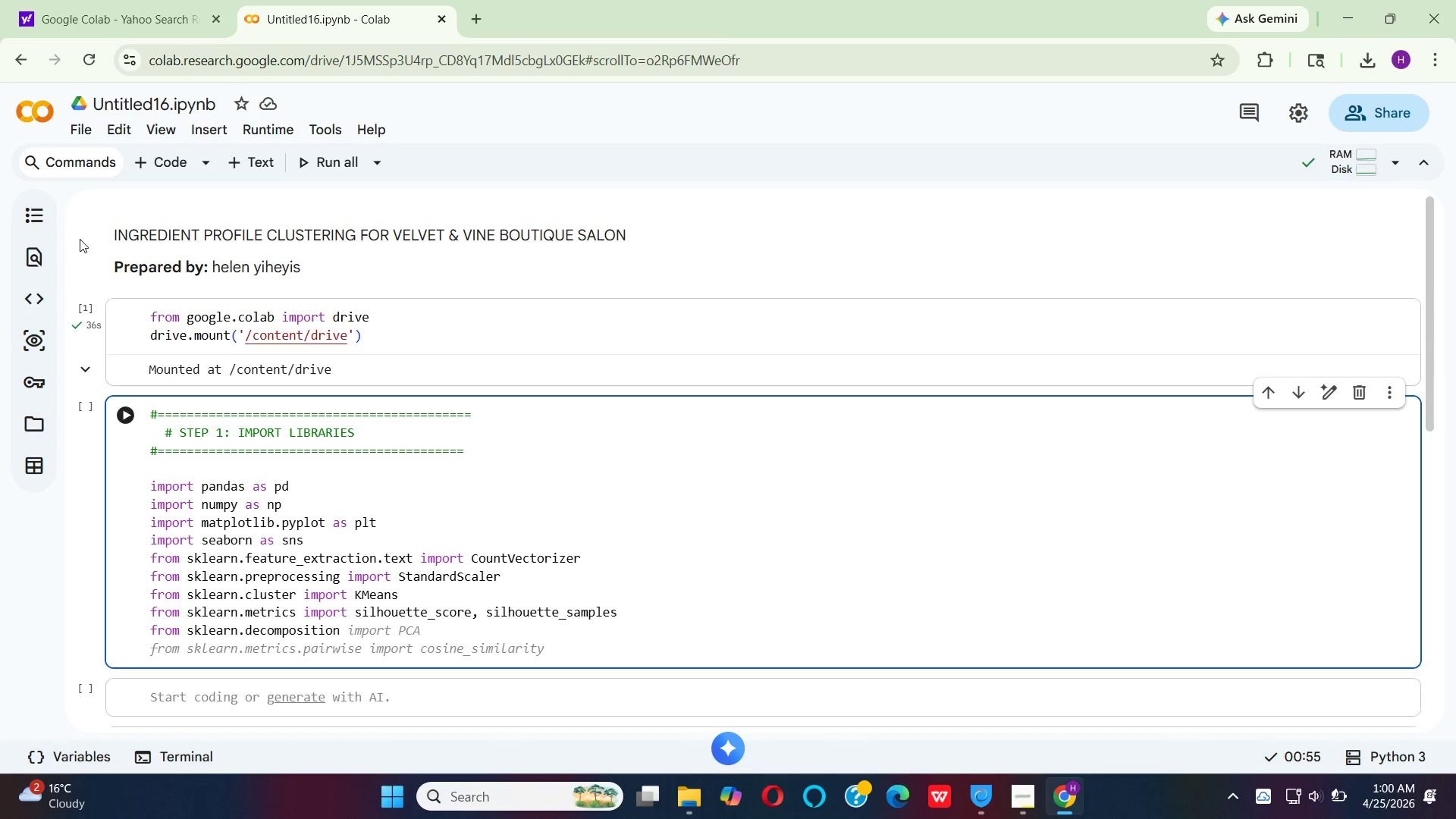 
type( import )
 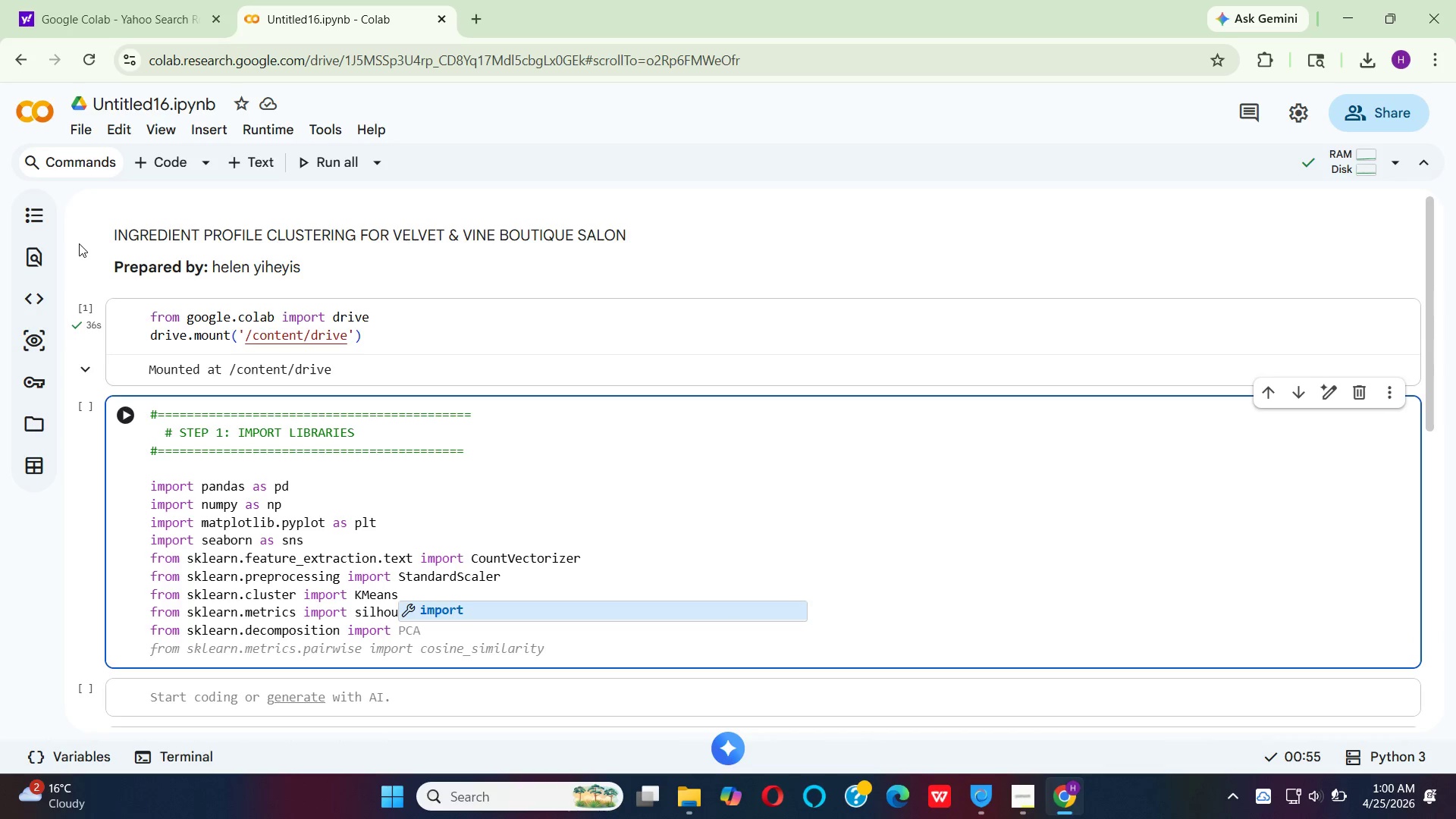 
type(PCA)
 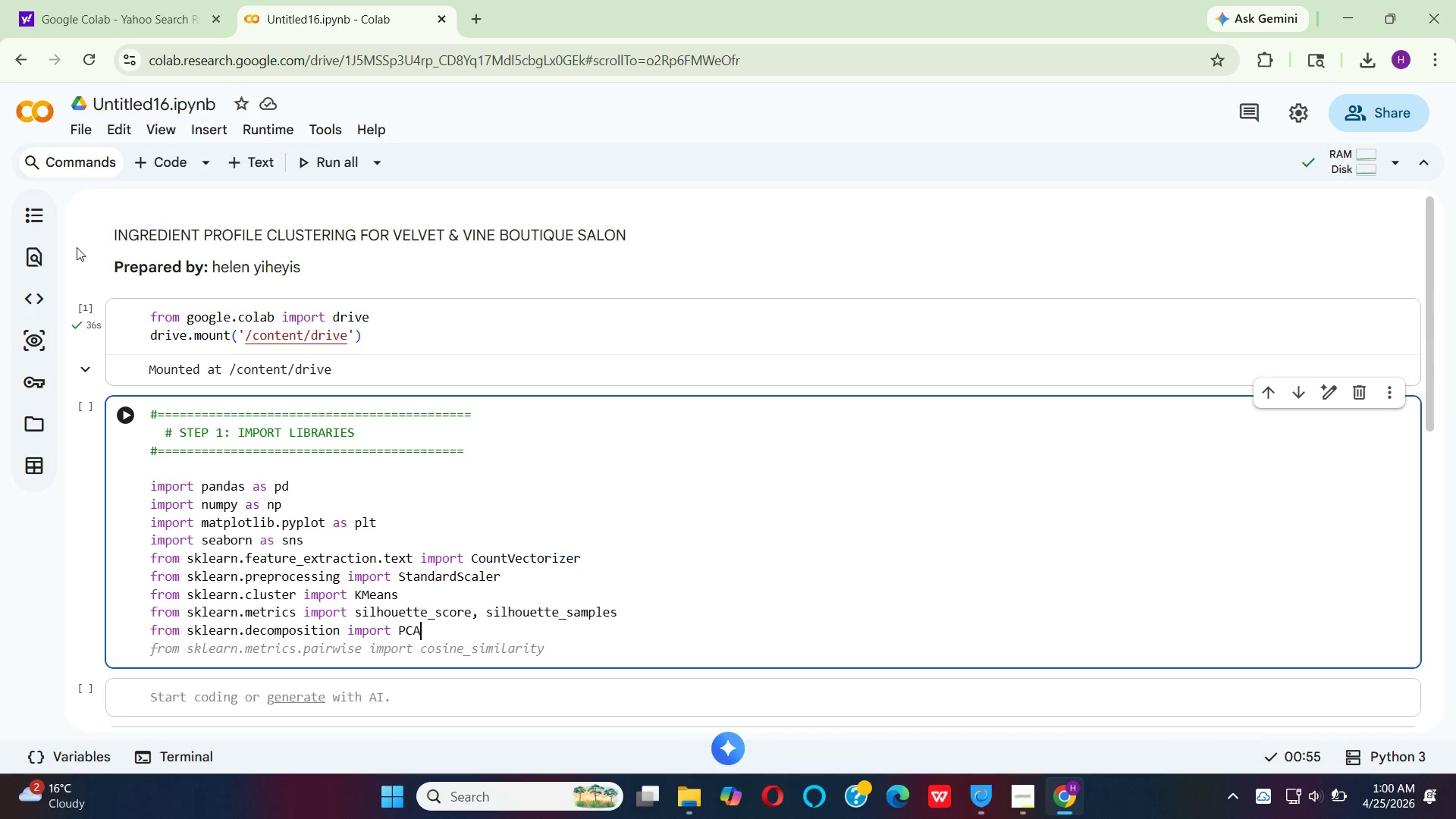 
key(Enter)
 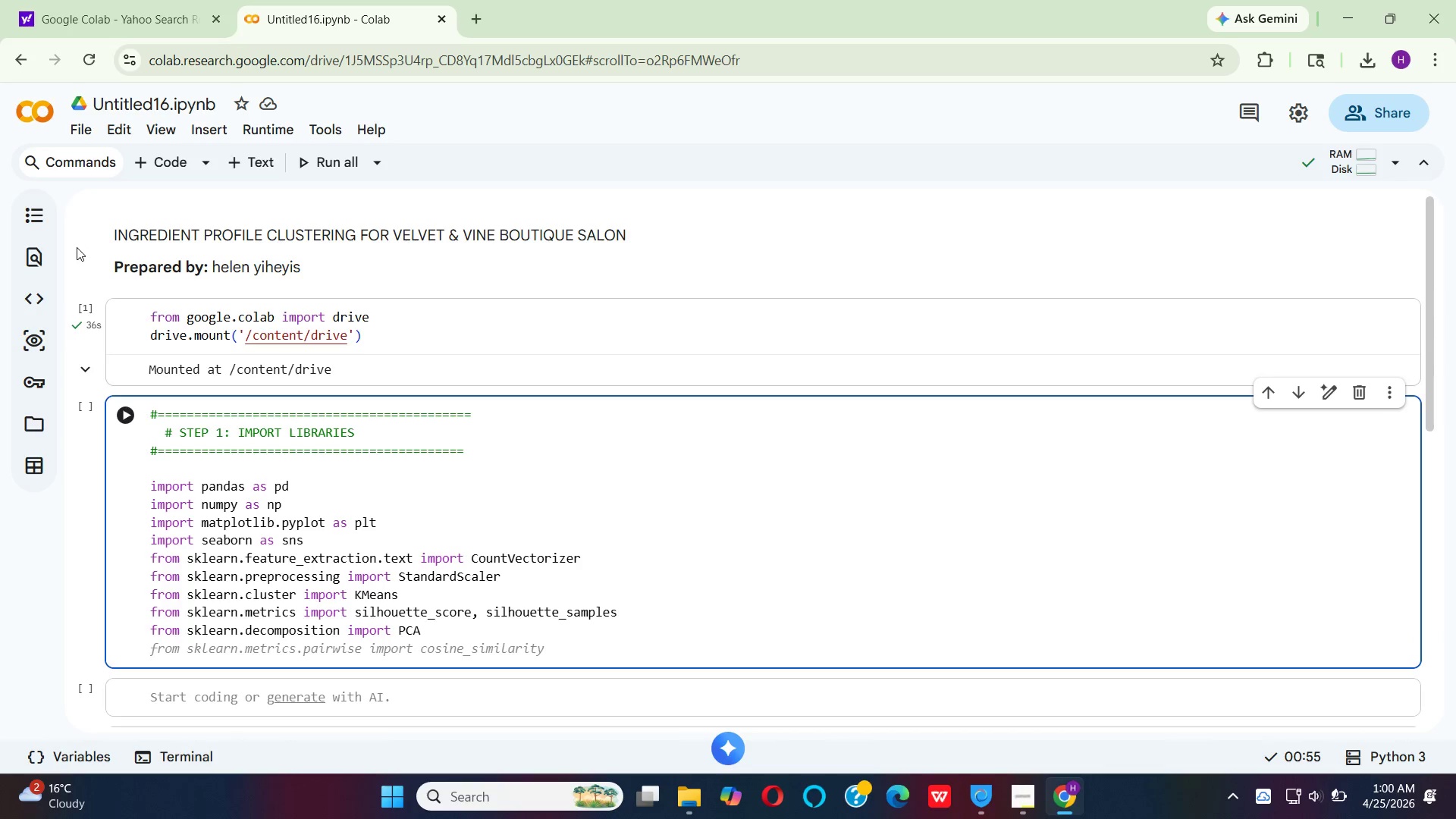 
hold_key(key=Enter, duration=0.34)
 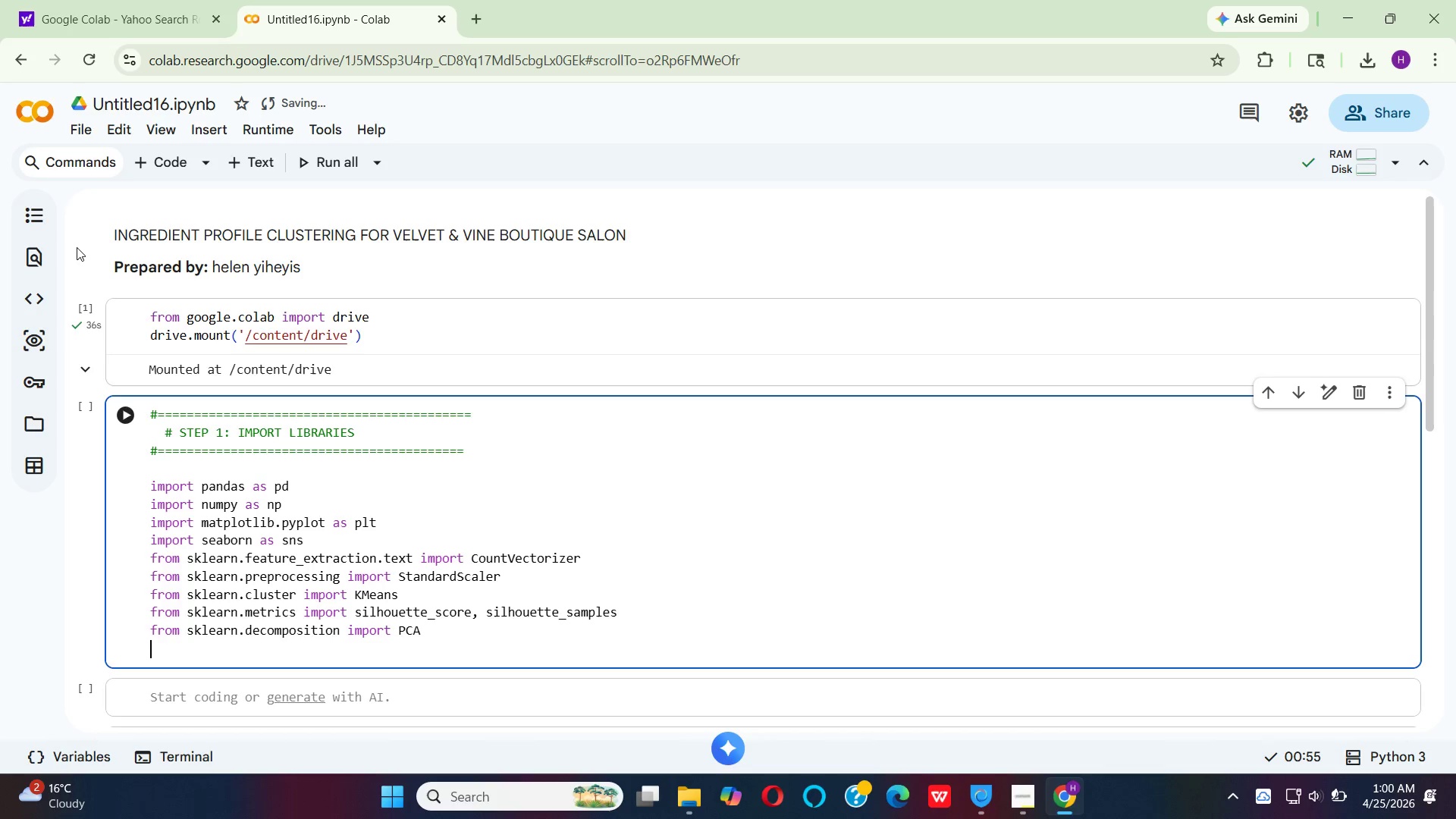 
type(import)
 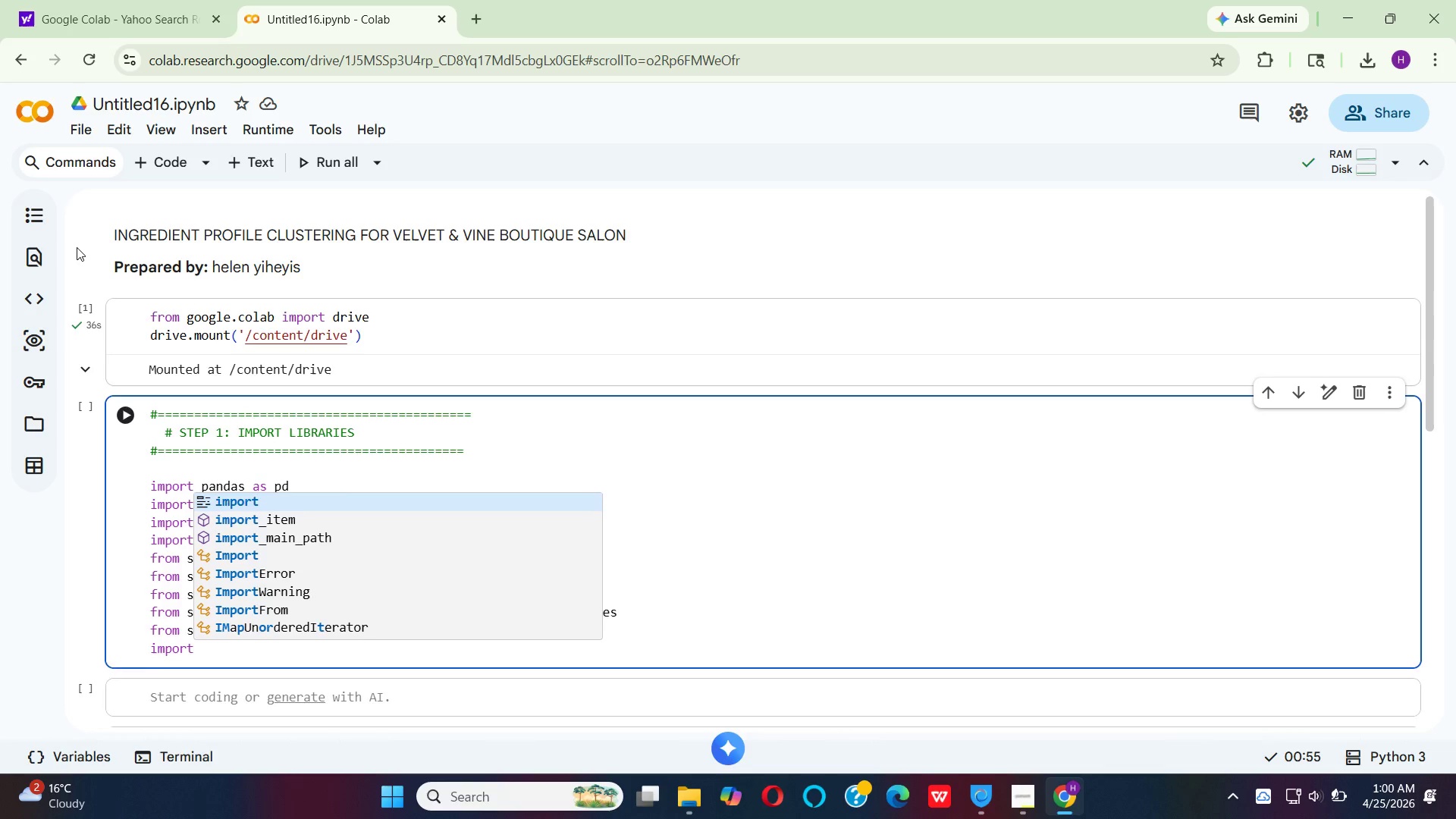 
key(Enter)
 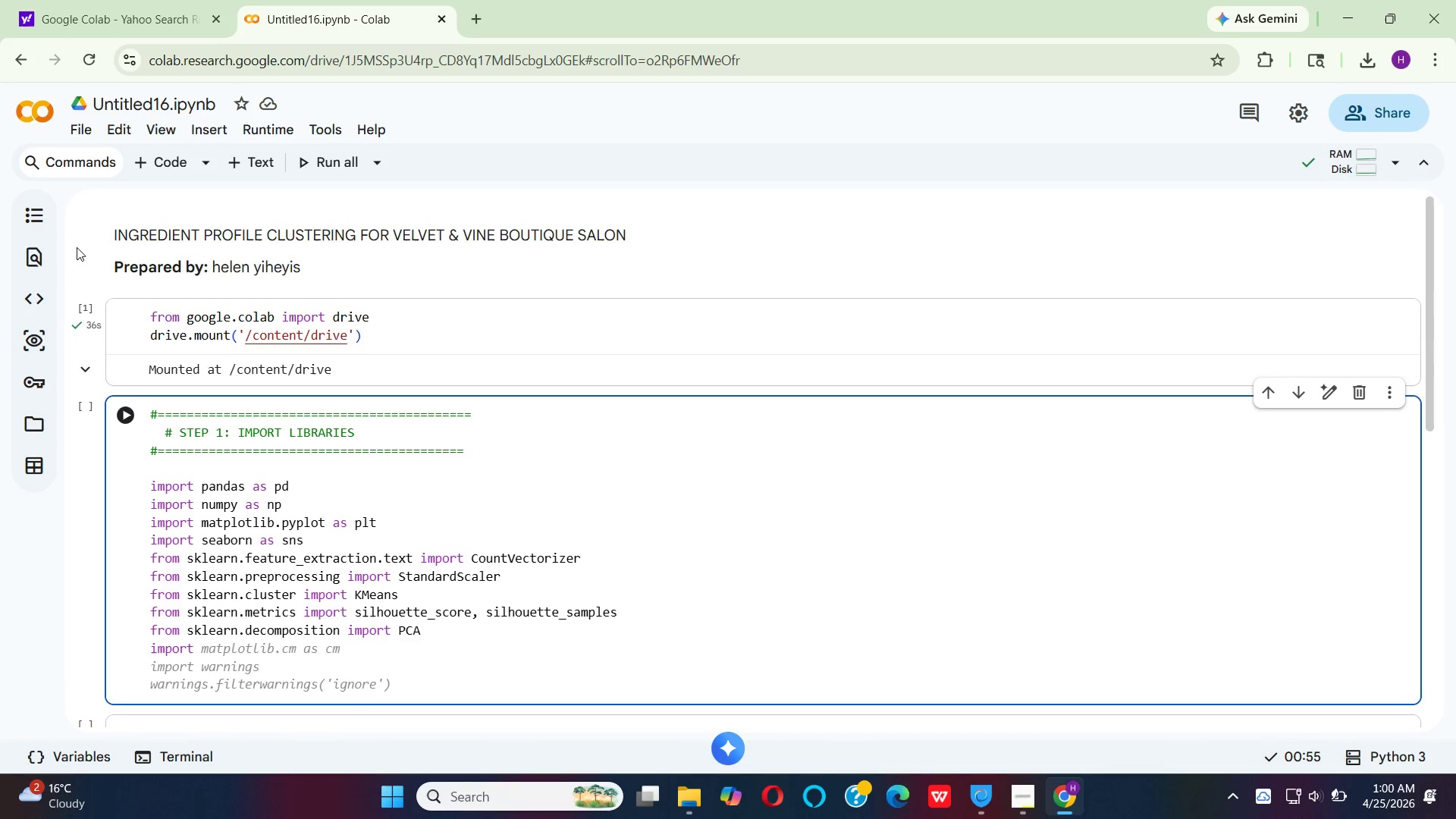 
type( war)
 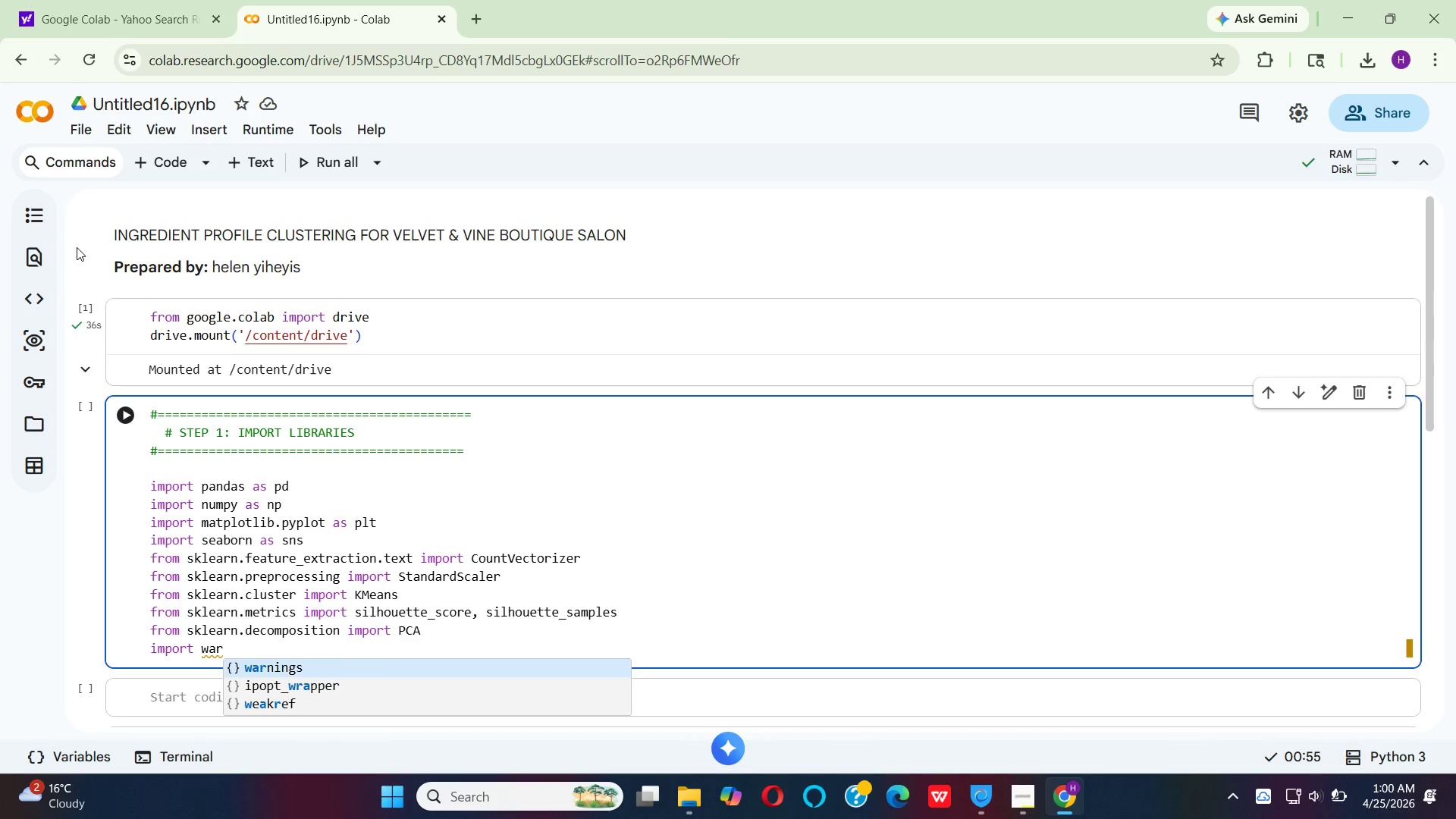 
key(Enter)
 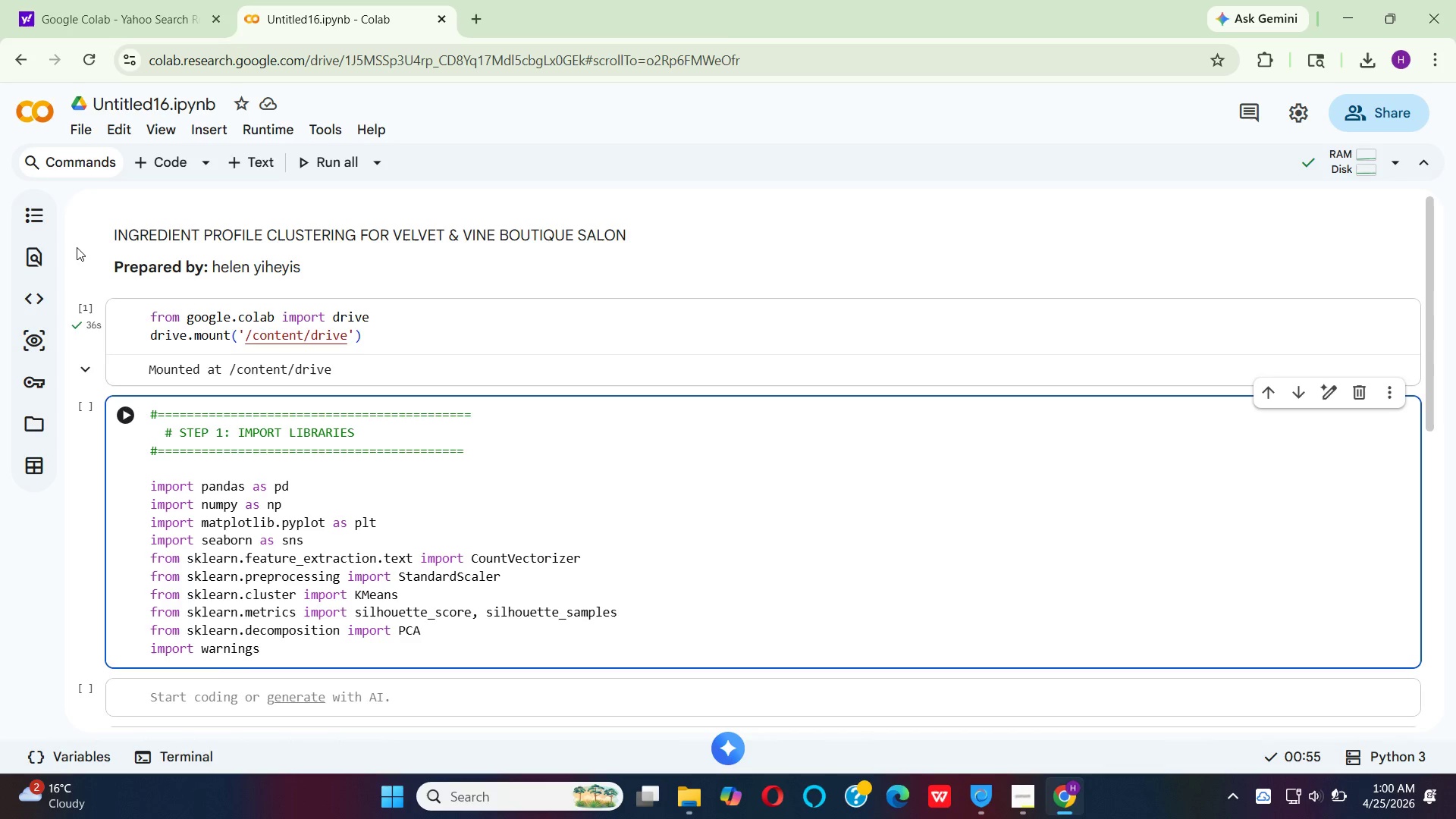 
key(Enter)
 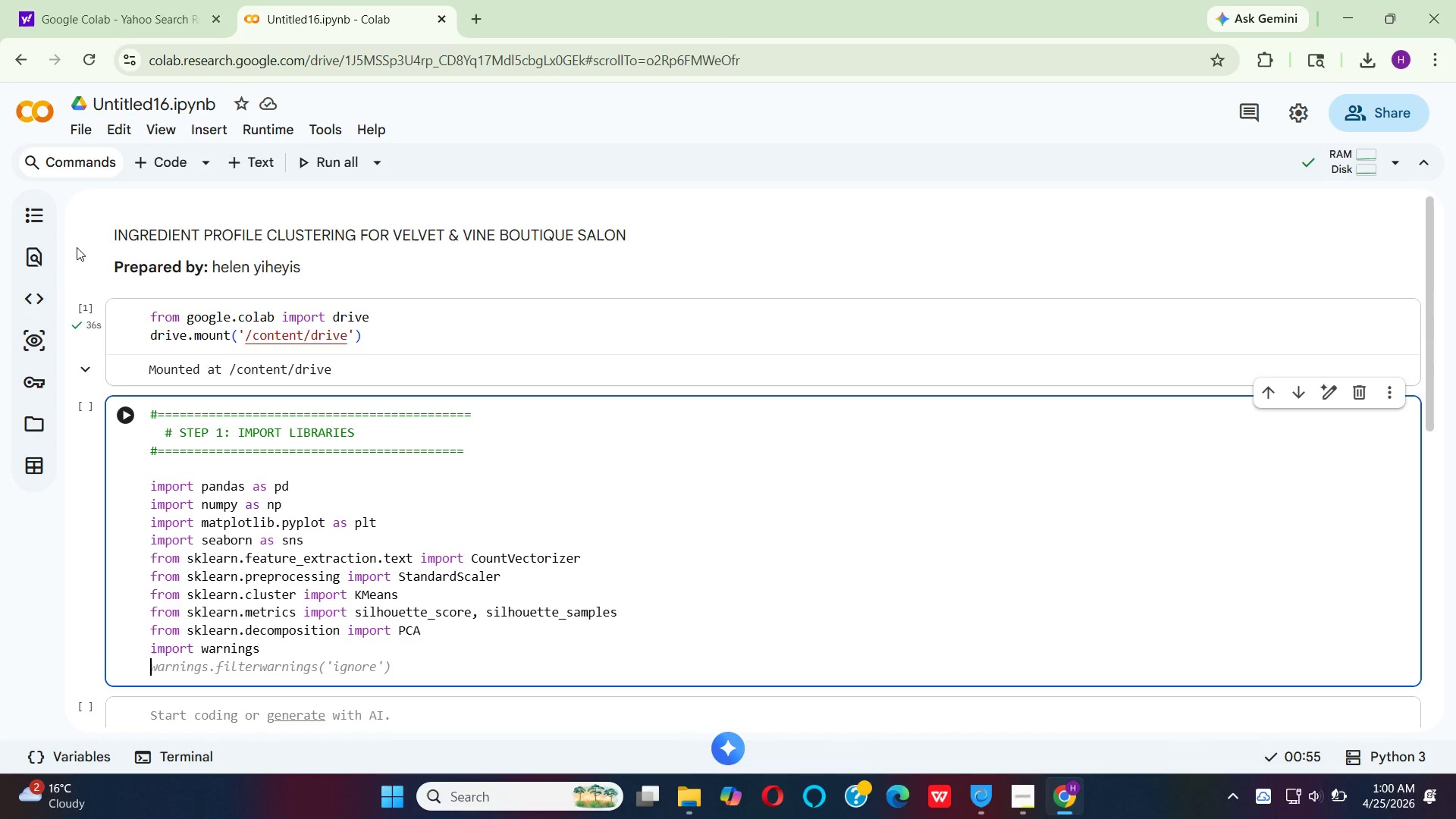 
type(wa)
 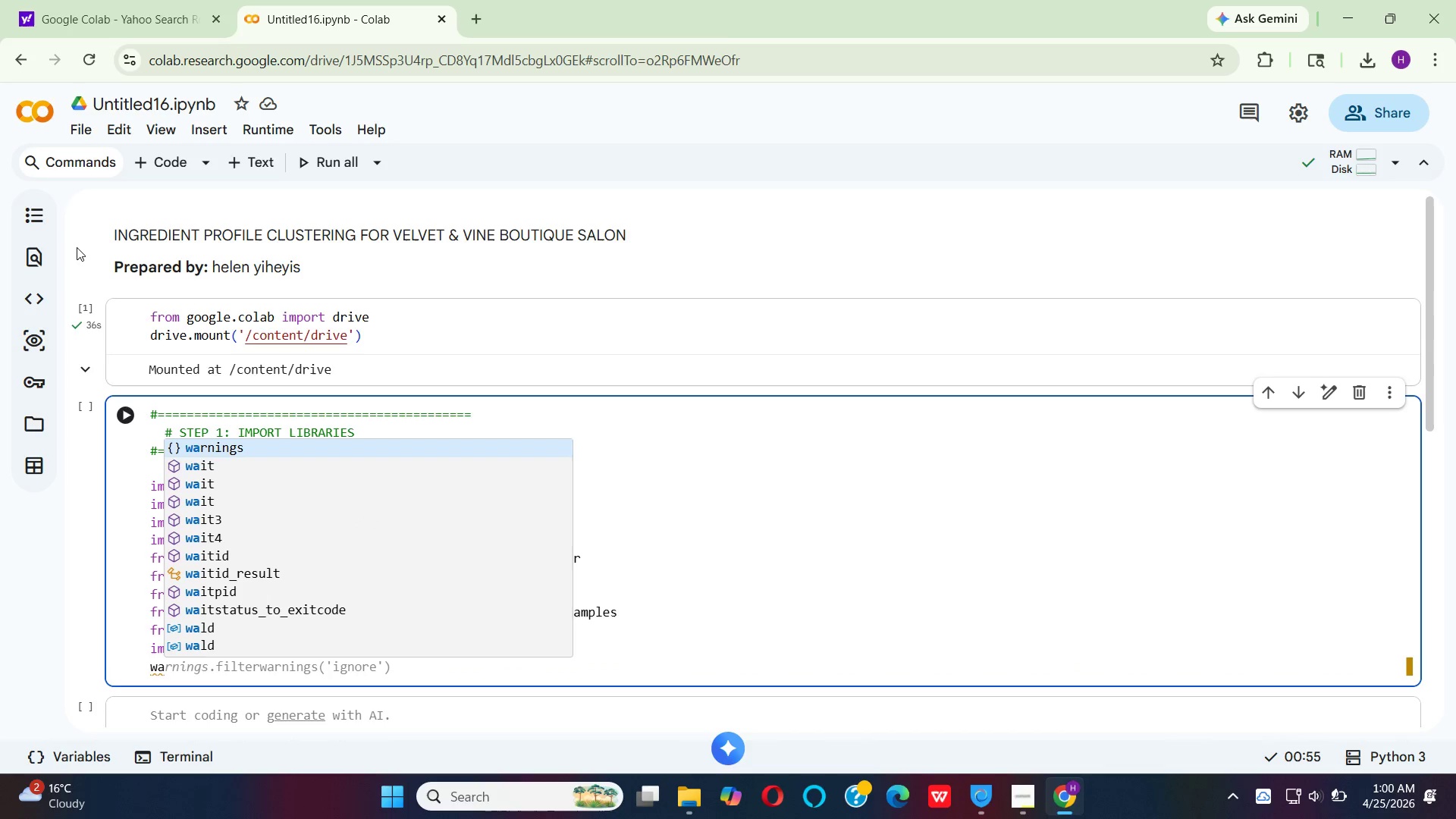 
key(Enter)
 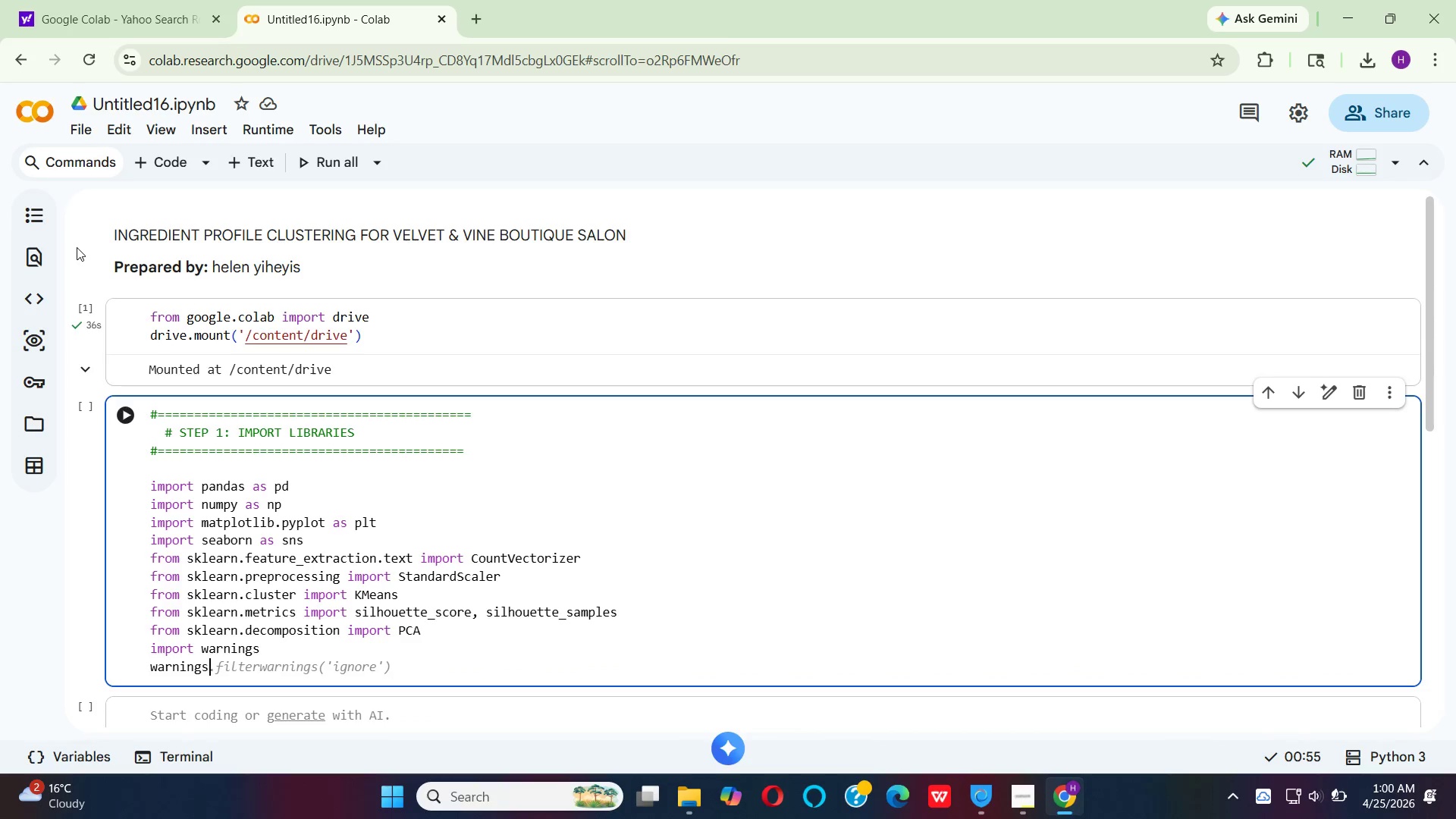 
key(Period)
 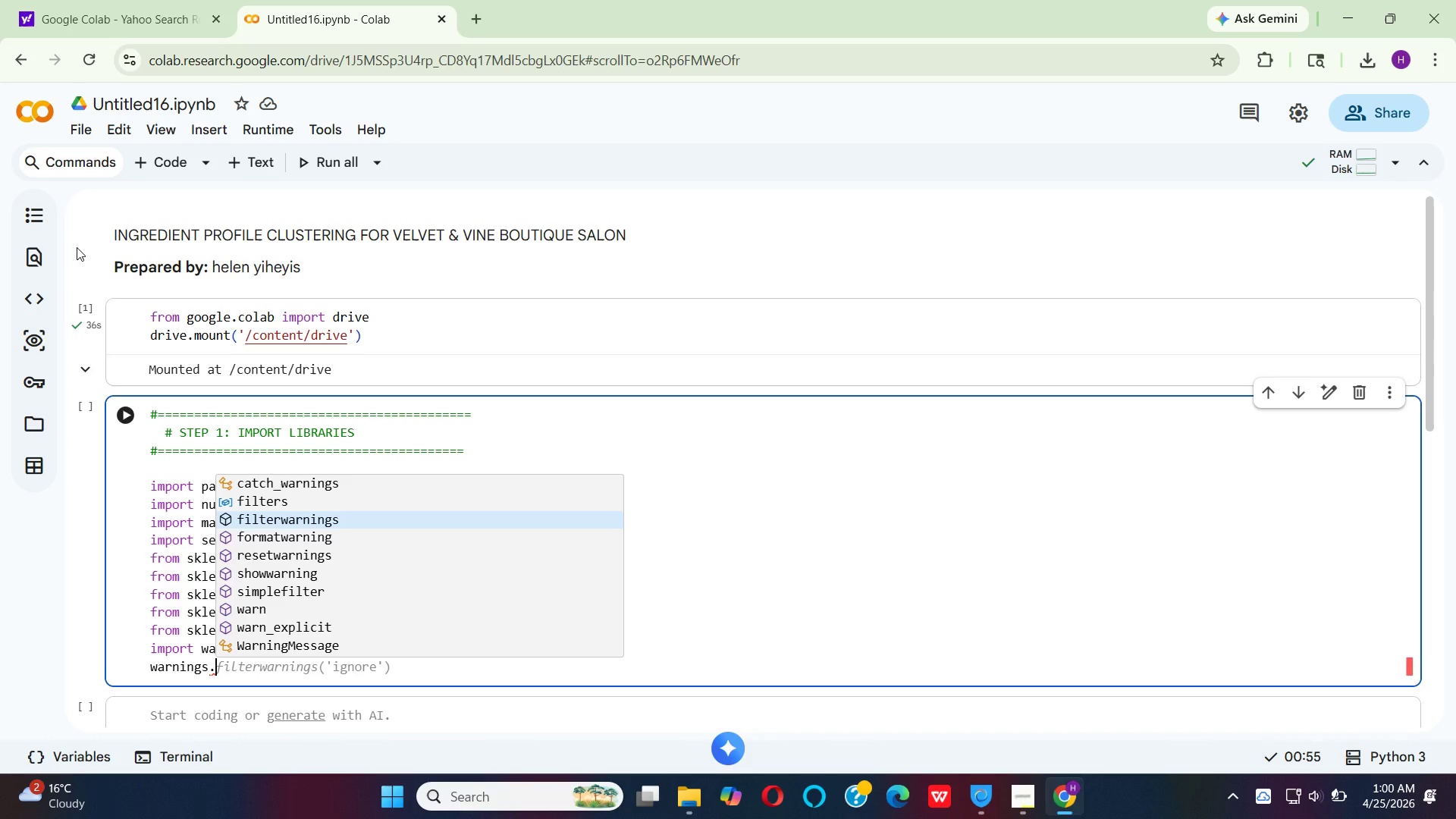 
key(Enter)
 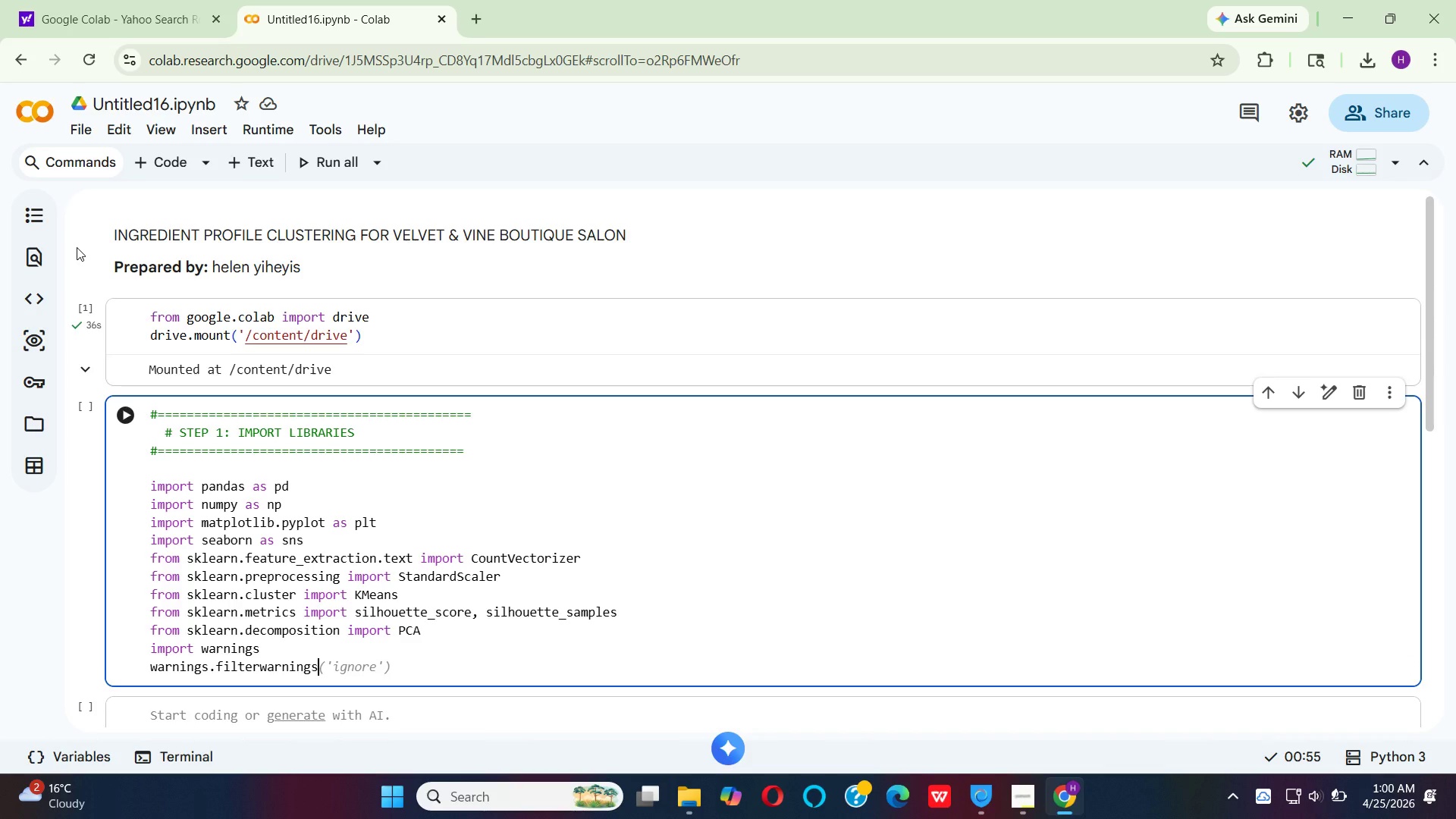 
type((")
key(Backspace)
type('ignore)
 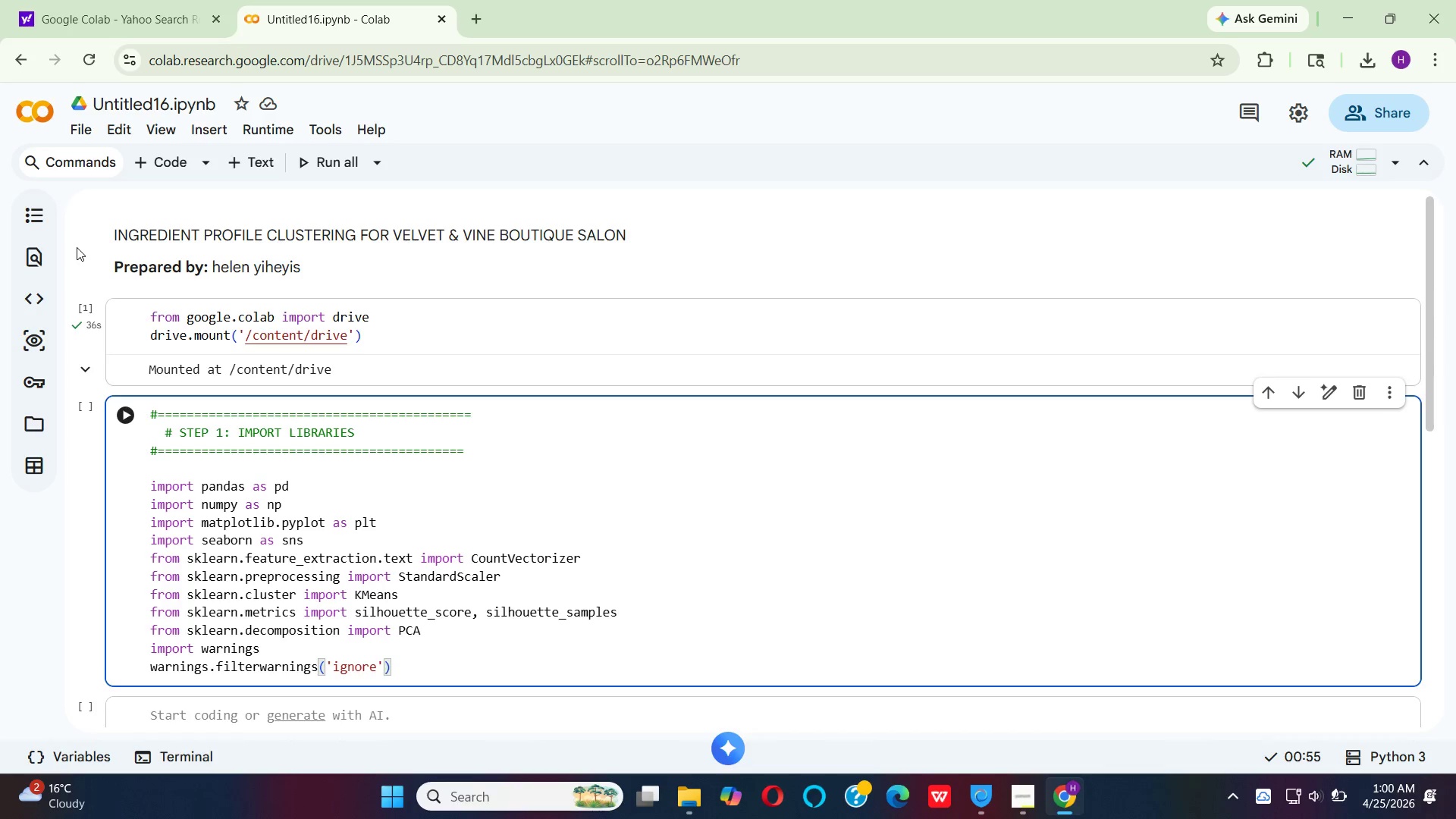 
key(ArrowRight)
 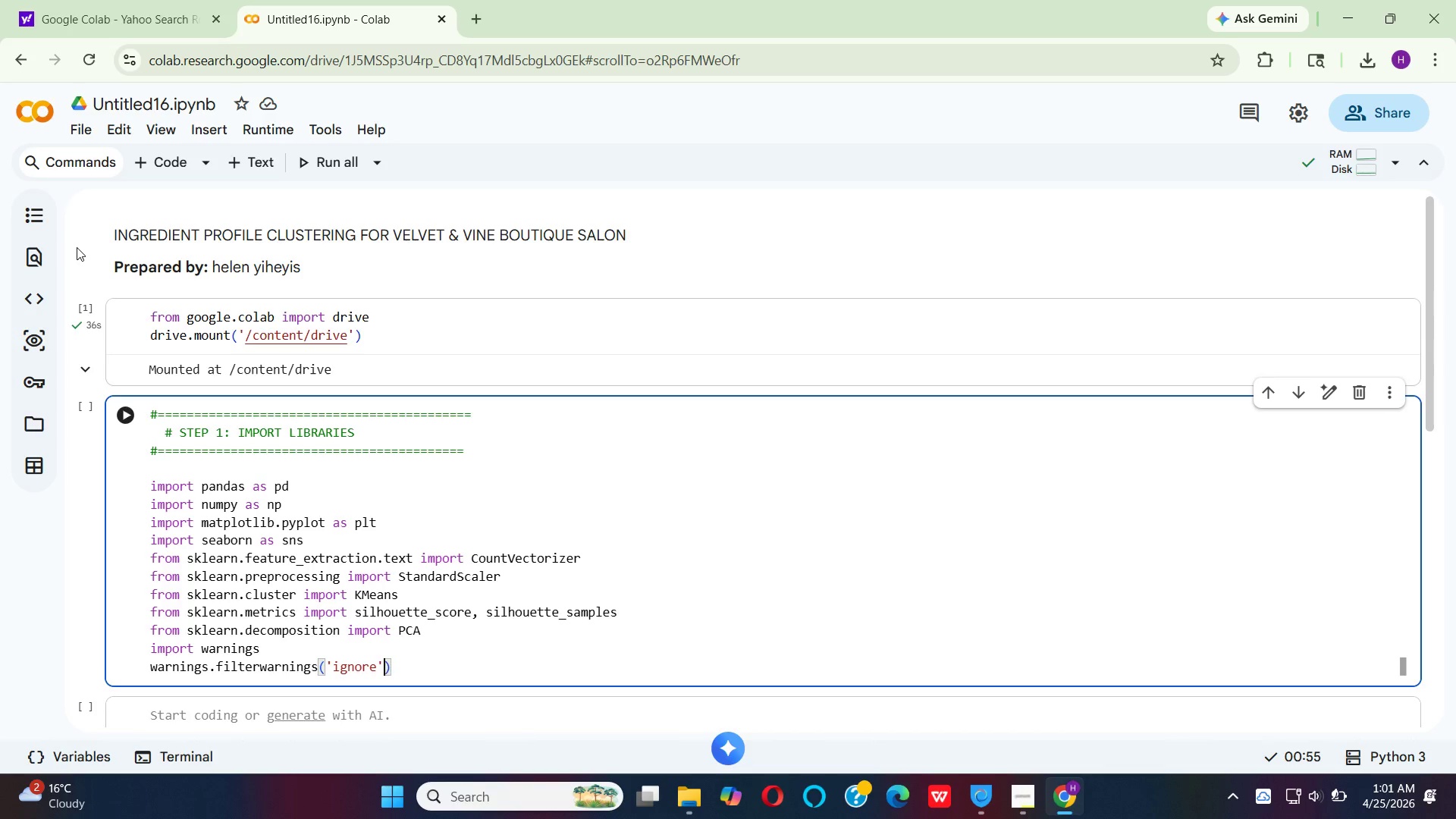 
key(ArrowRight)
 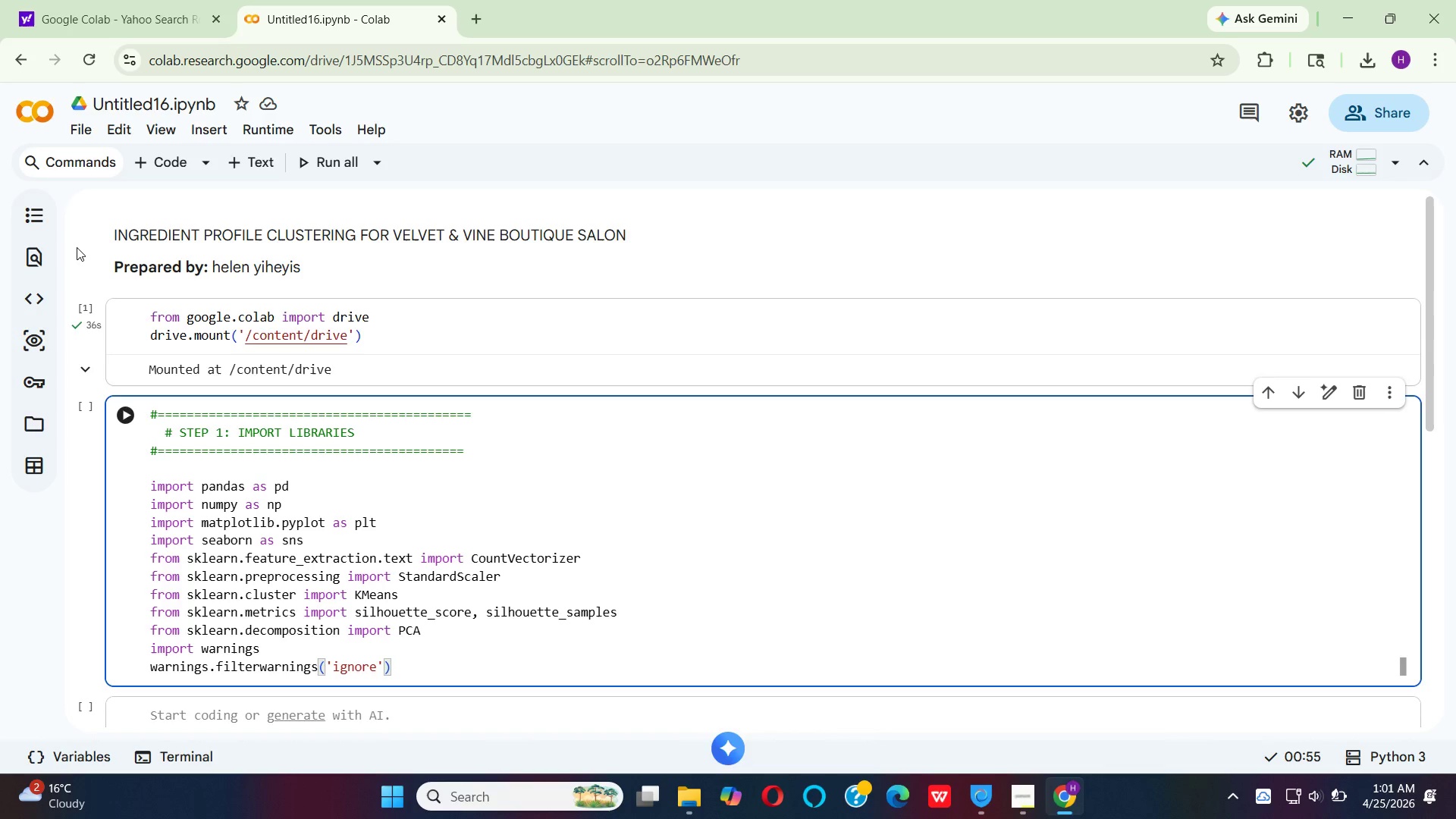 
key(Enter)
 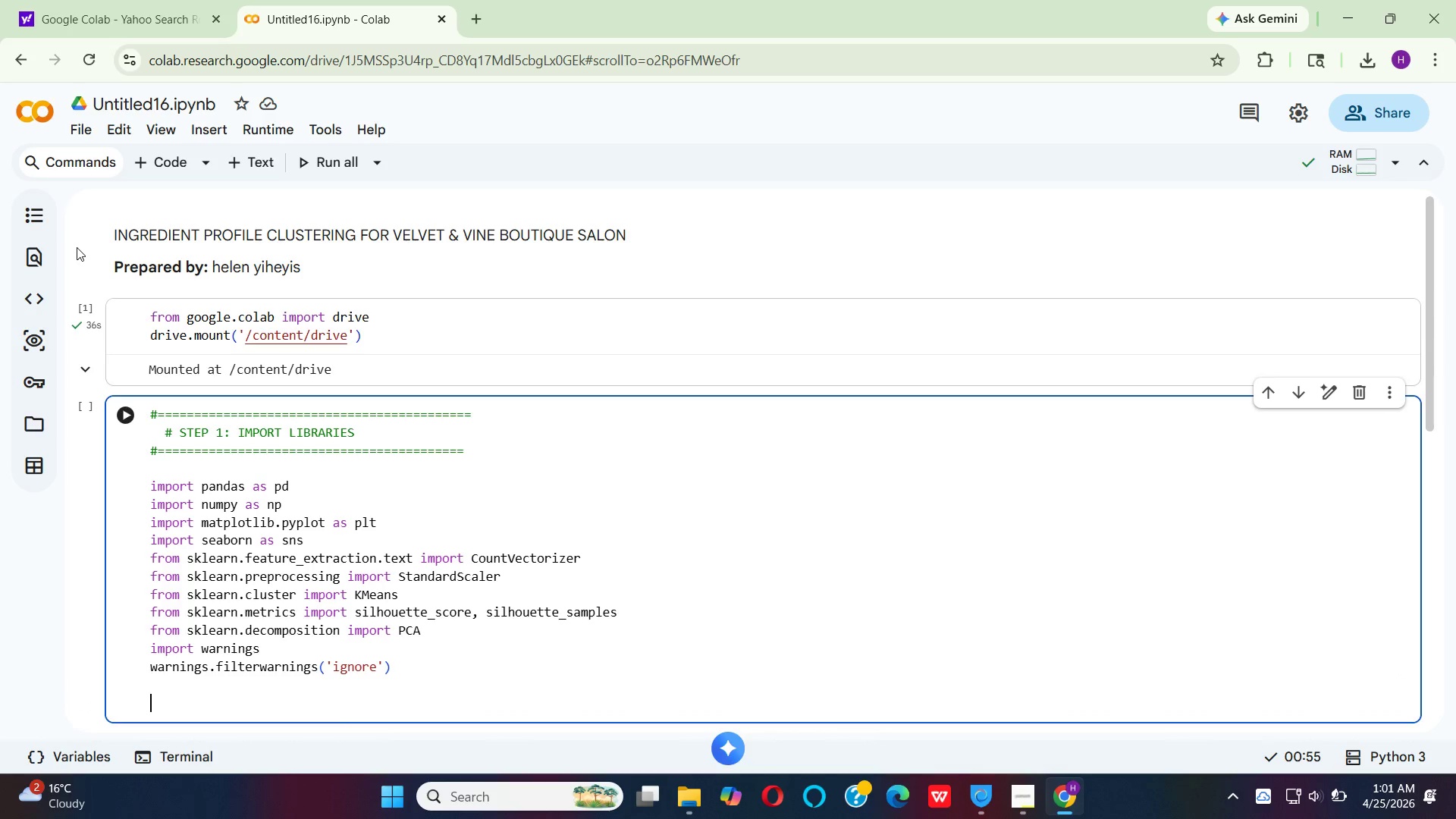 
key(Enter)
 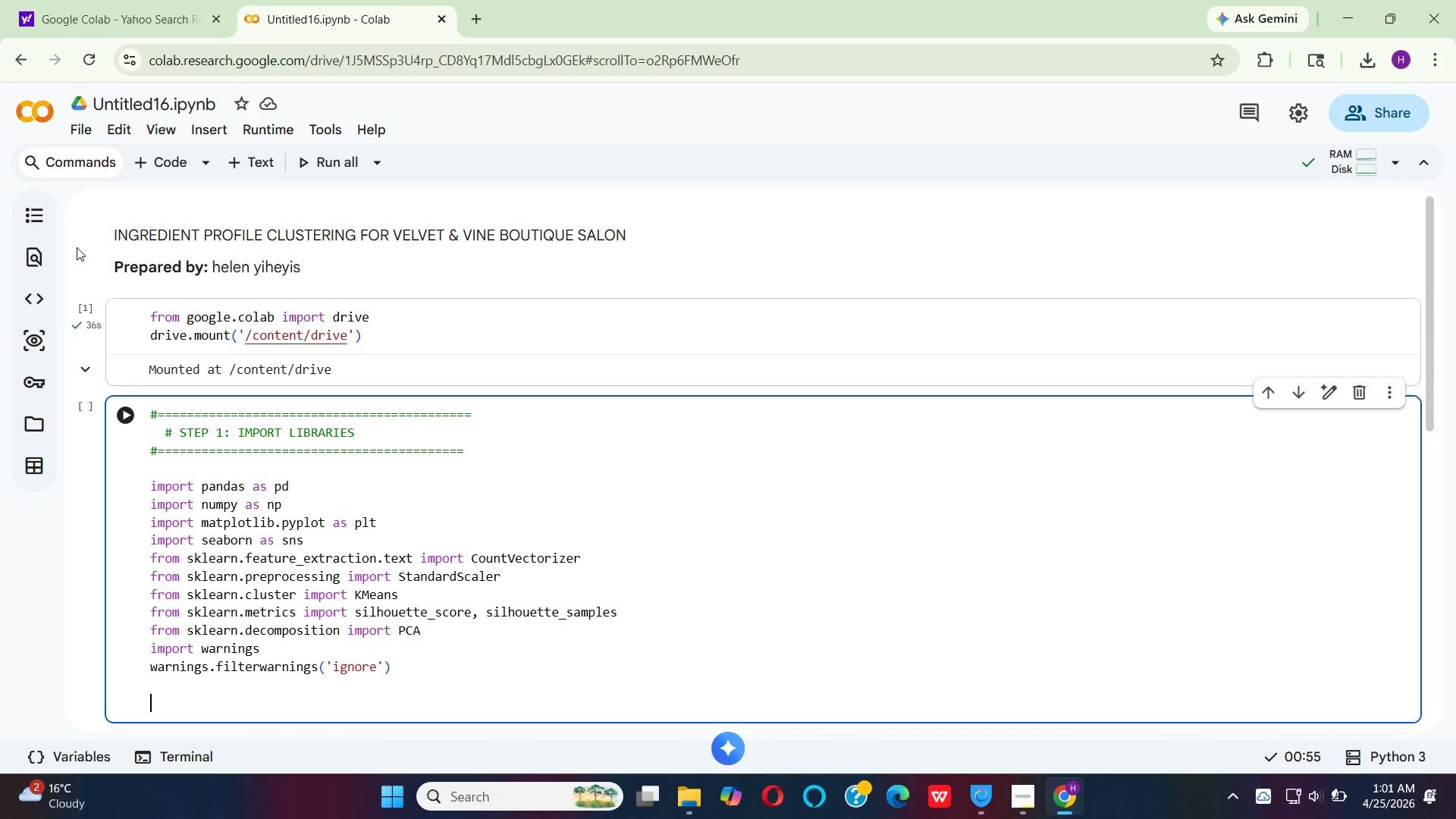 
wait(20.03)
 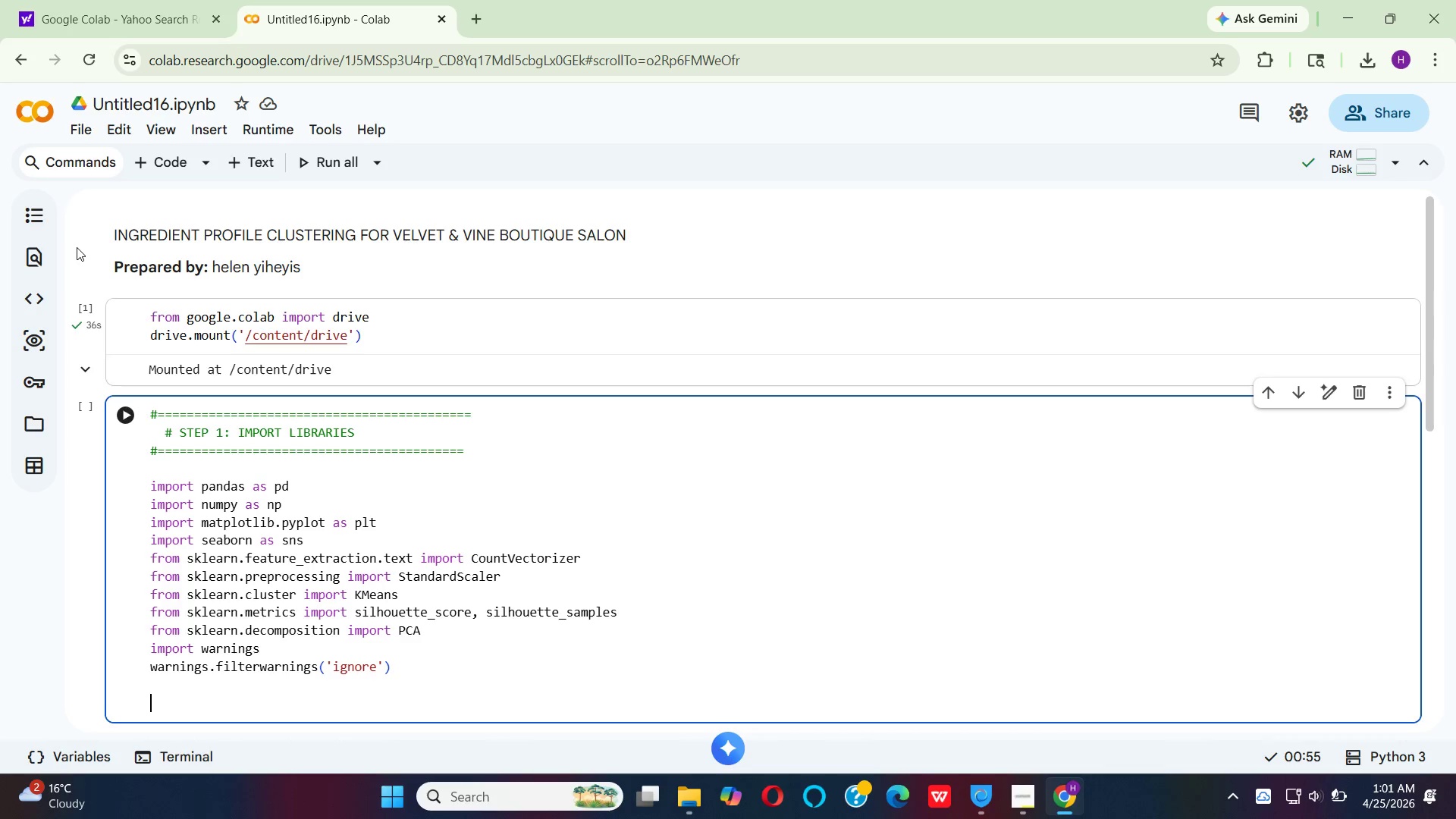 
key(Unknown)
 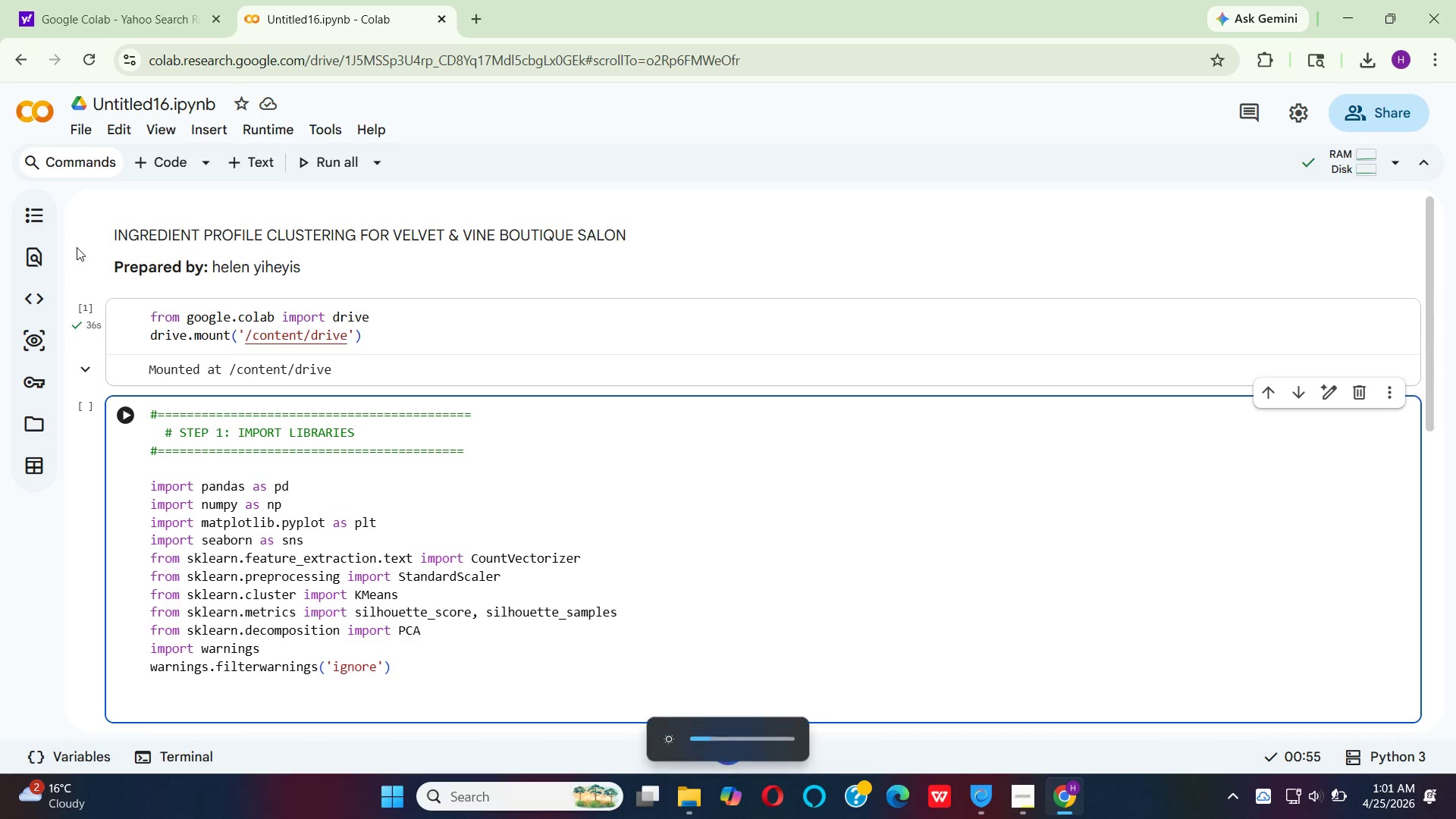 
key(Unknown)
 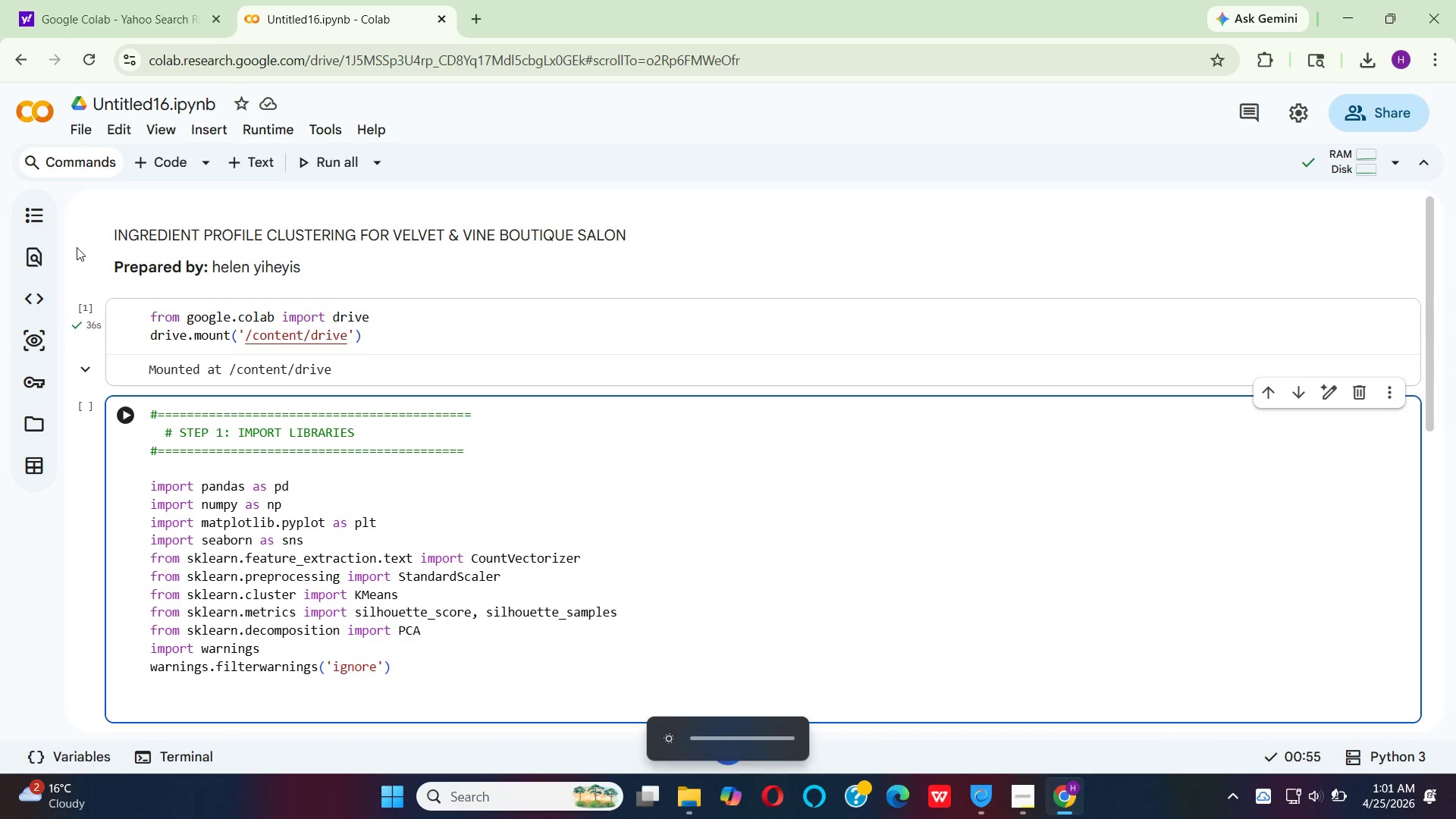 
key(Unknown)
 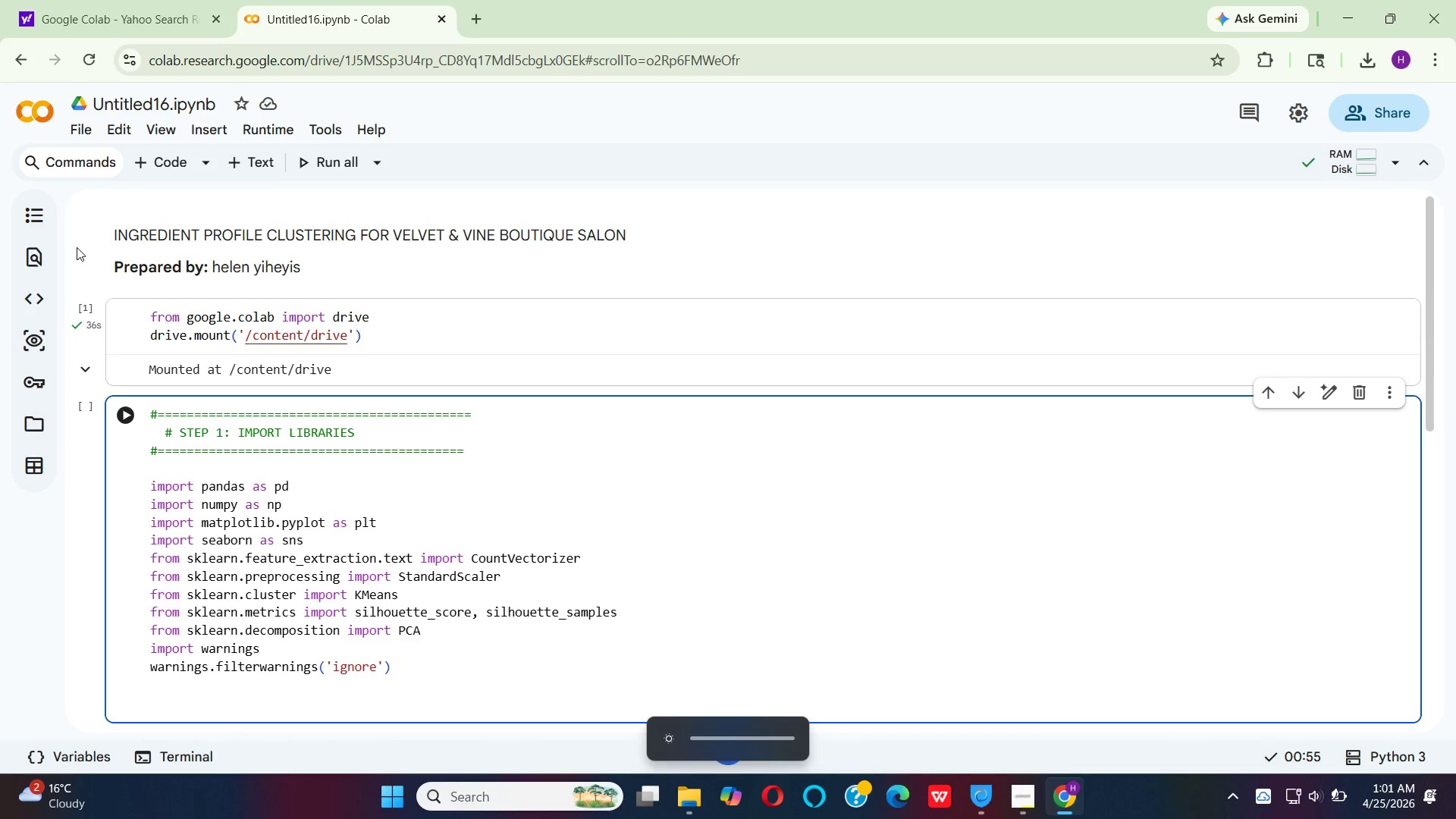 
key(Unknown)
 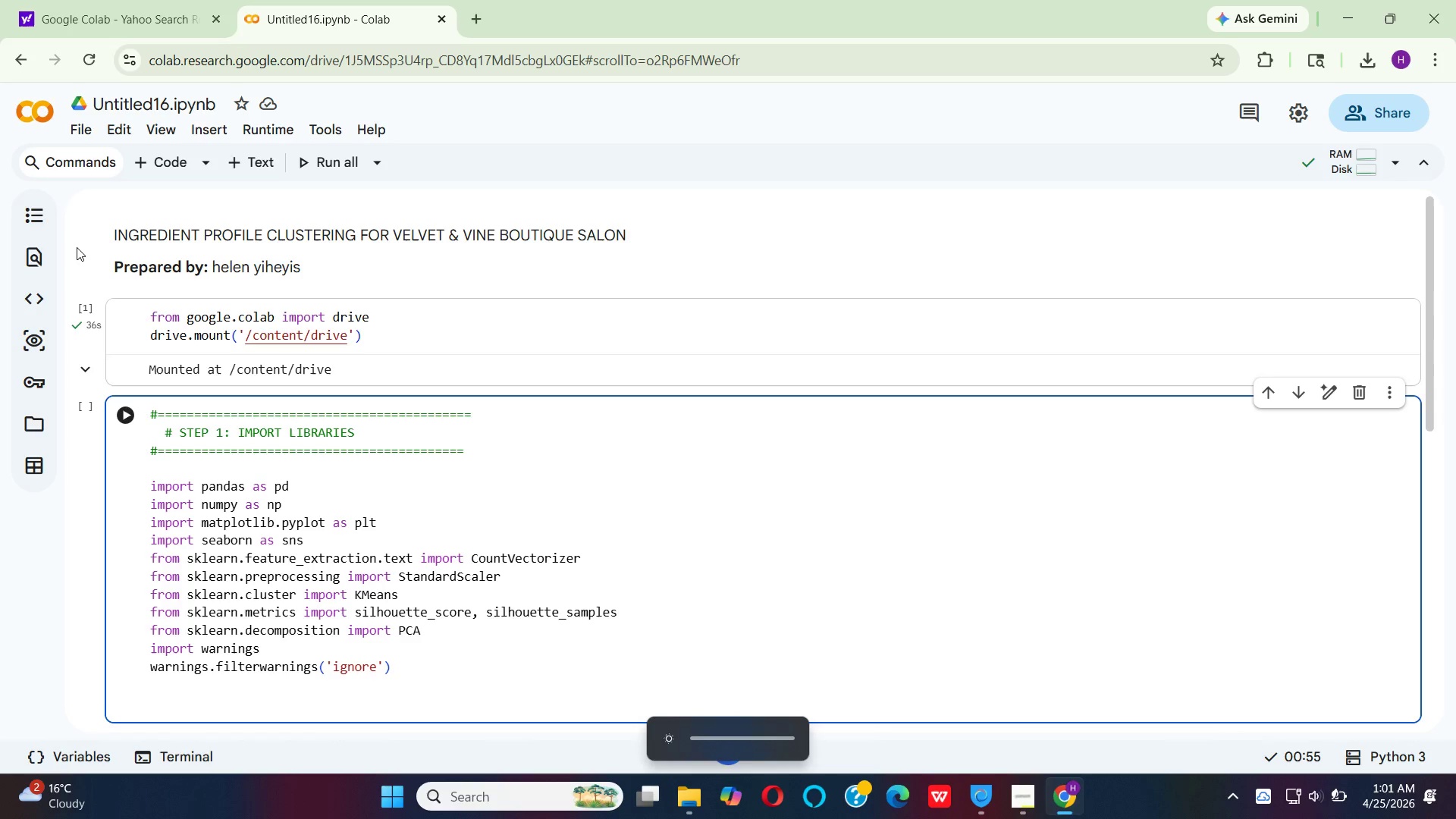 
key(Unknown)
 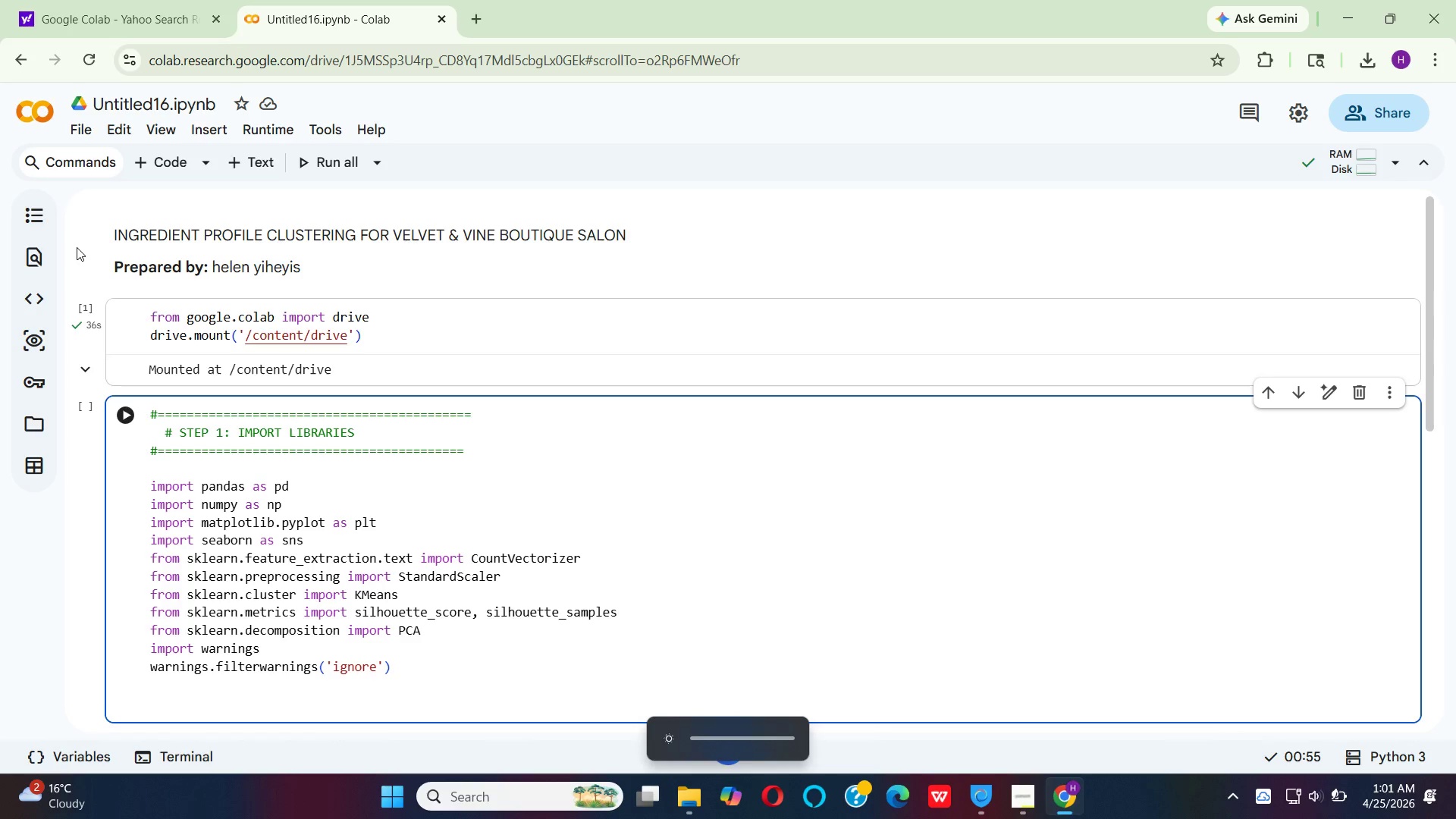 
key(Unknown)
 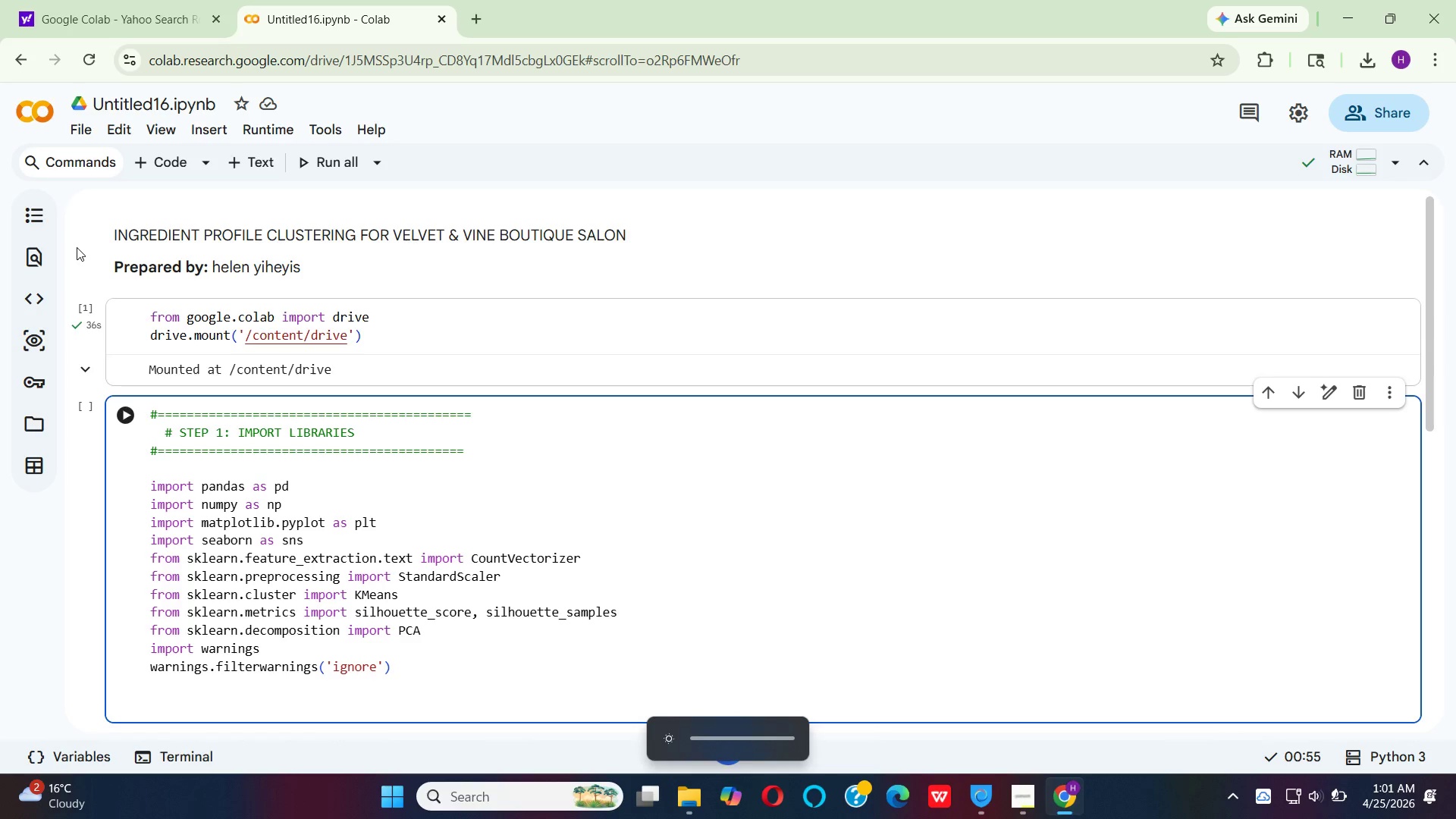 
key(Unknown)
 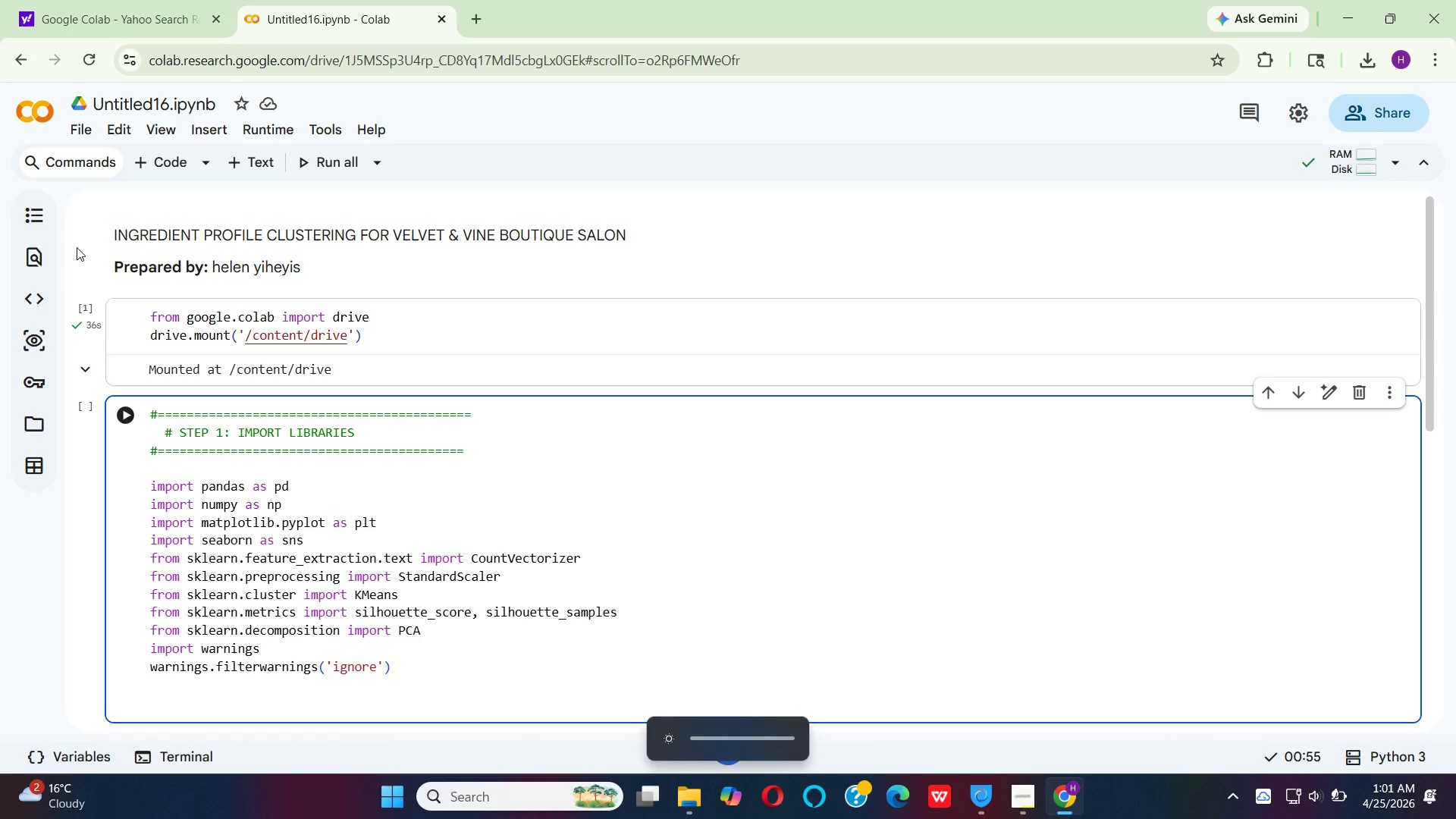 
key(Unknown)
 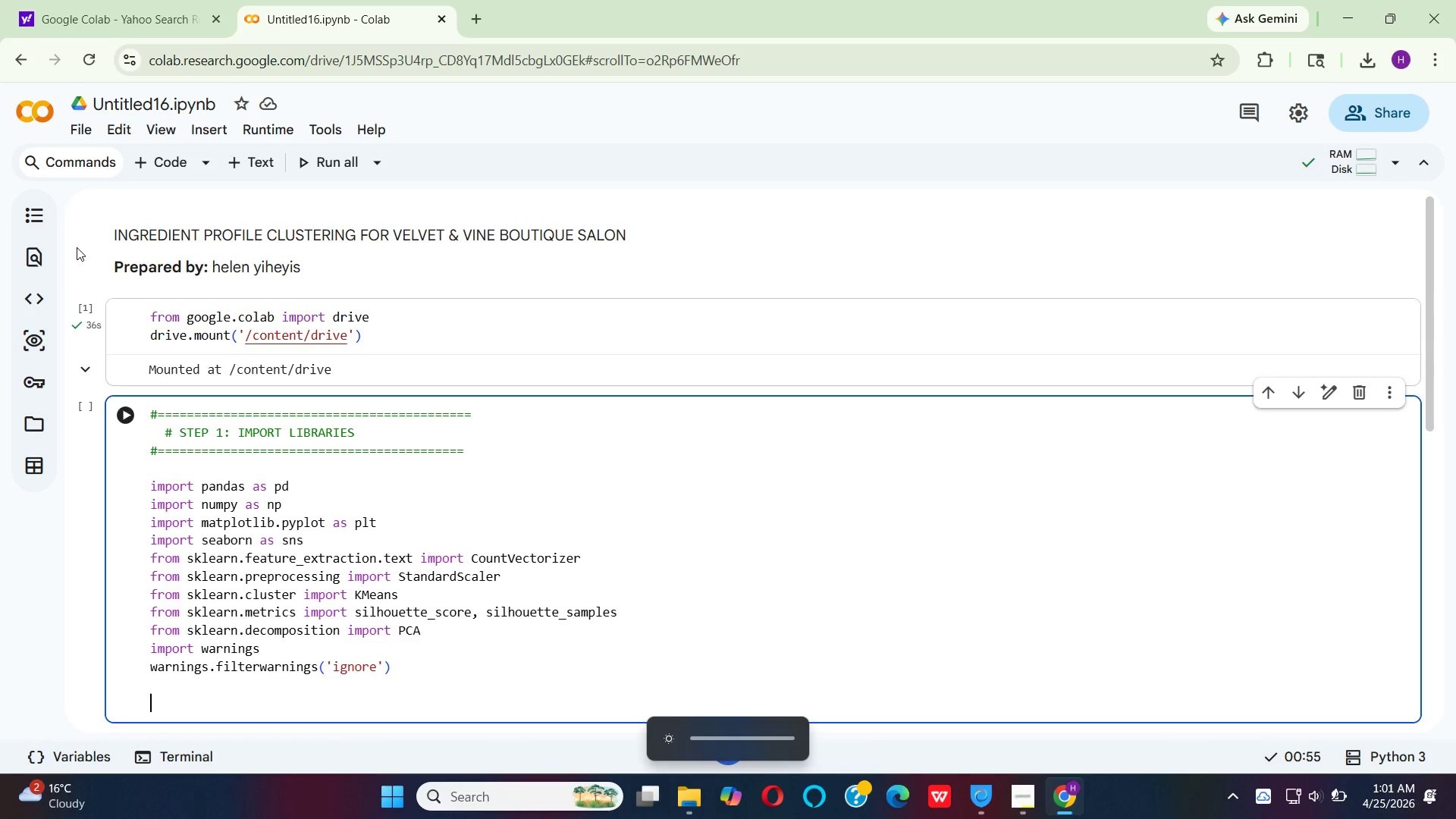 
key(Unknown)
 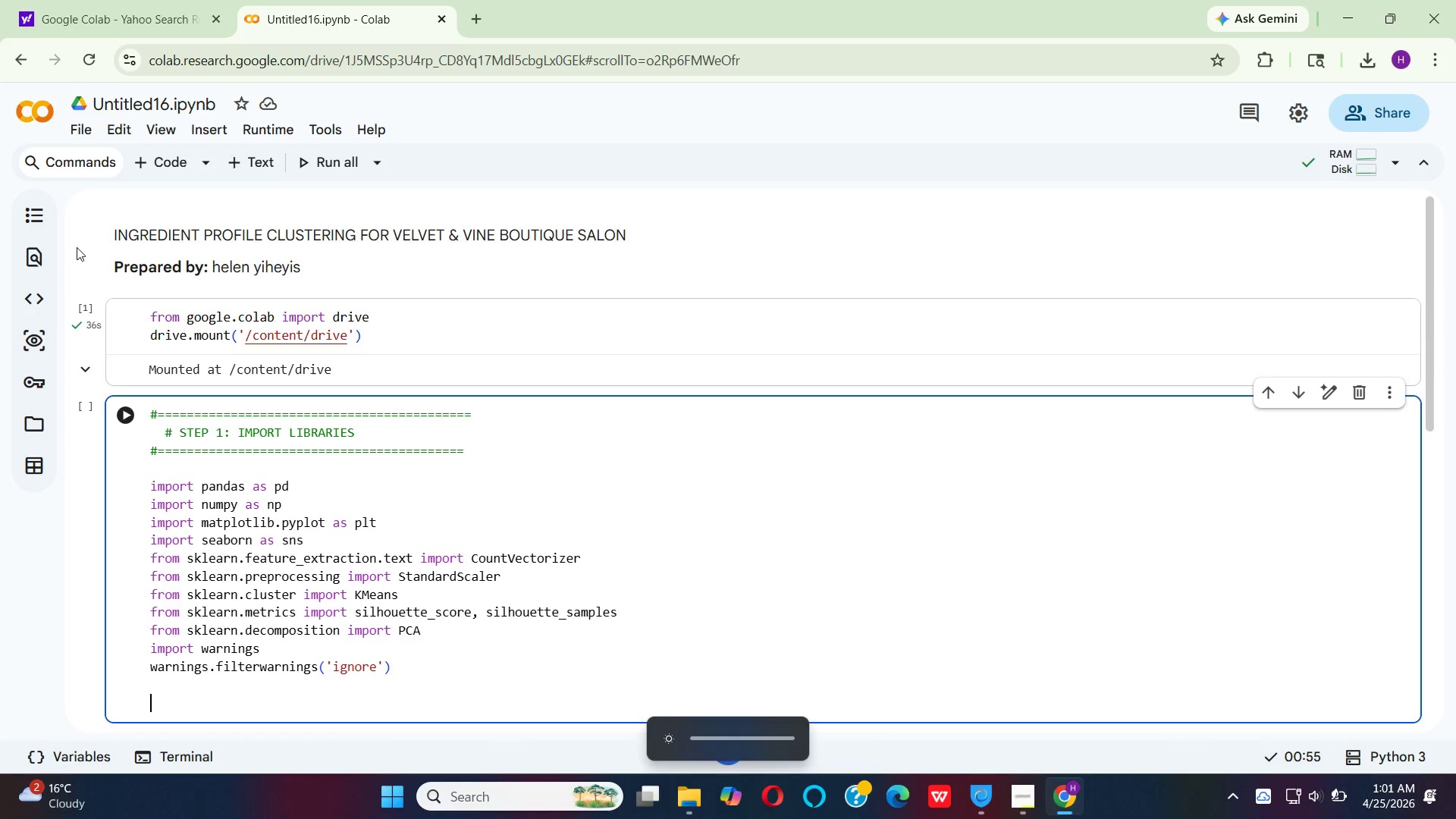 
key(Unknown)
 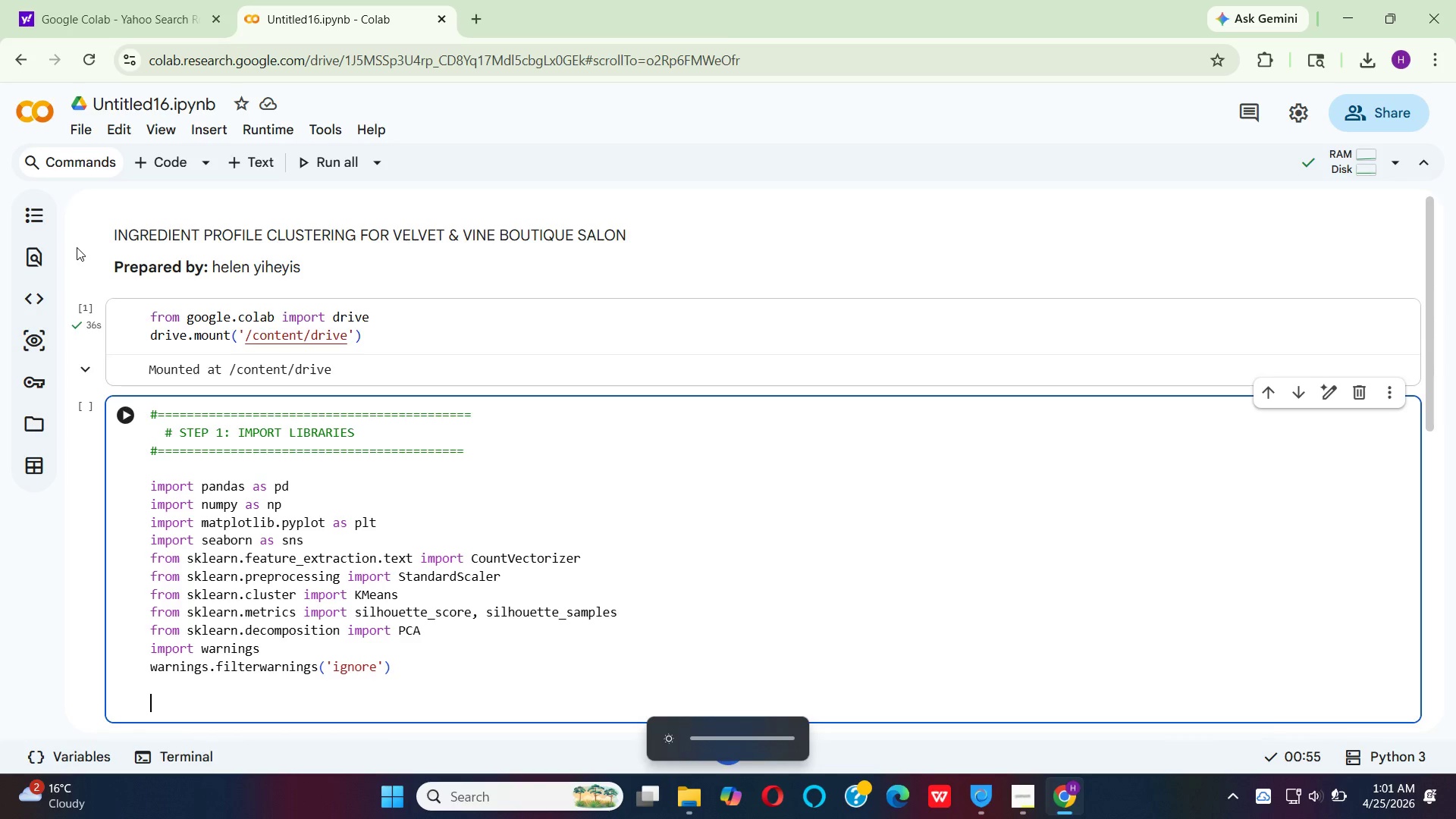 
key(Unknown)
 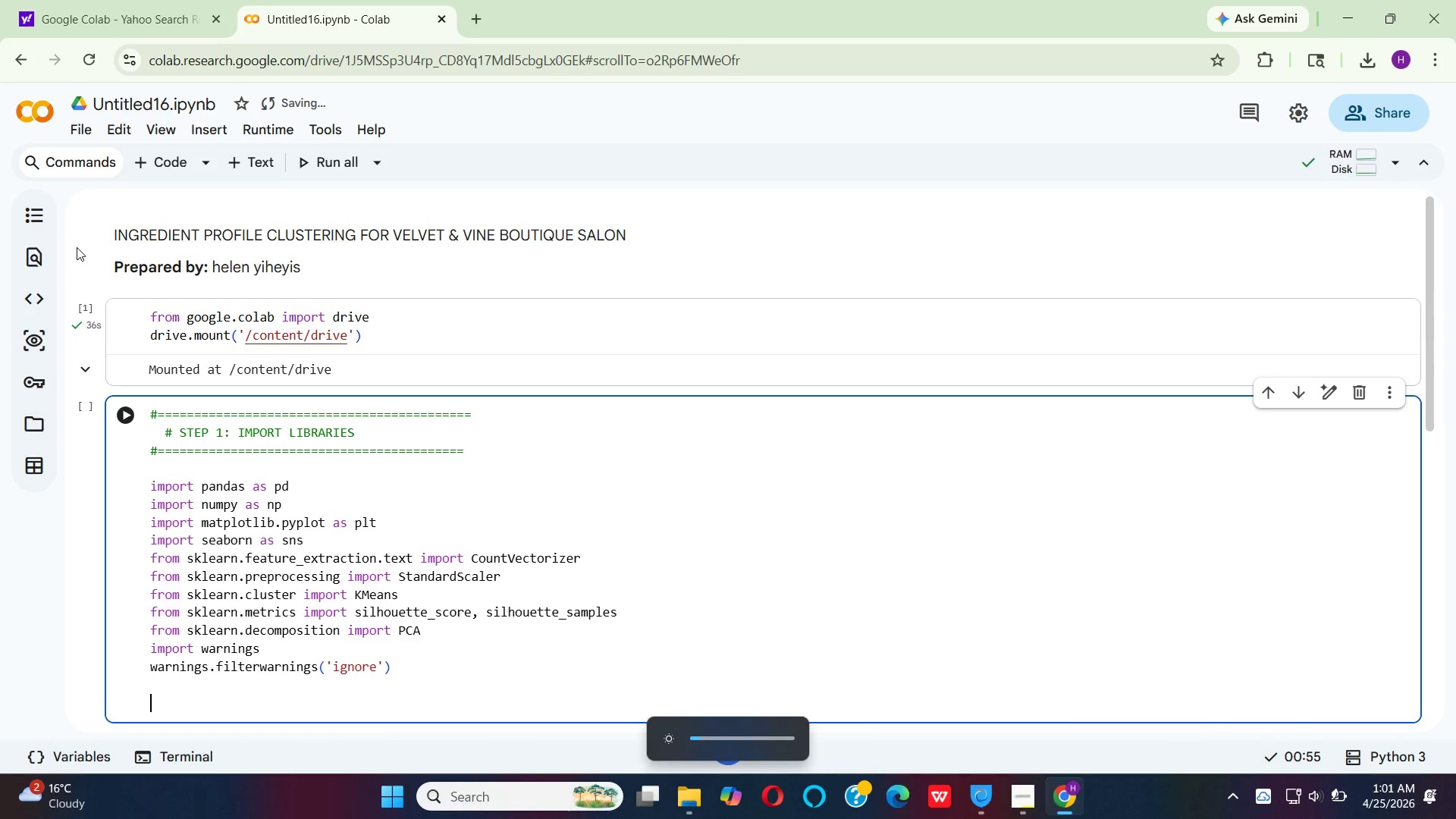 
key(Control+3)
 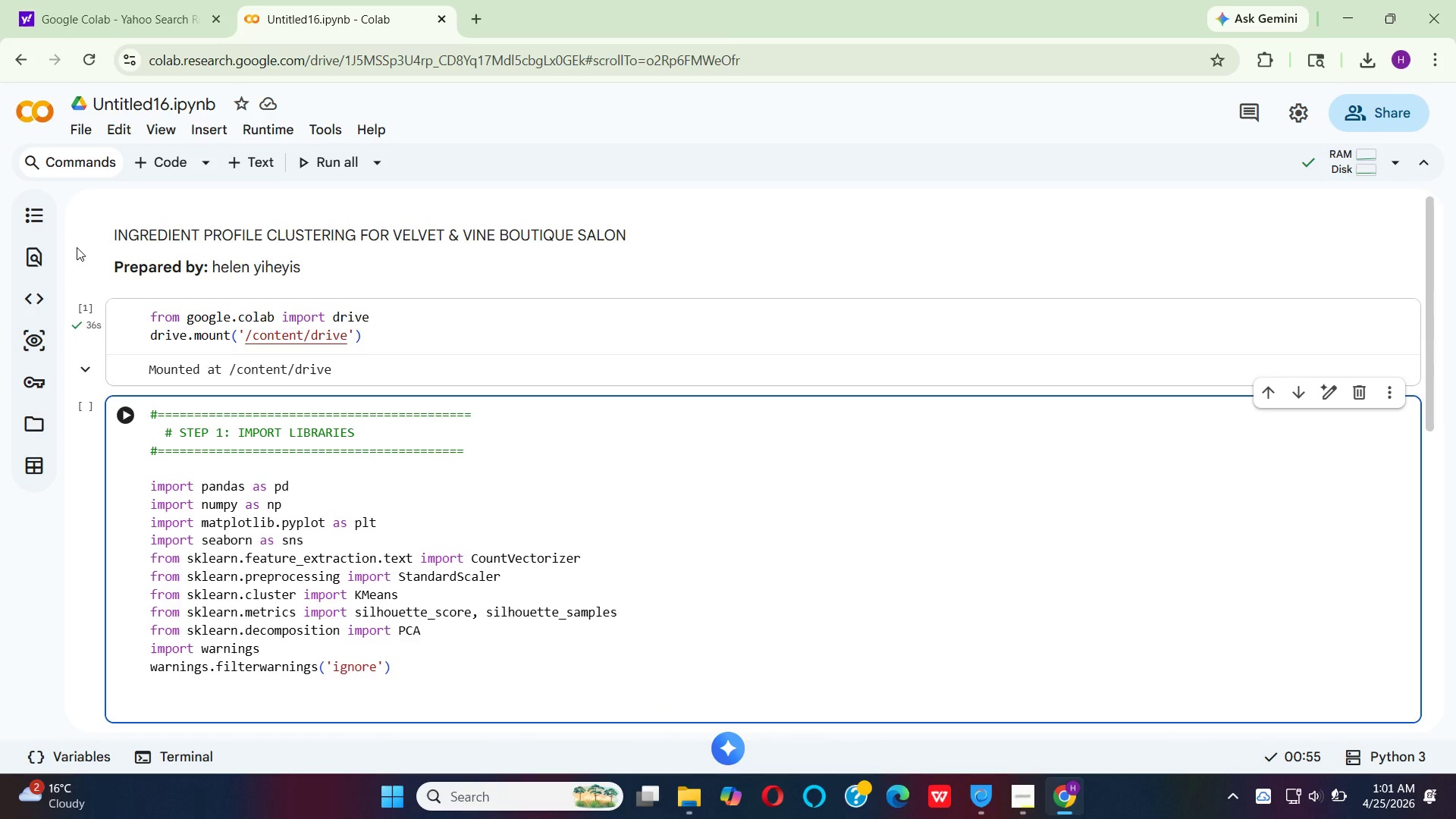 
type(# set visualization style for )
 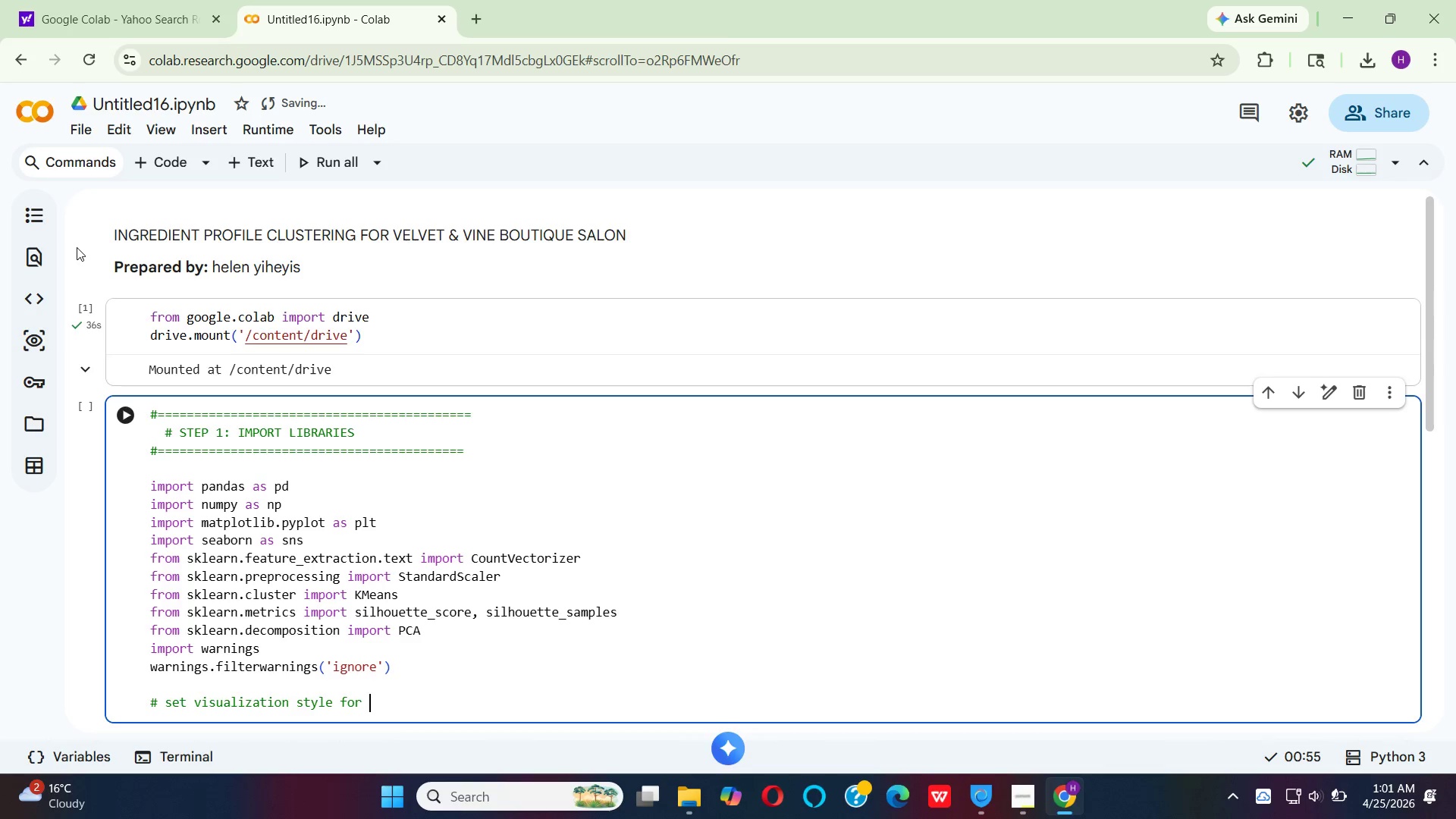 
wait(9.08)
 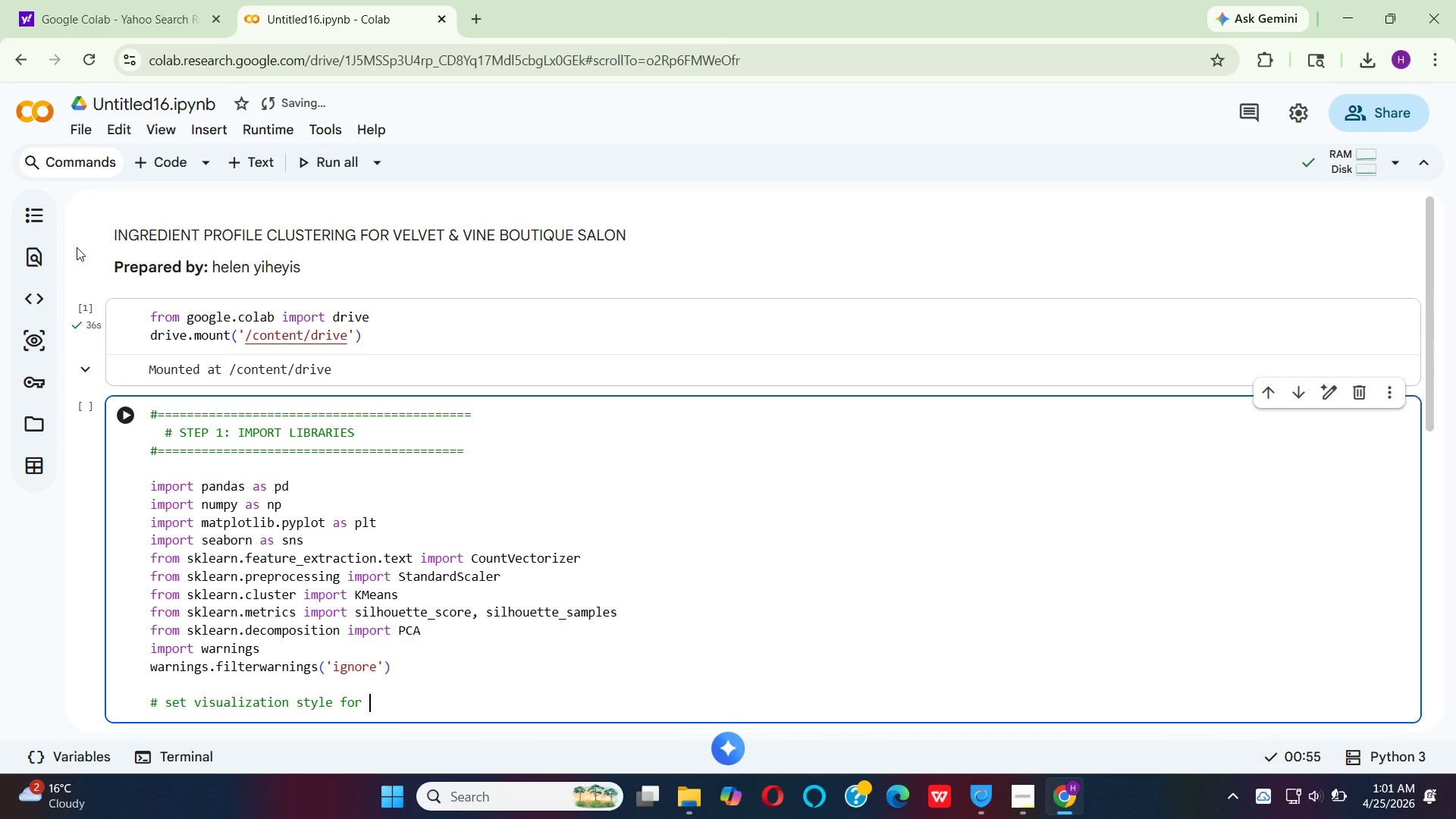 
type(pro)
 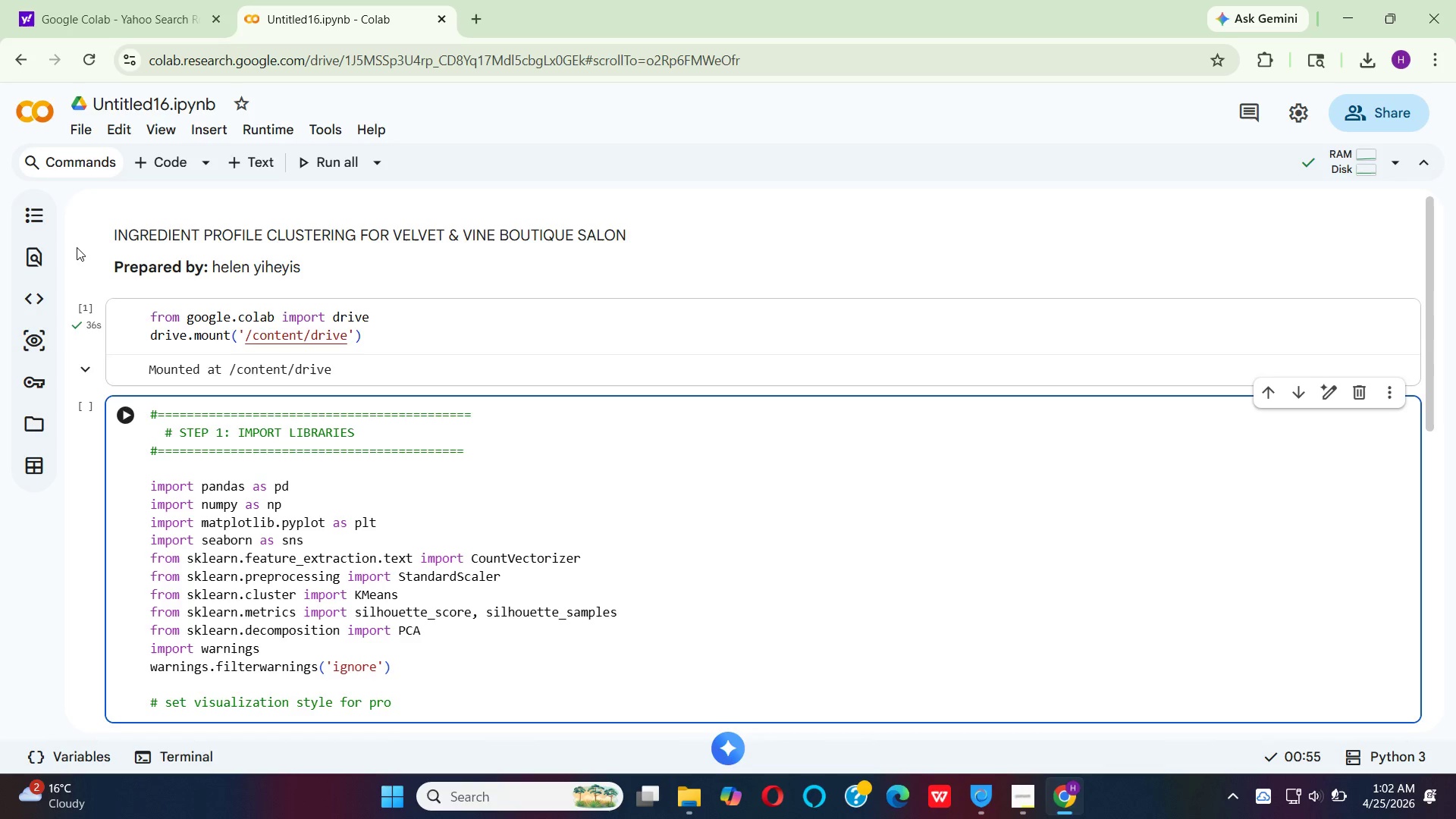 
type(fessional lookin plots)
 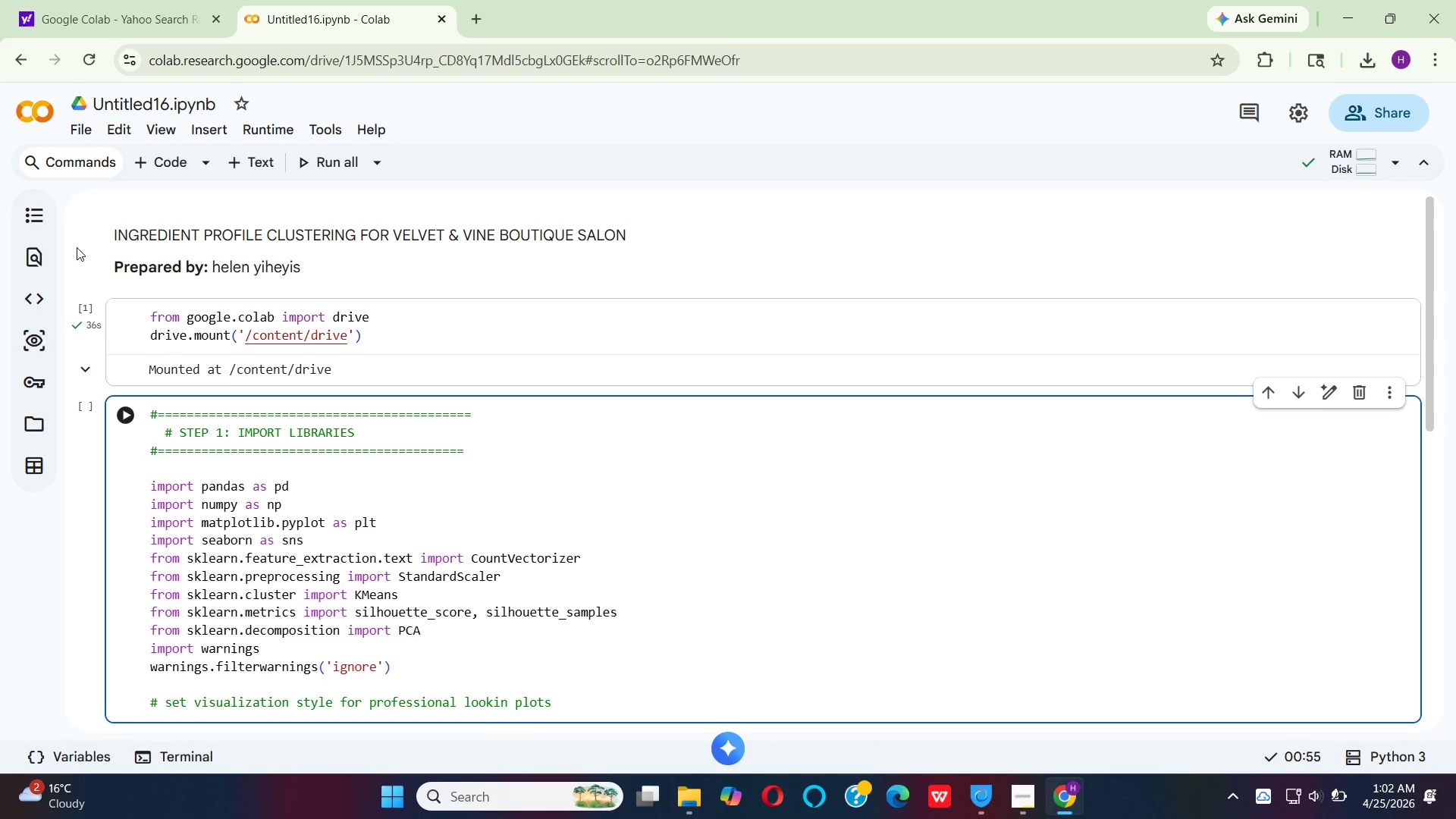 
key(Enter)
 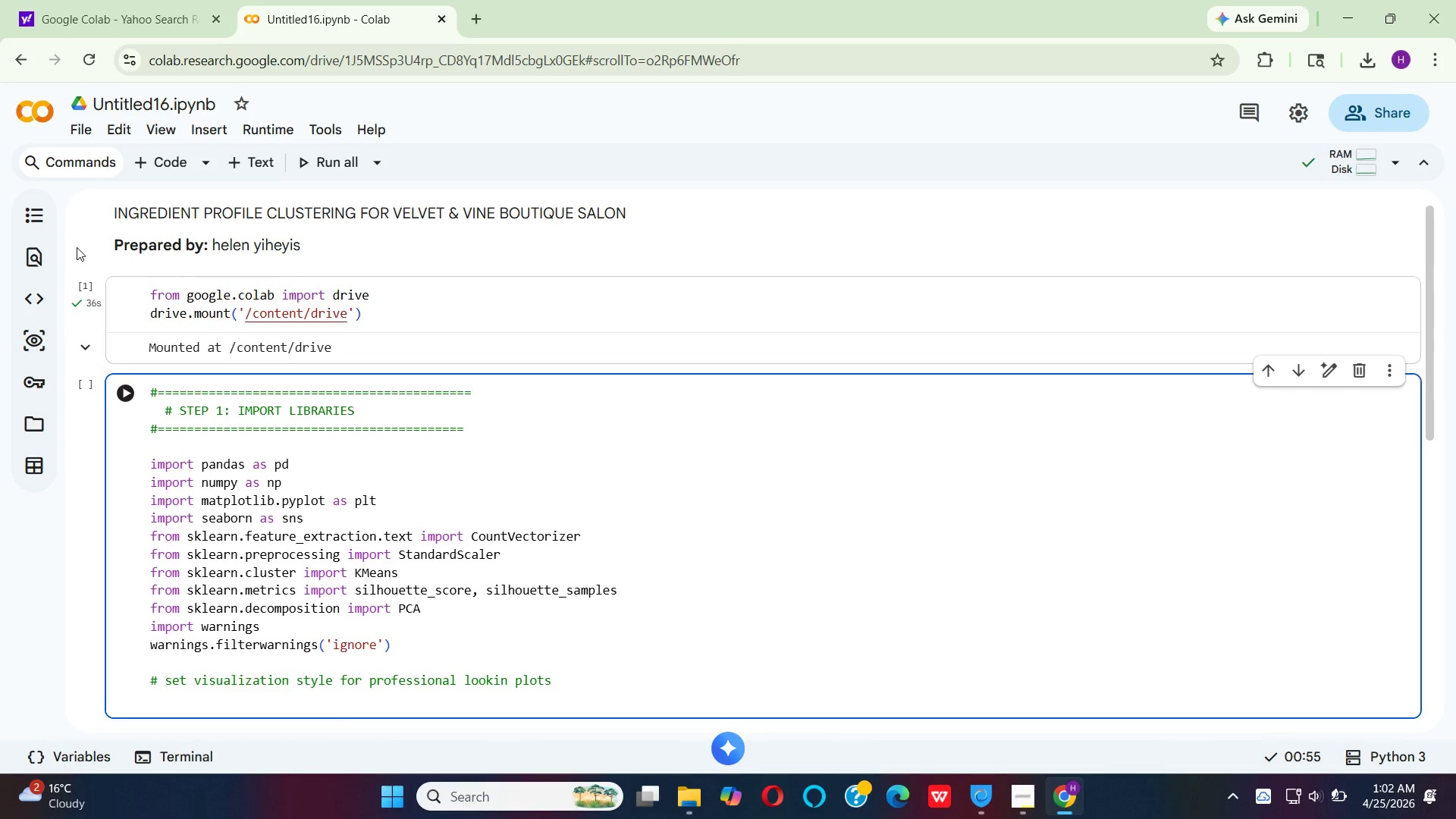 
type(pl)
 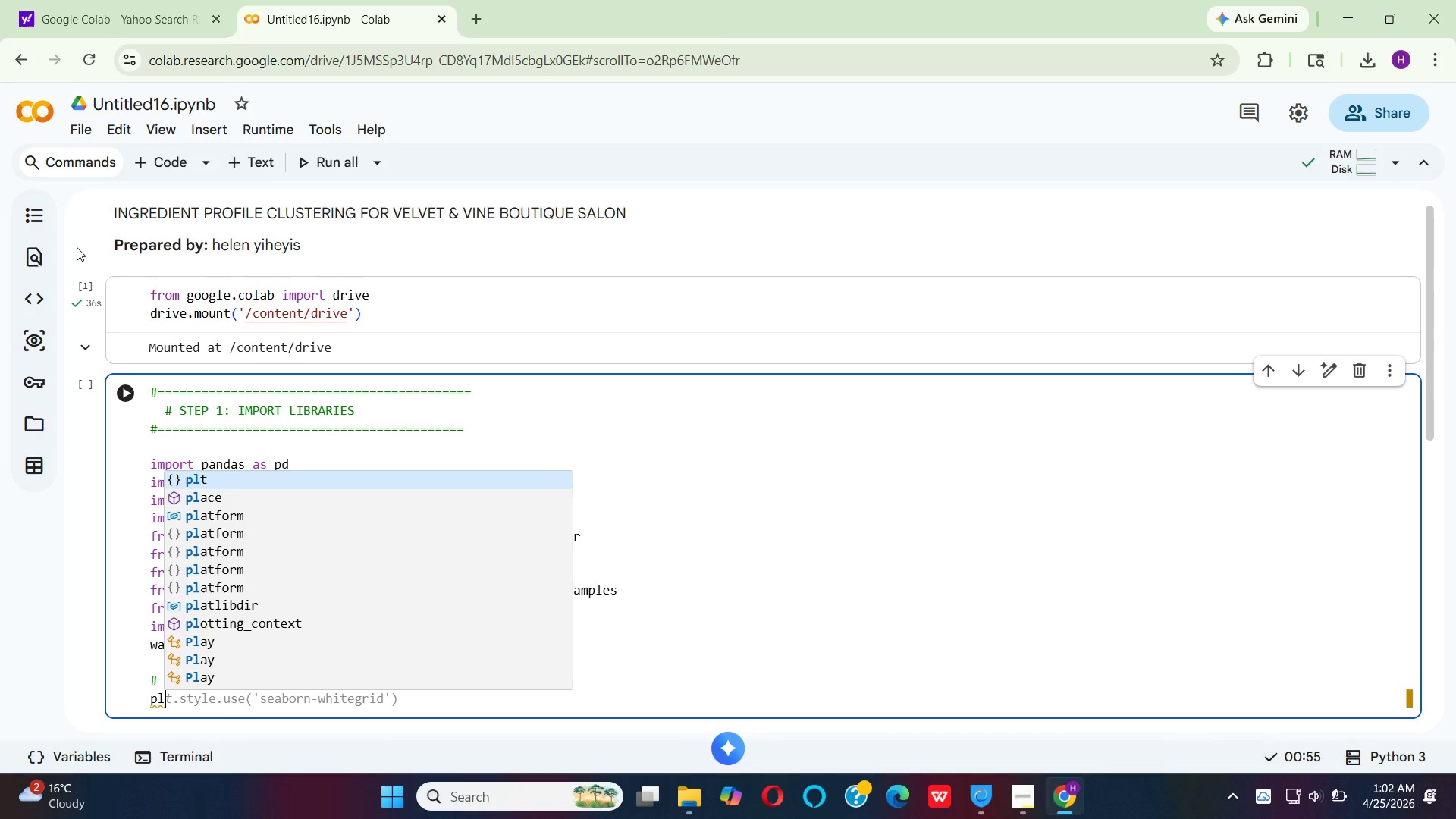 
key(Enter)
 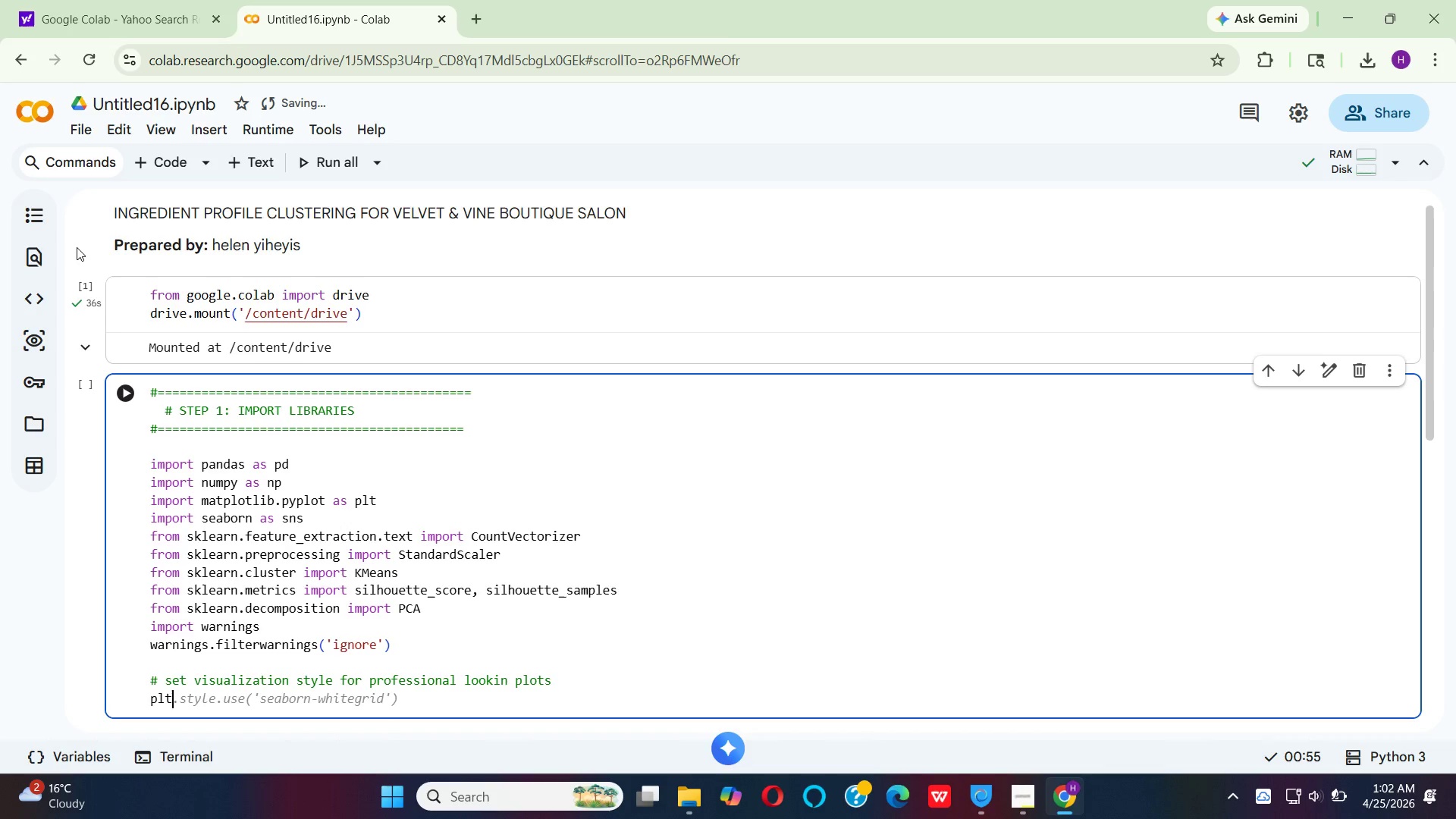 
key(Period)
 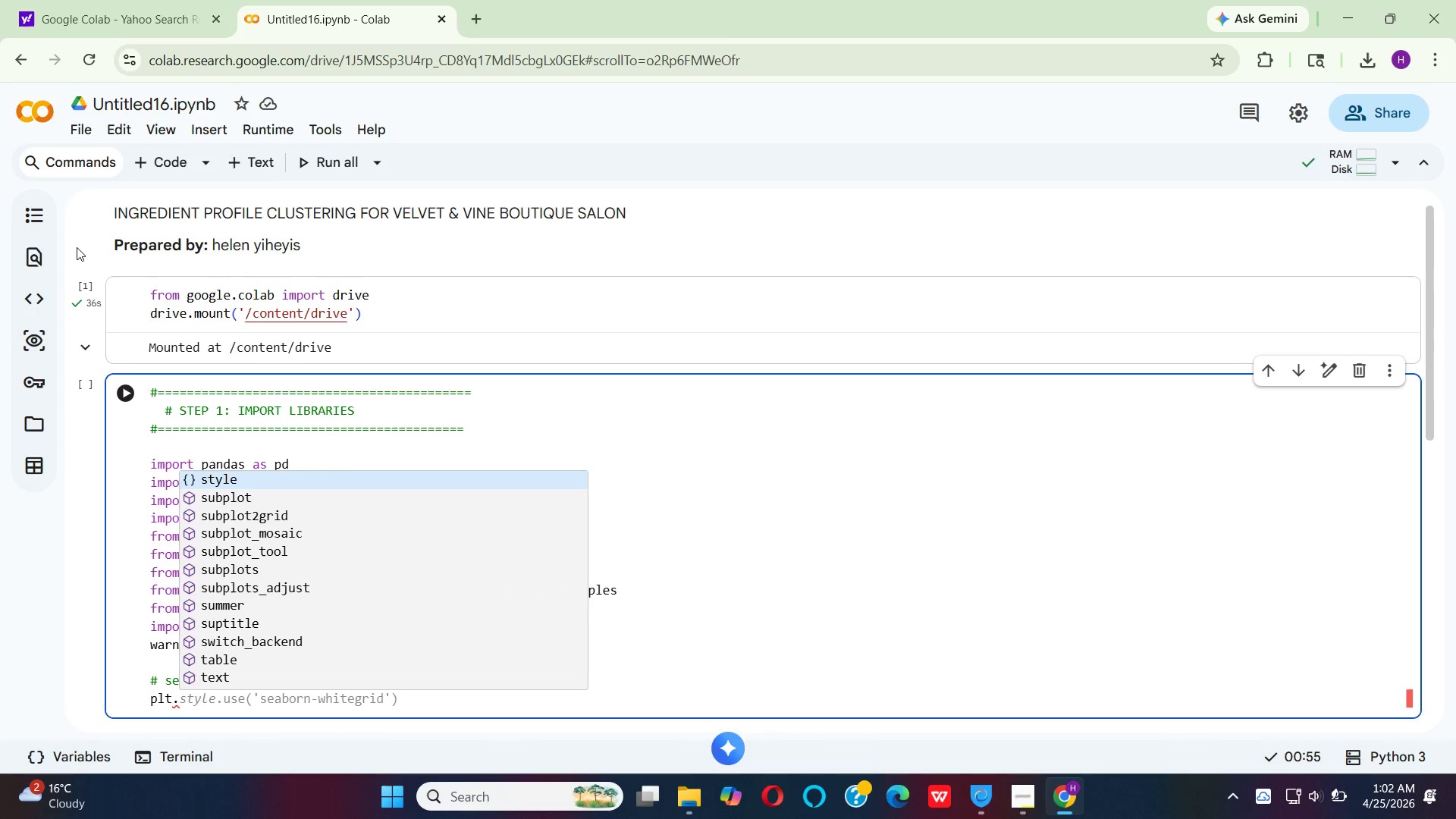 
key(Enter)
 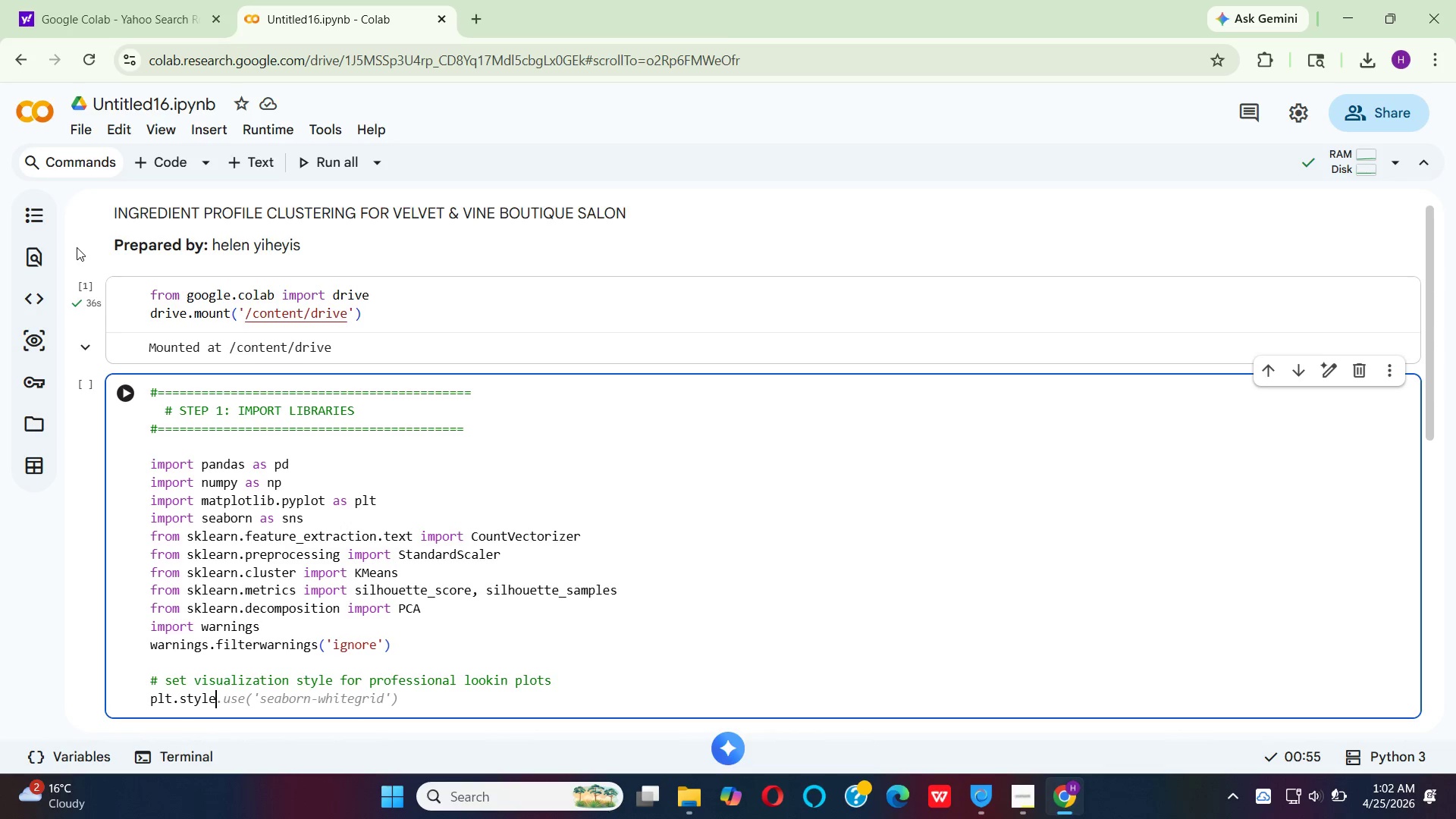 
type(.use(')
 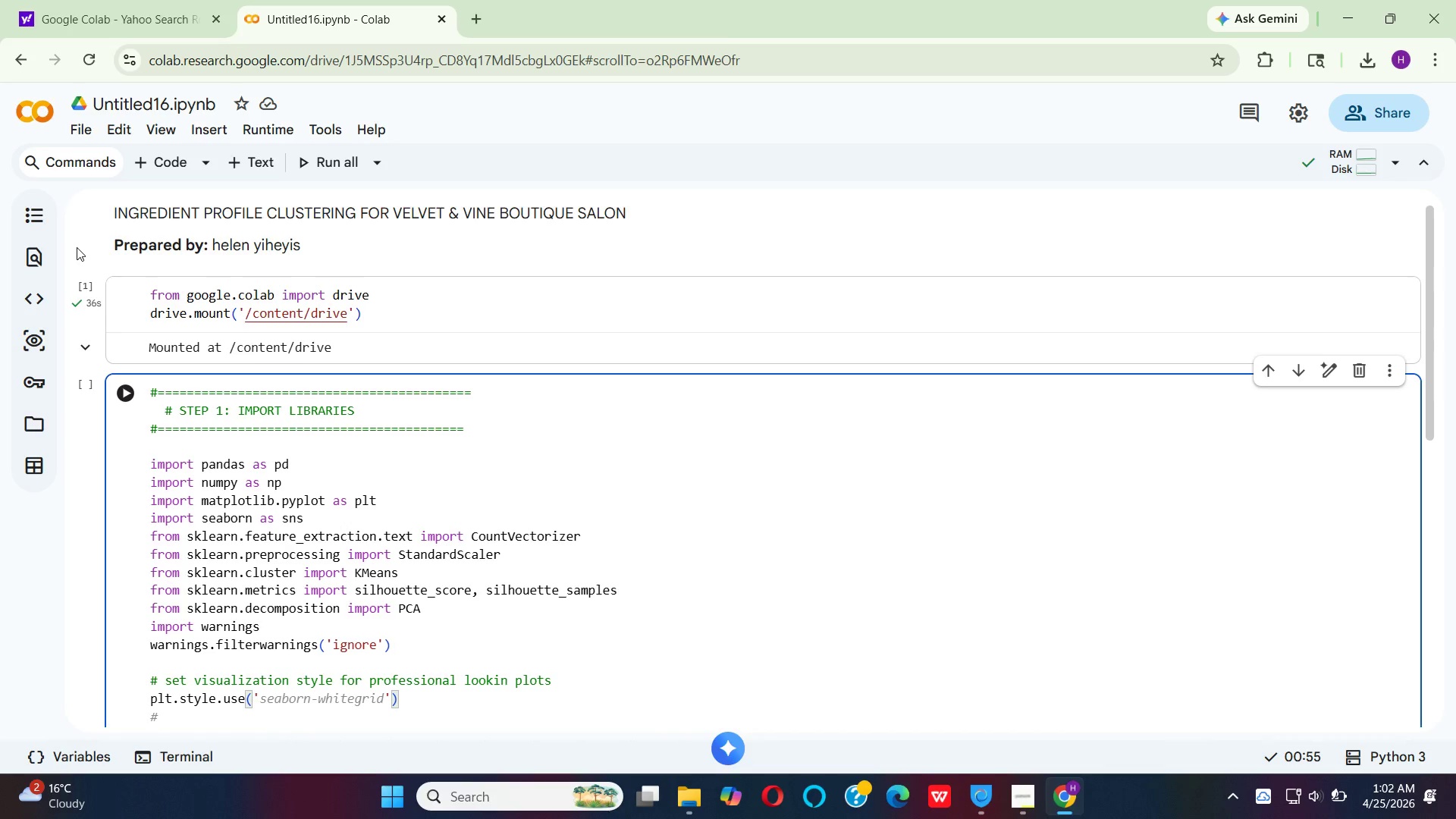 
type(seaborn)
 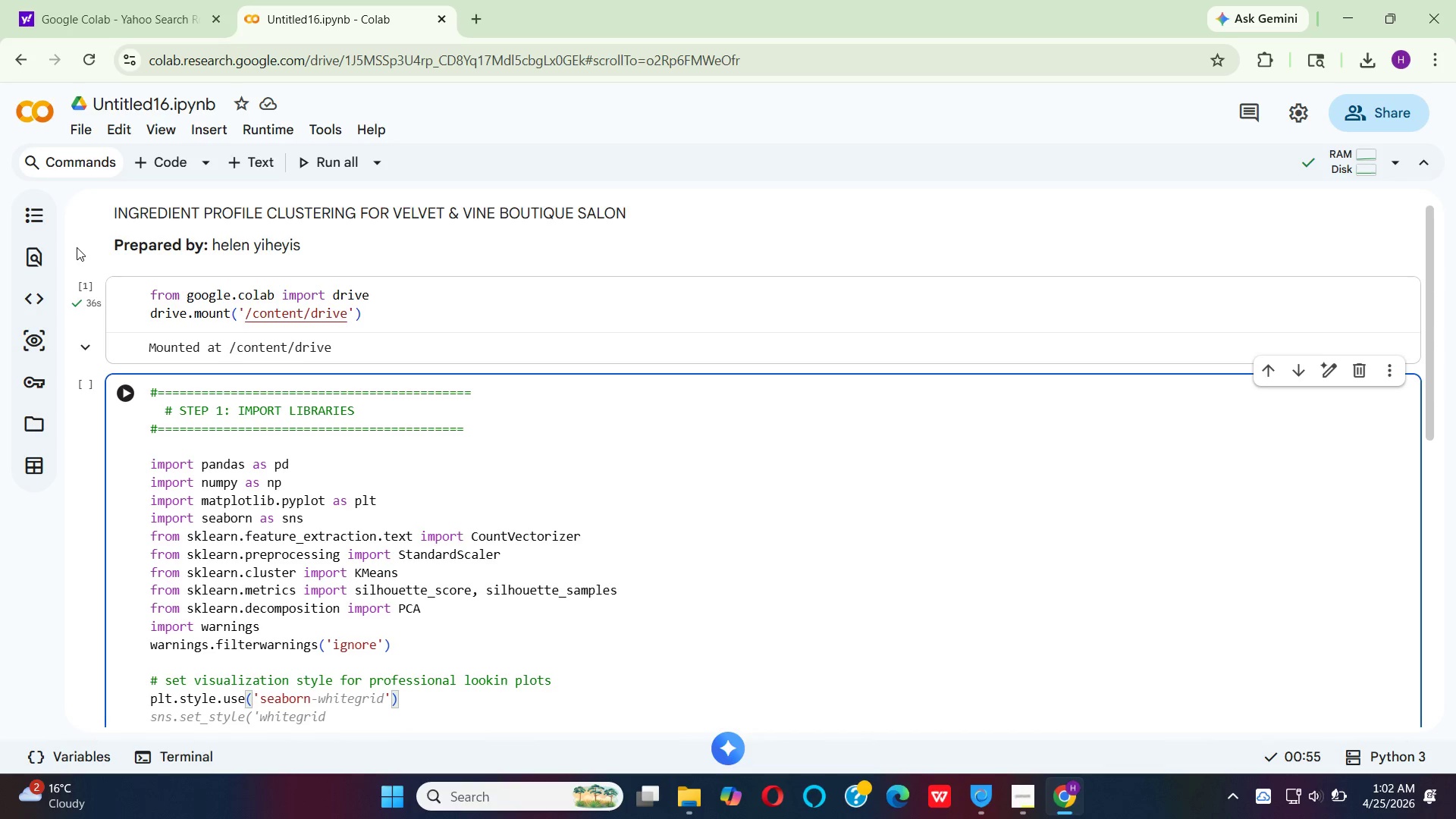 
key(Minus)
 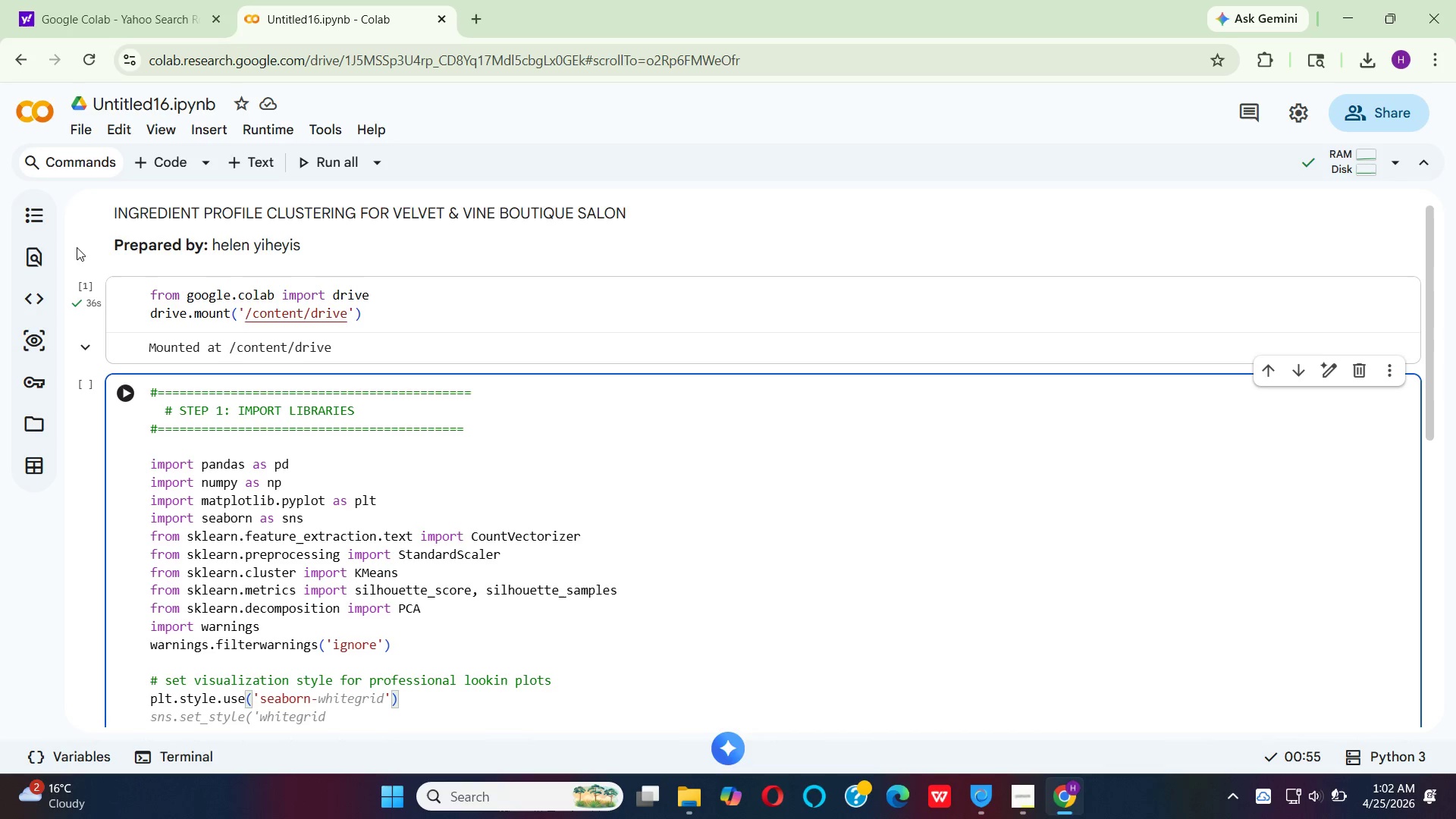 
type(v0)
 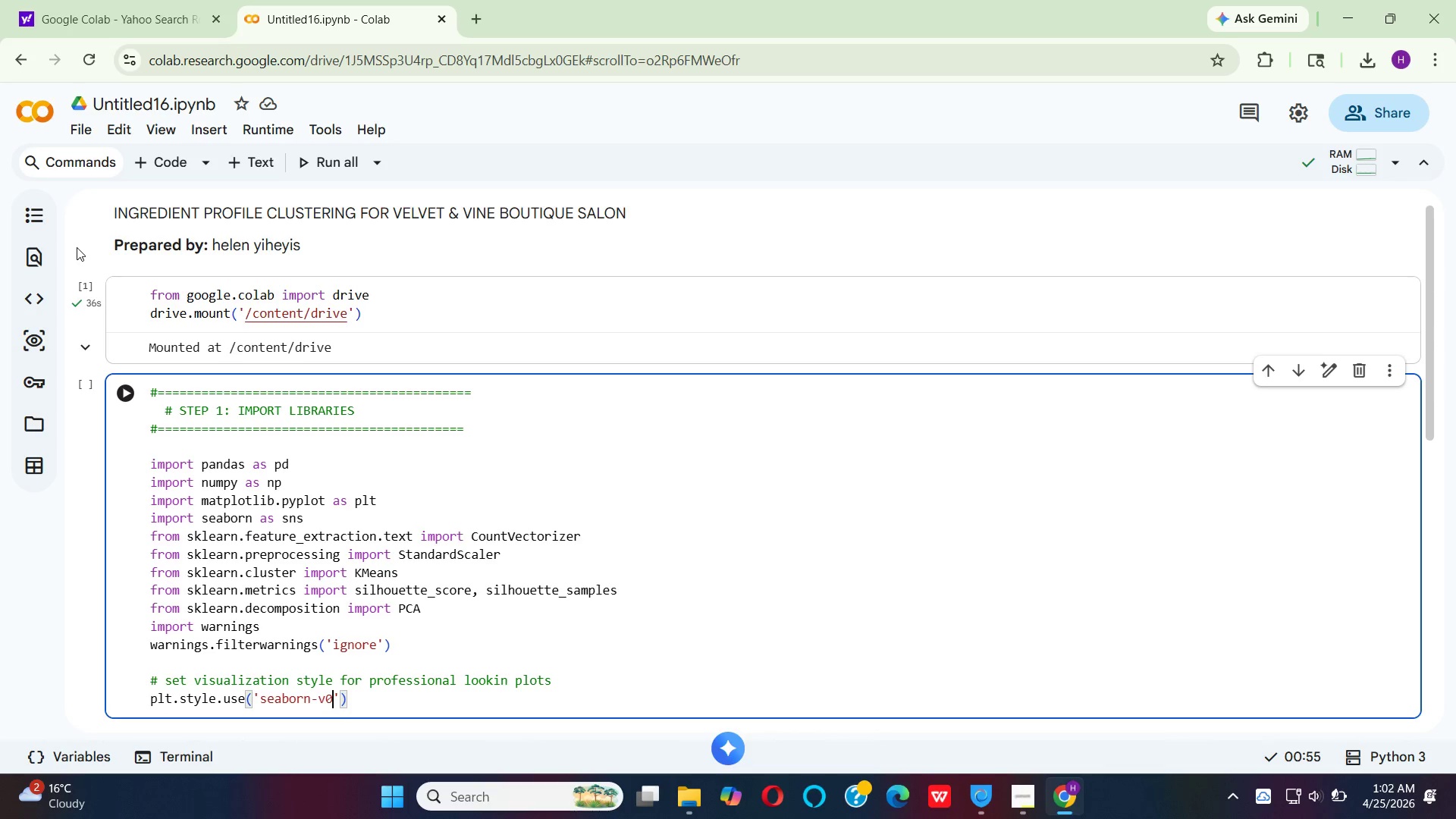 
hold_key(key=ShiftRight, duration=1.52)
 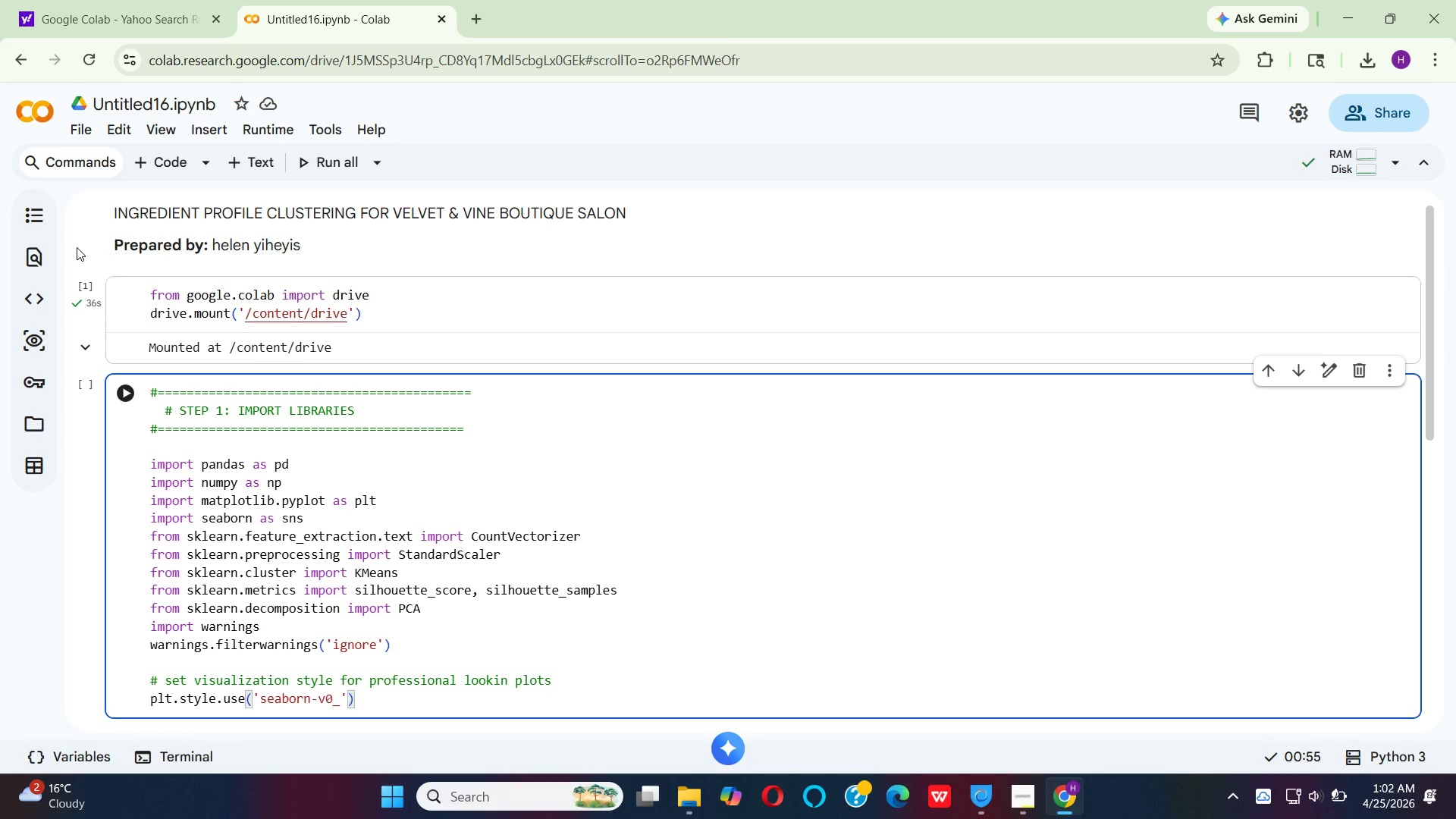 
key(Shift+Minus)
 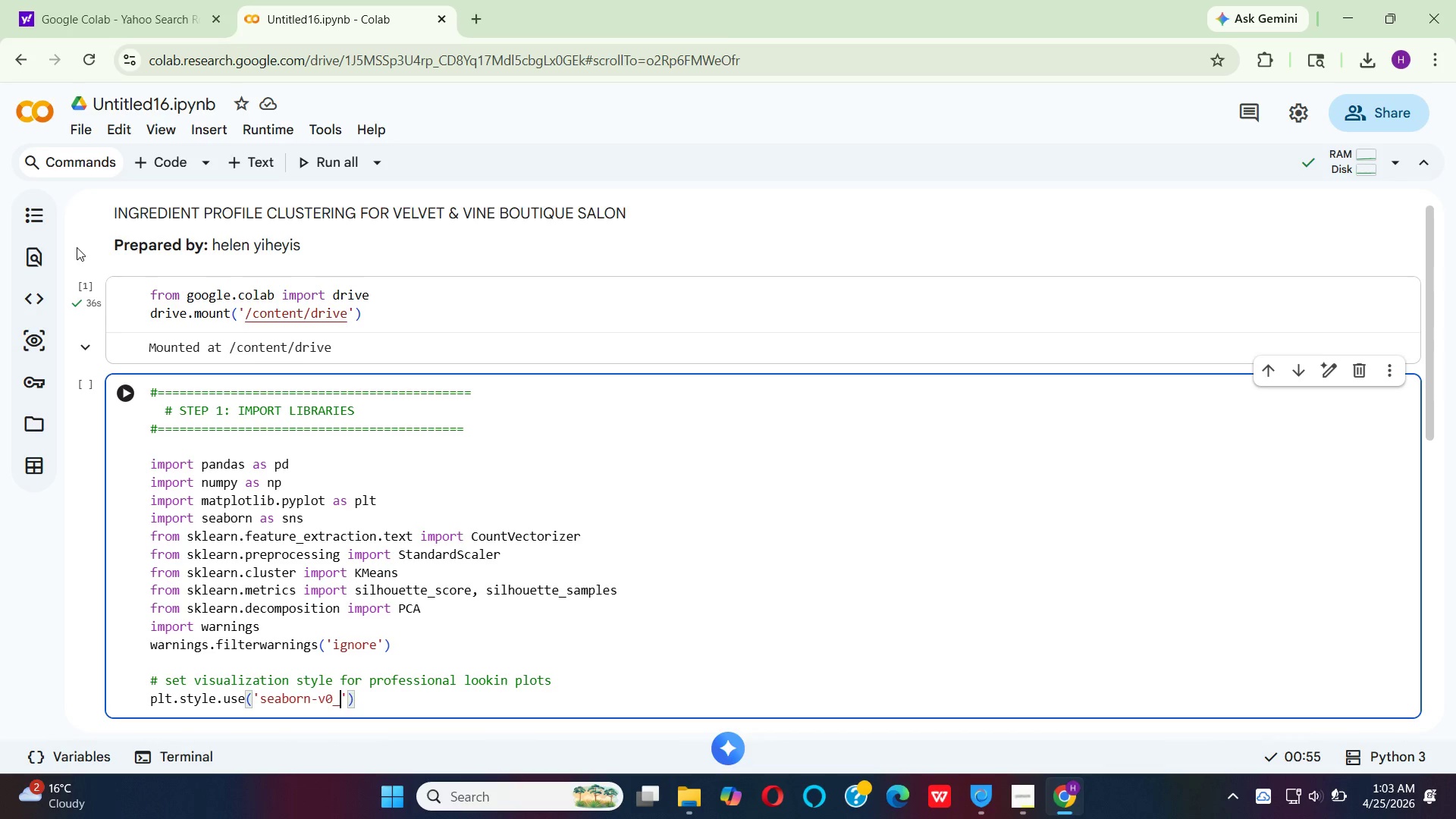 
key(8)
 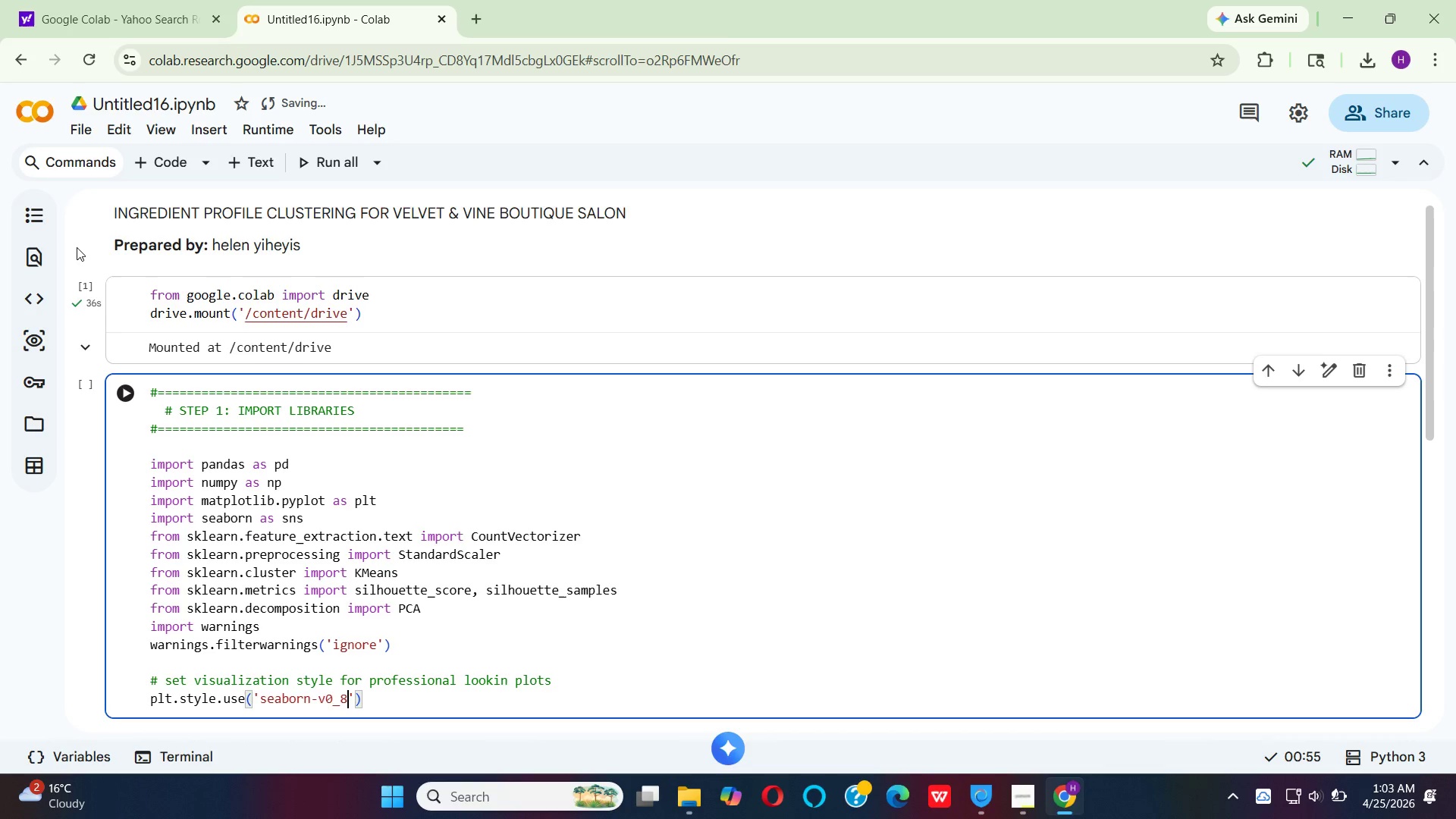 
key(Minus)
 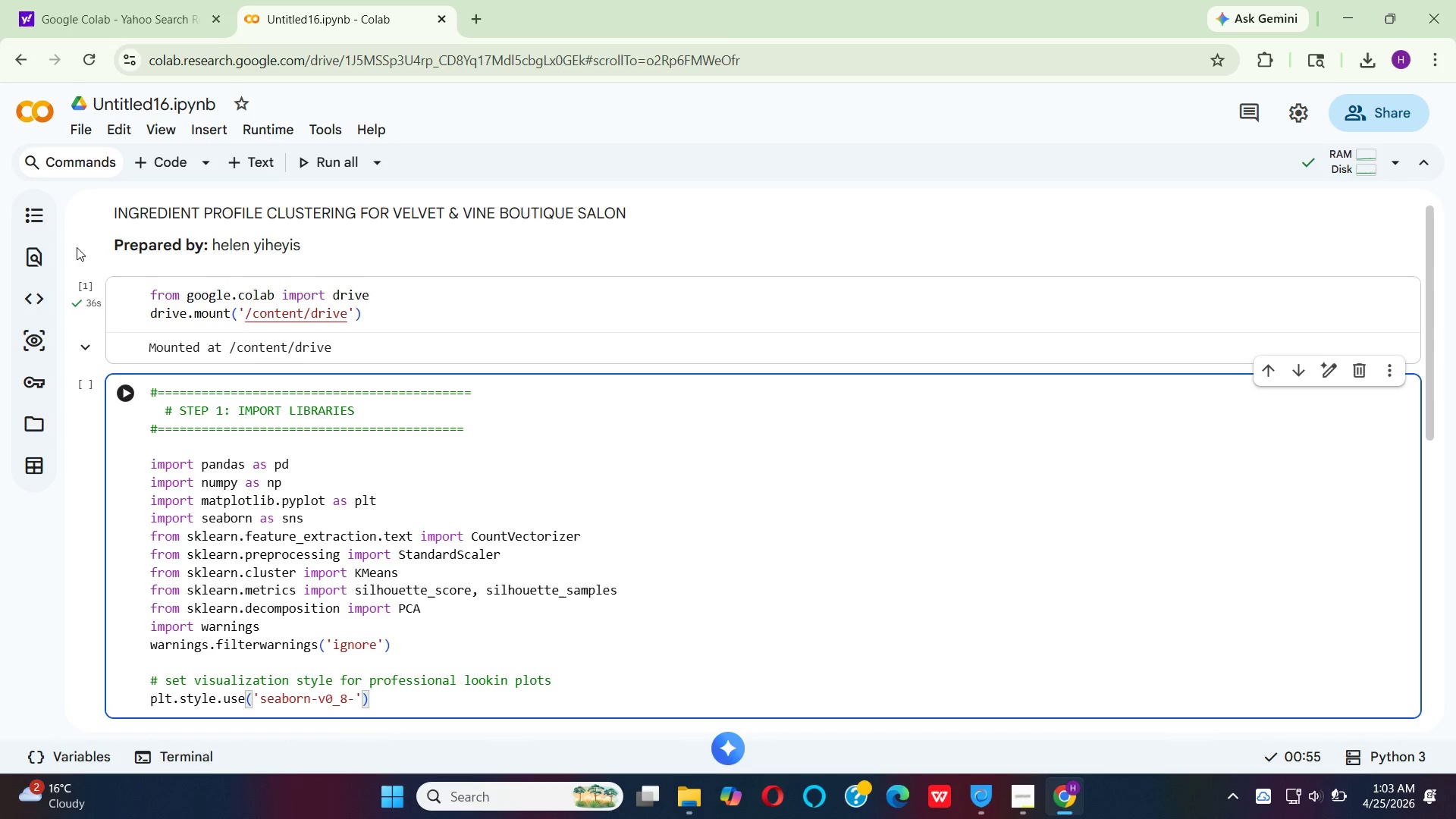 
type(dar)
 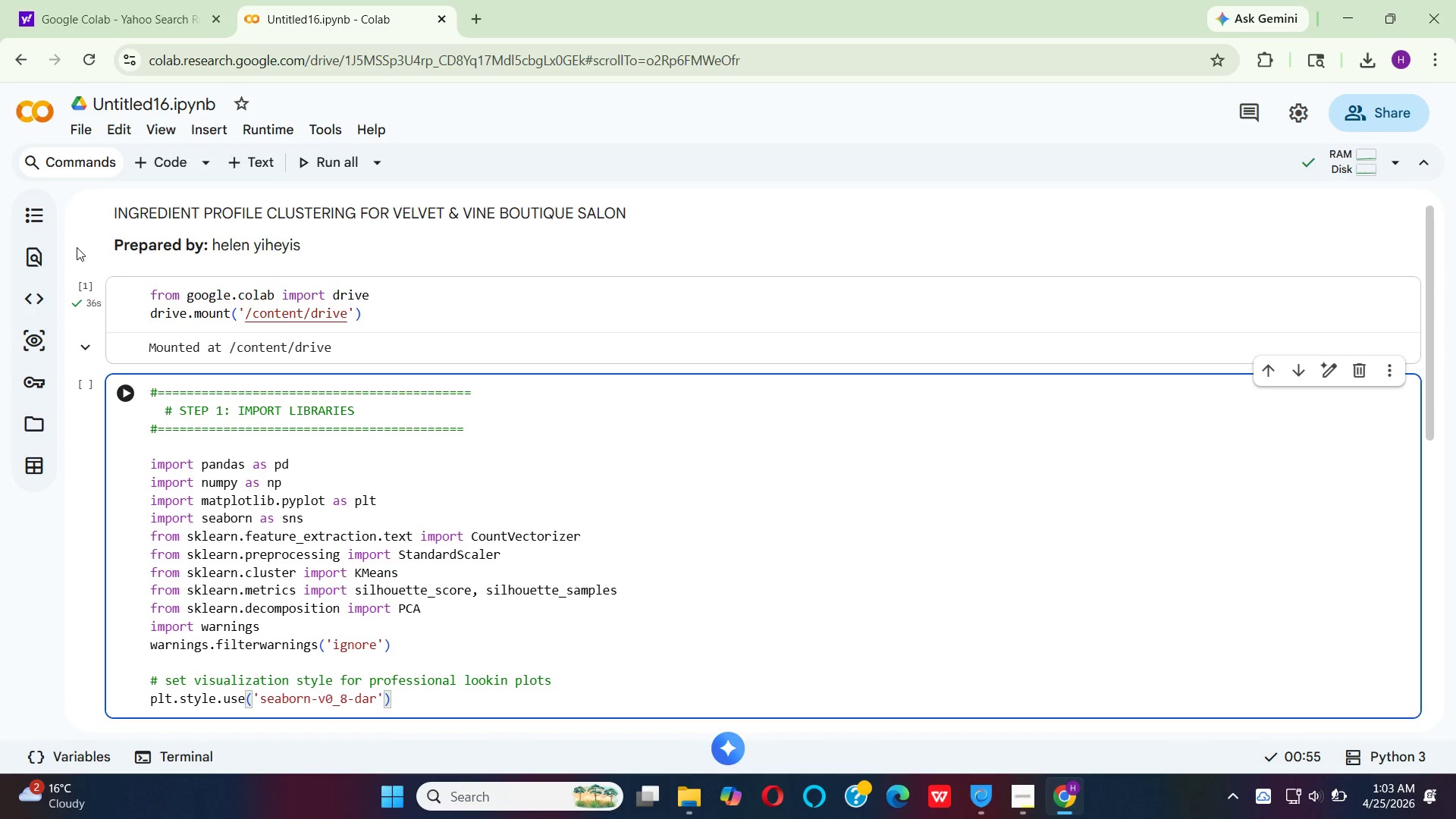 
hold_key(key=K, duration=0.31)
 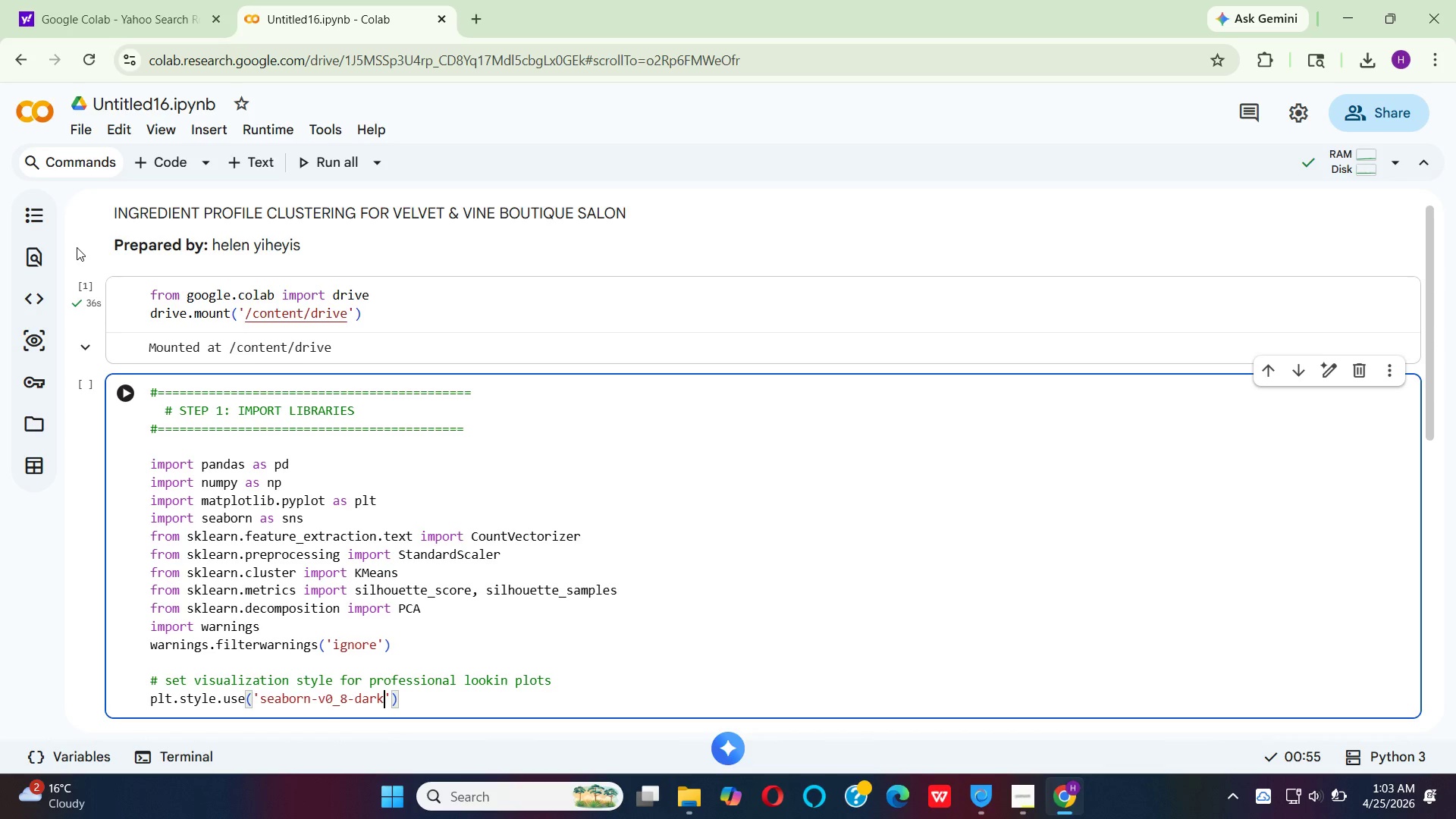 
type(grid)
 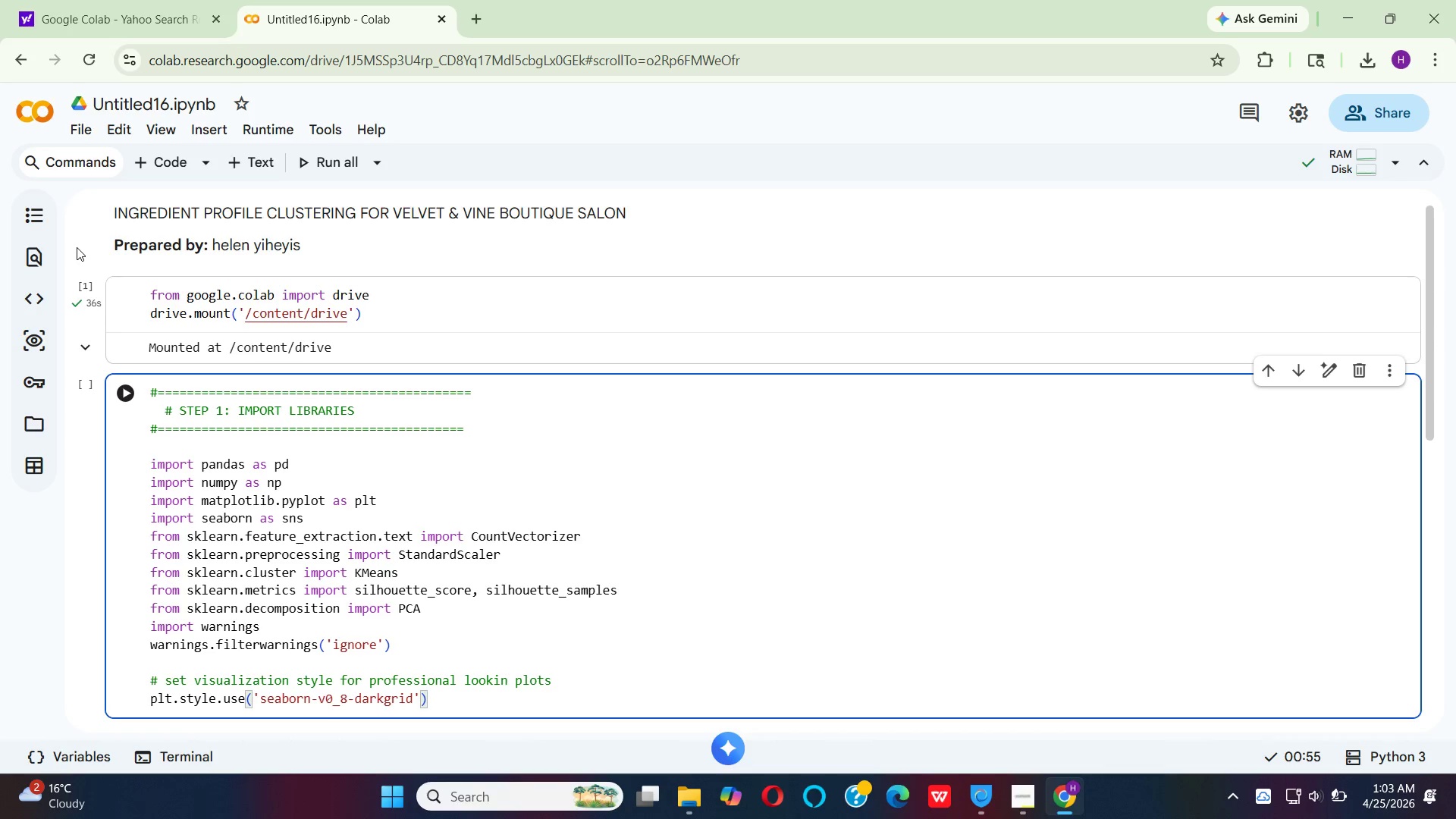 
key(ArrowRight)
 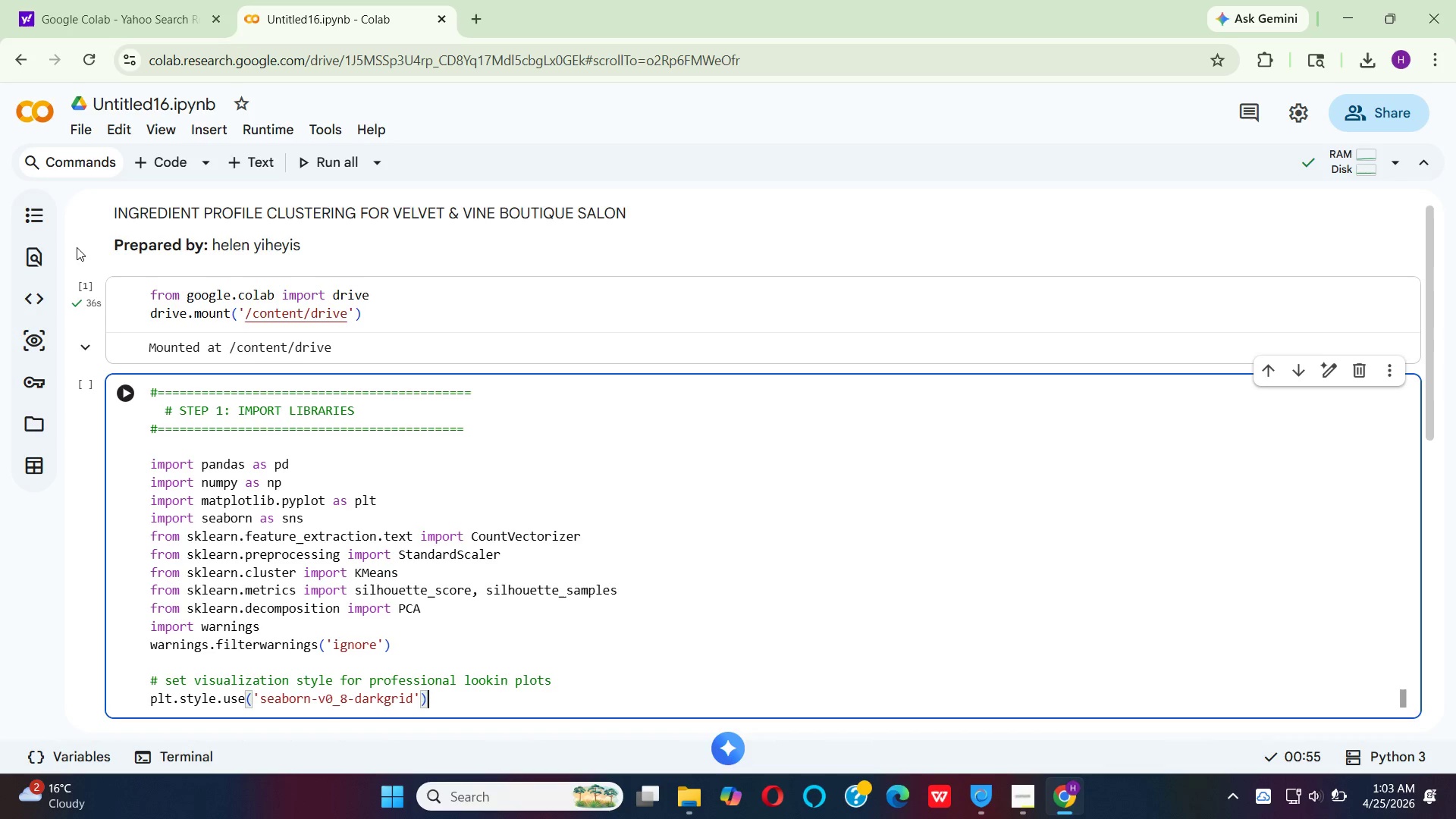 
key(ArrowRight)
 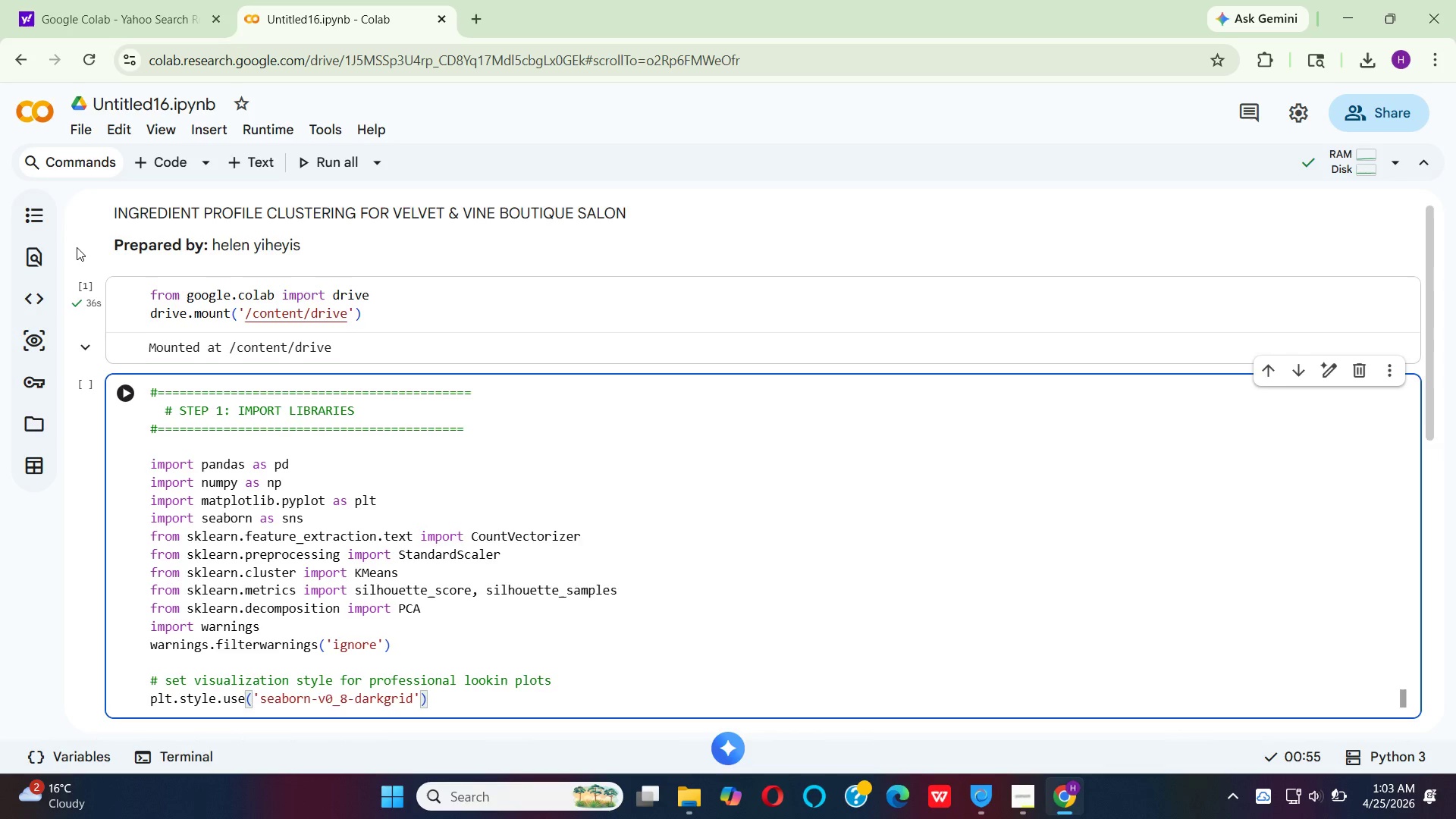 
key(Enter)
 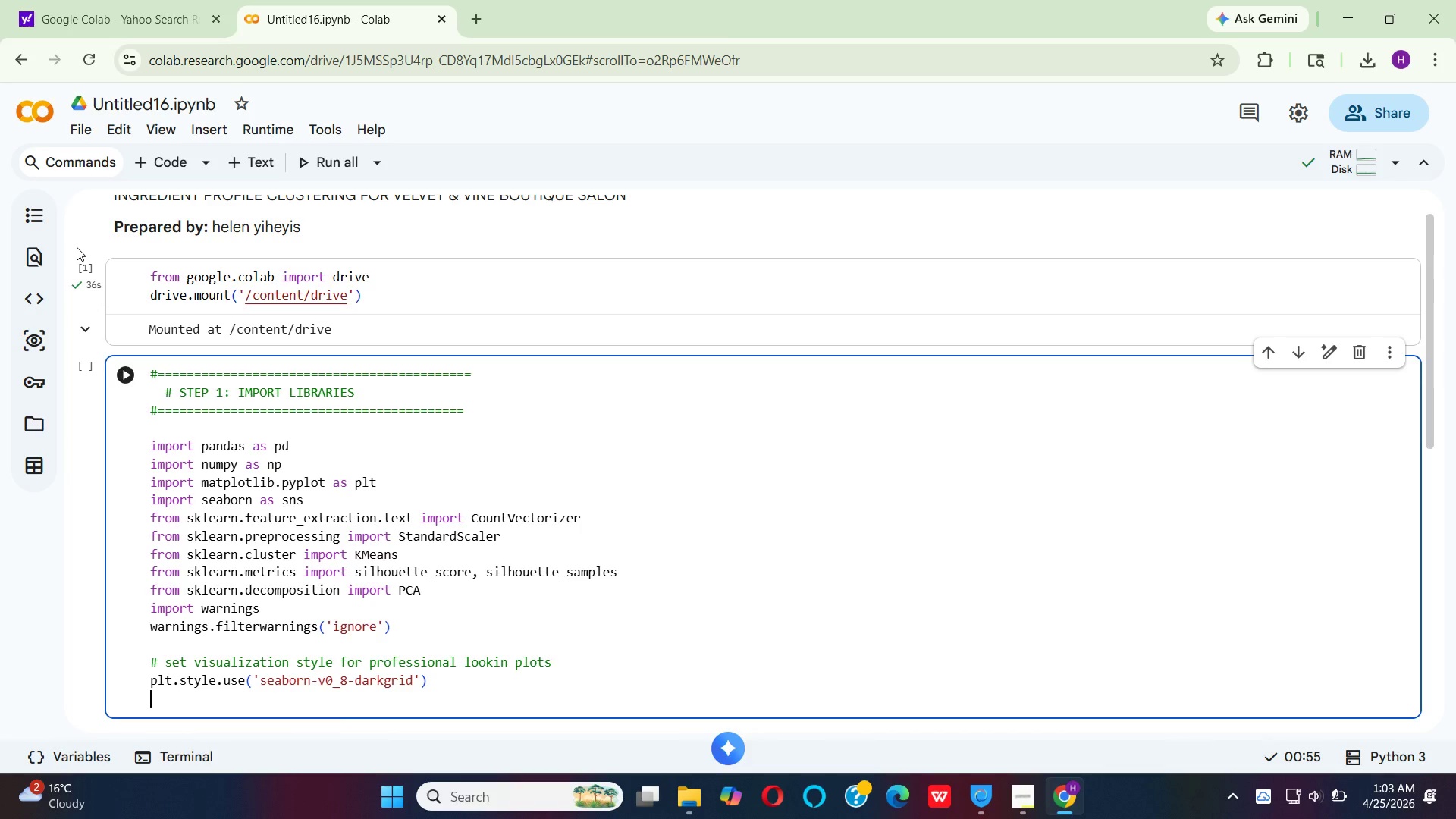 
type(sns.set)
 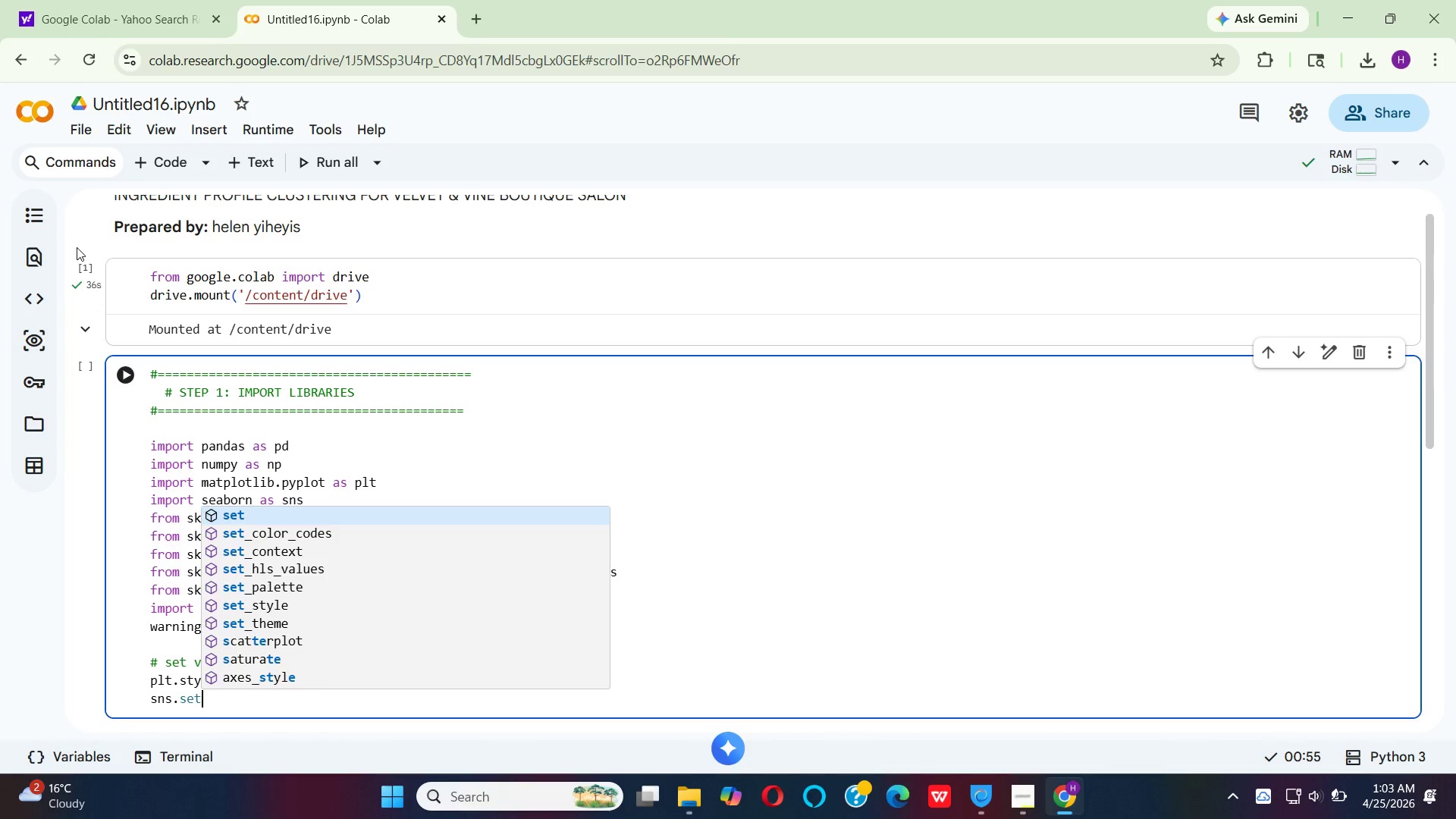 
key(Shift+Minus)
 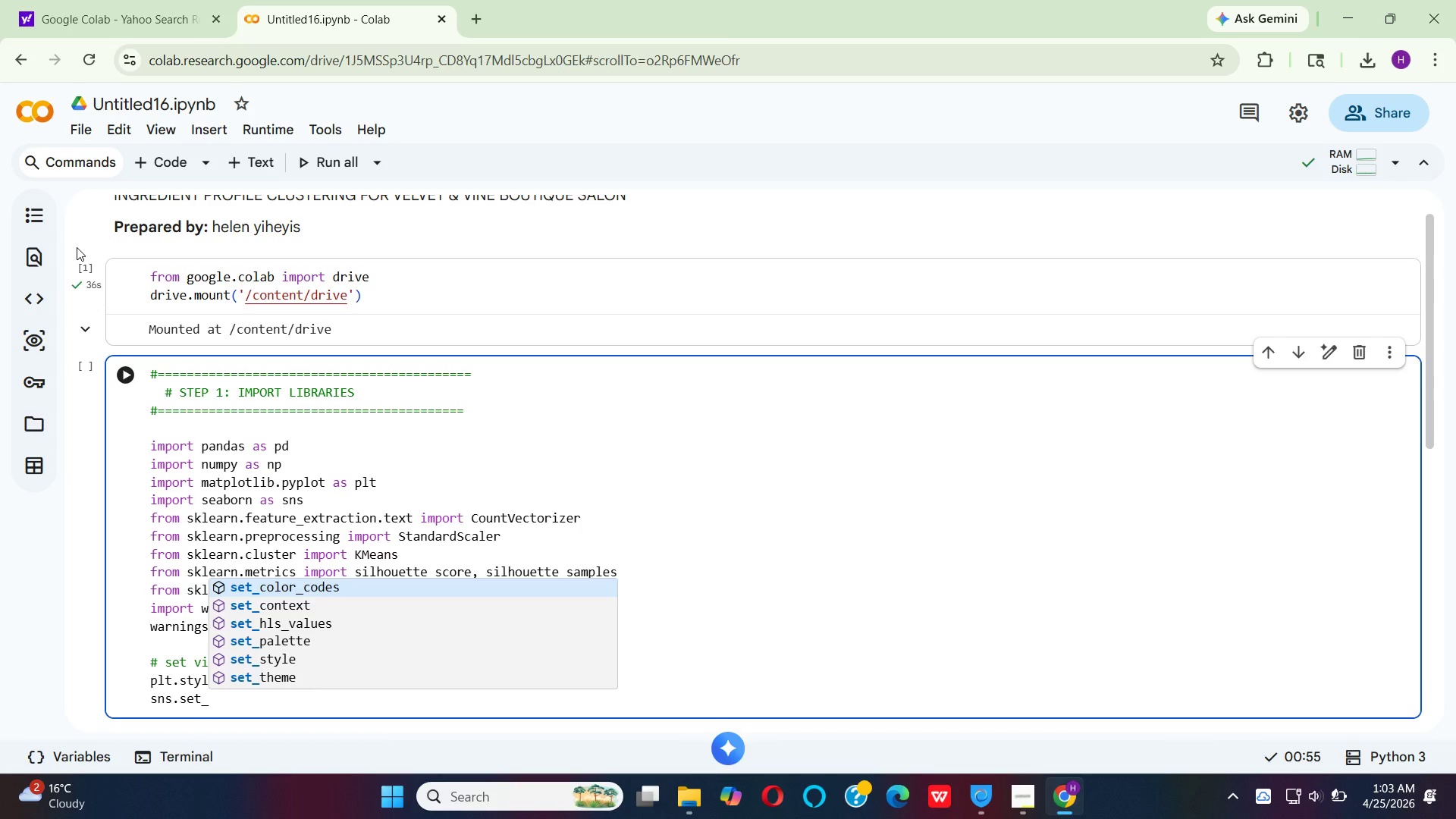 
key(ArrowDown)
 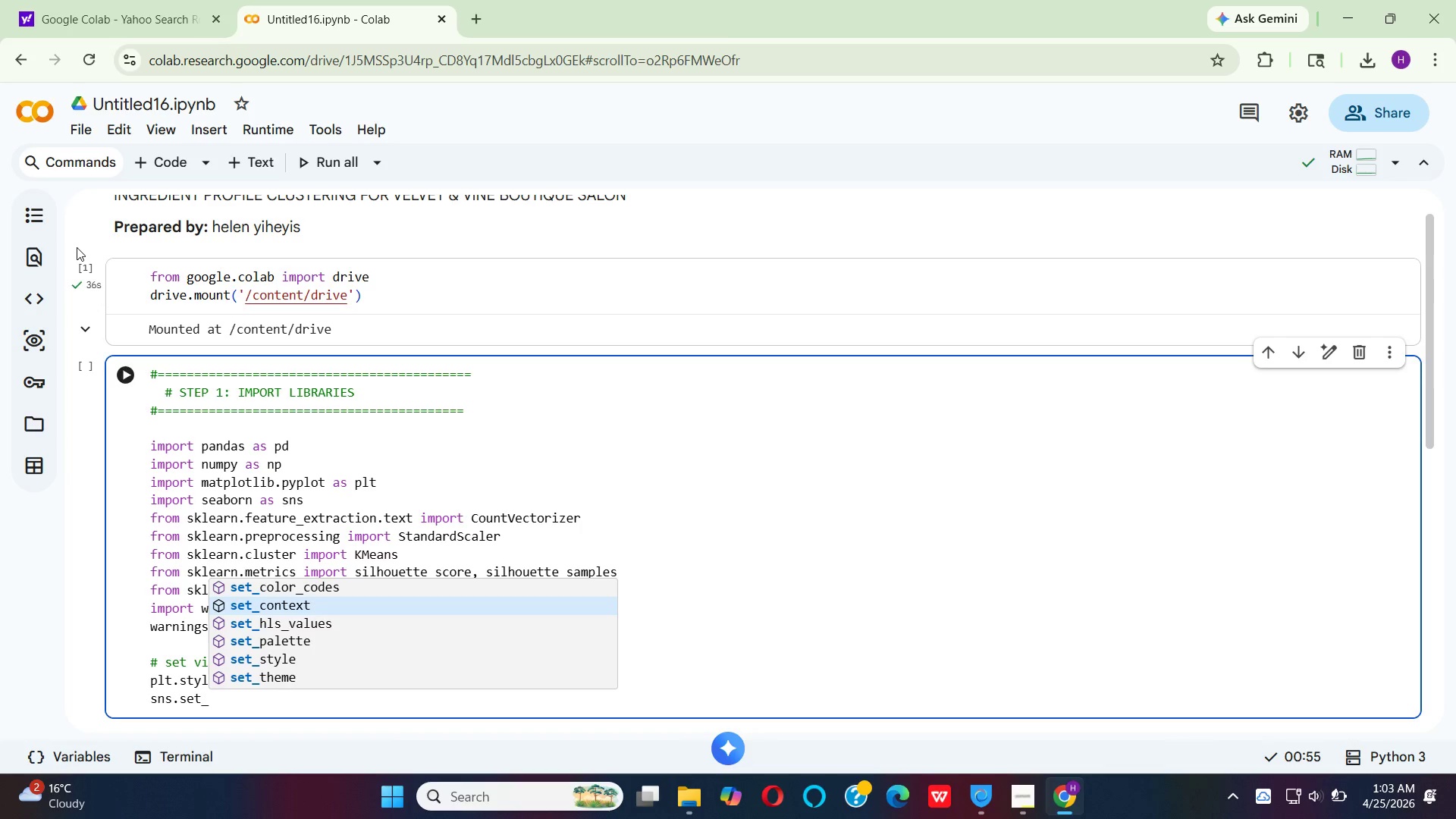 
key(ArrowDown)
 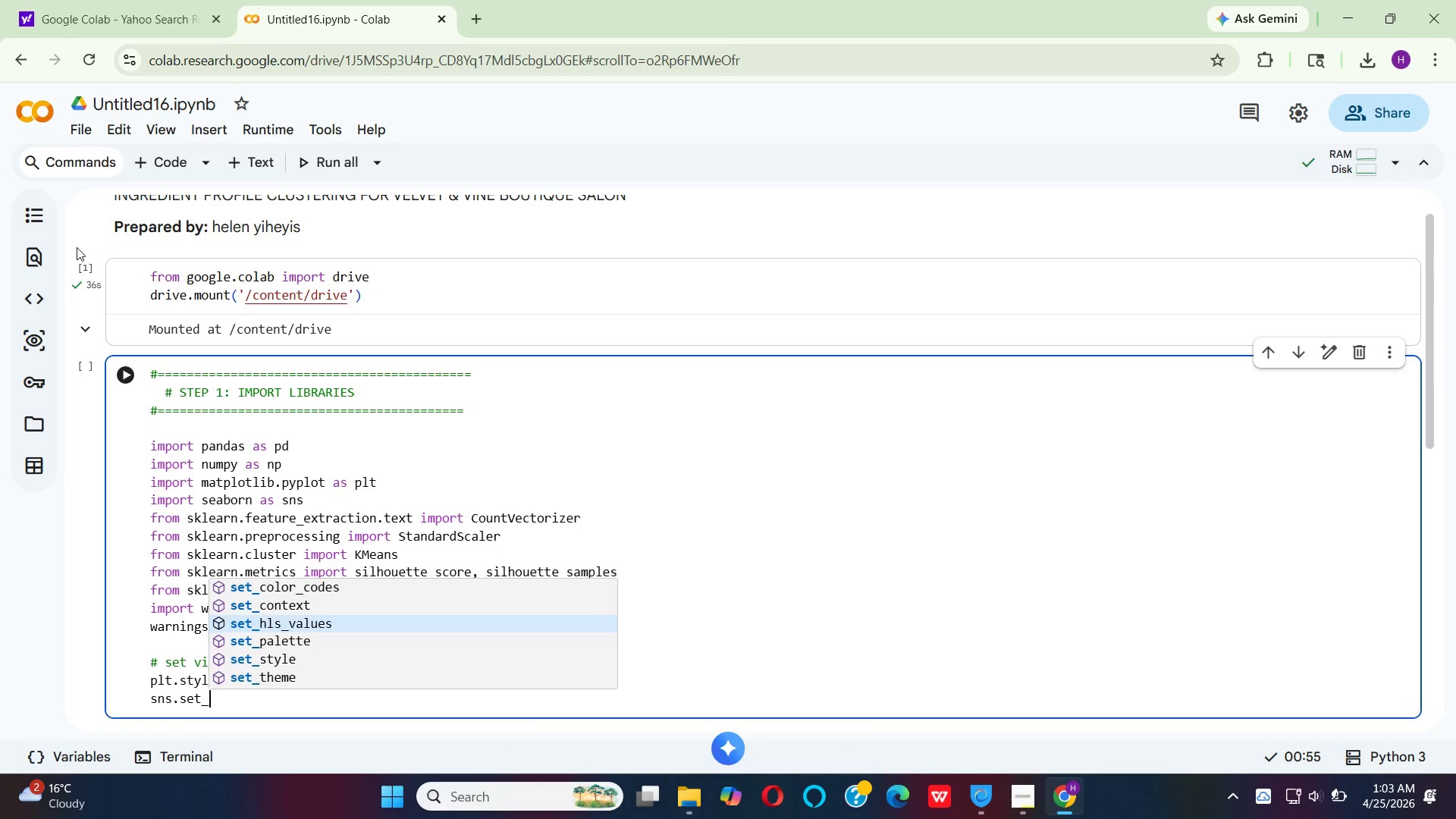 
key(ArrowDown)
 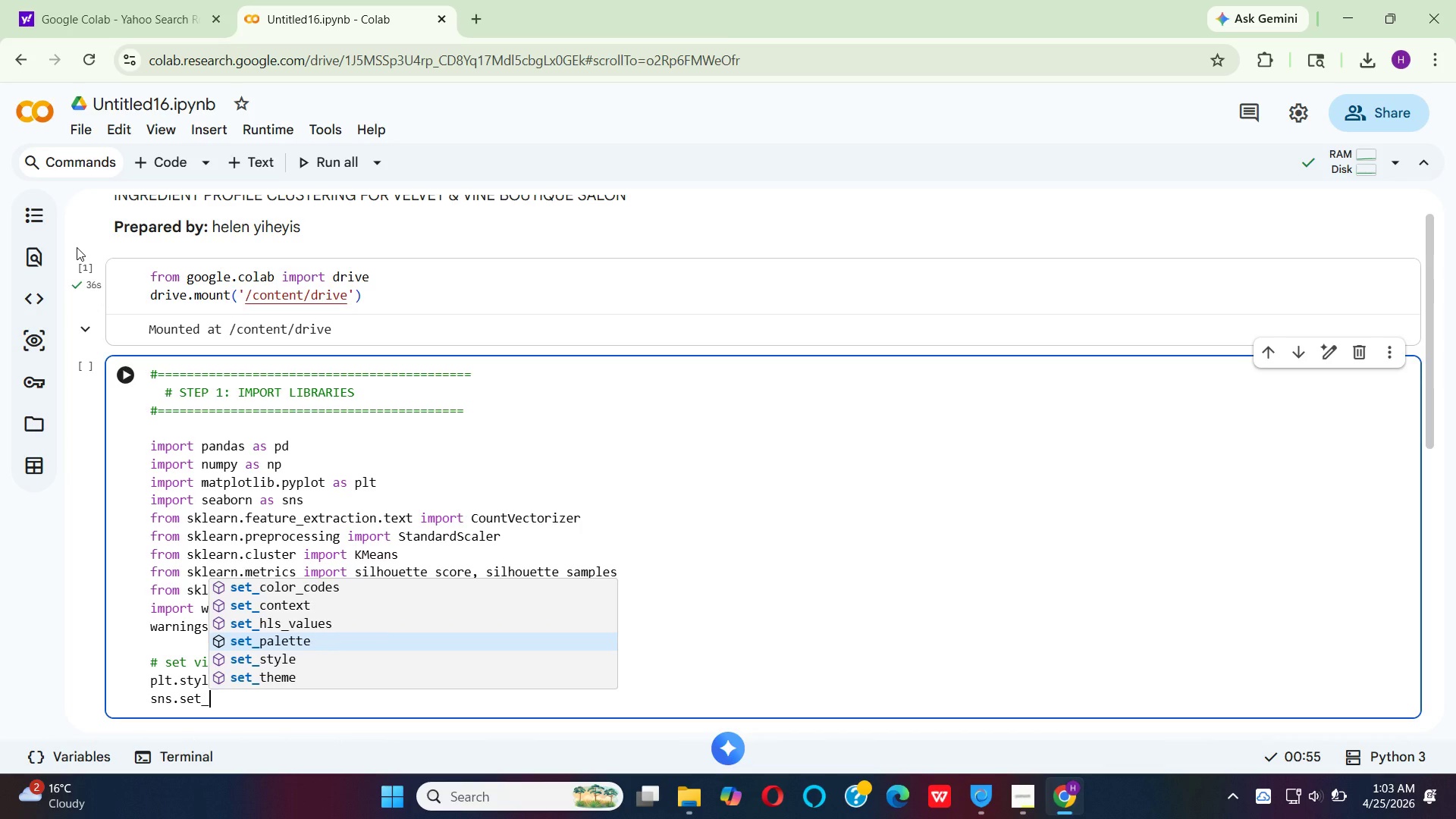 
key(Enter)
 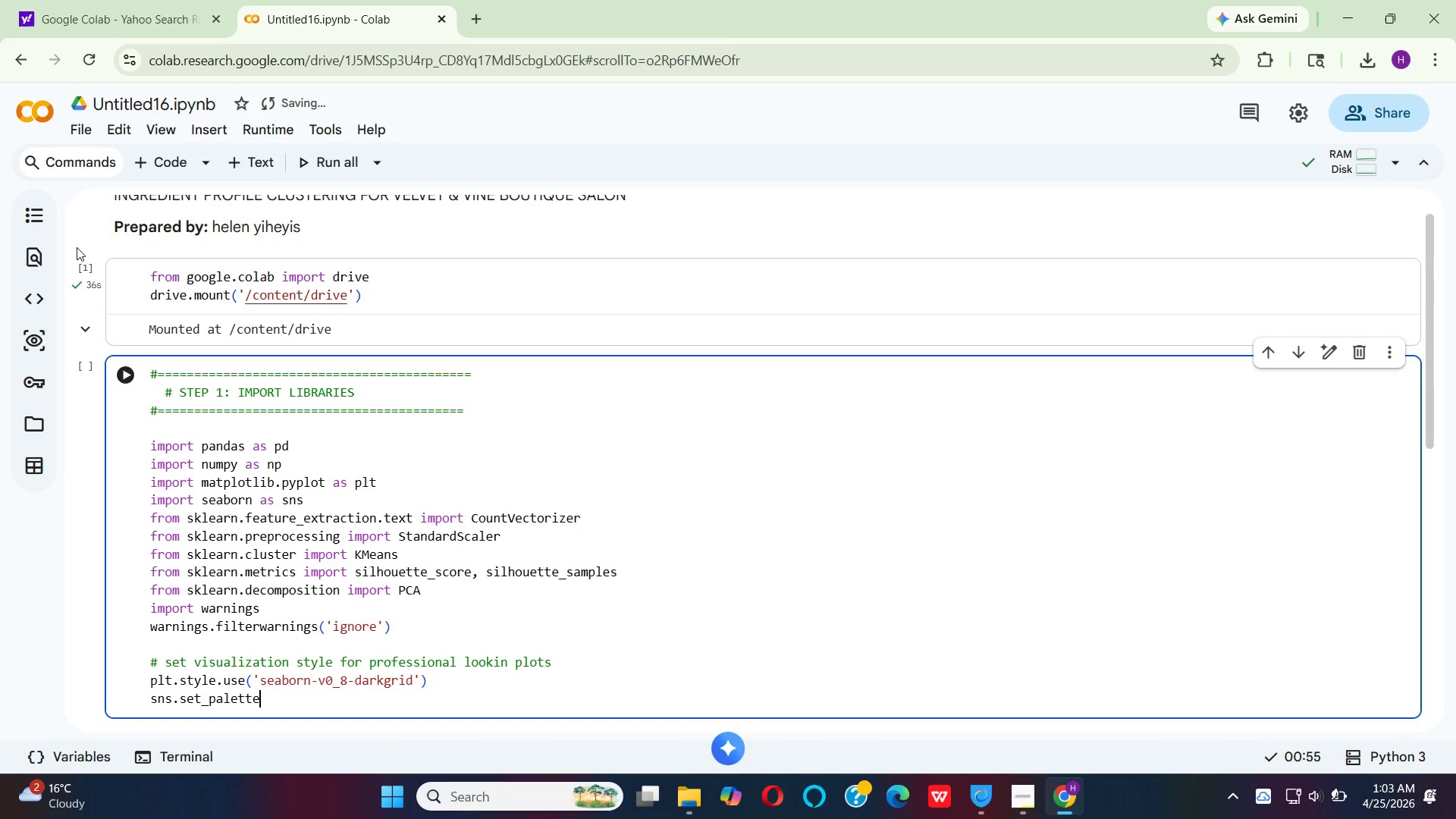 
key(Shift+9)
 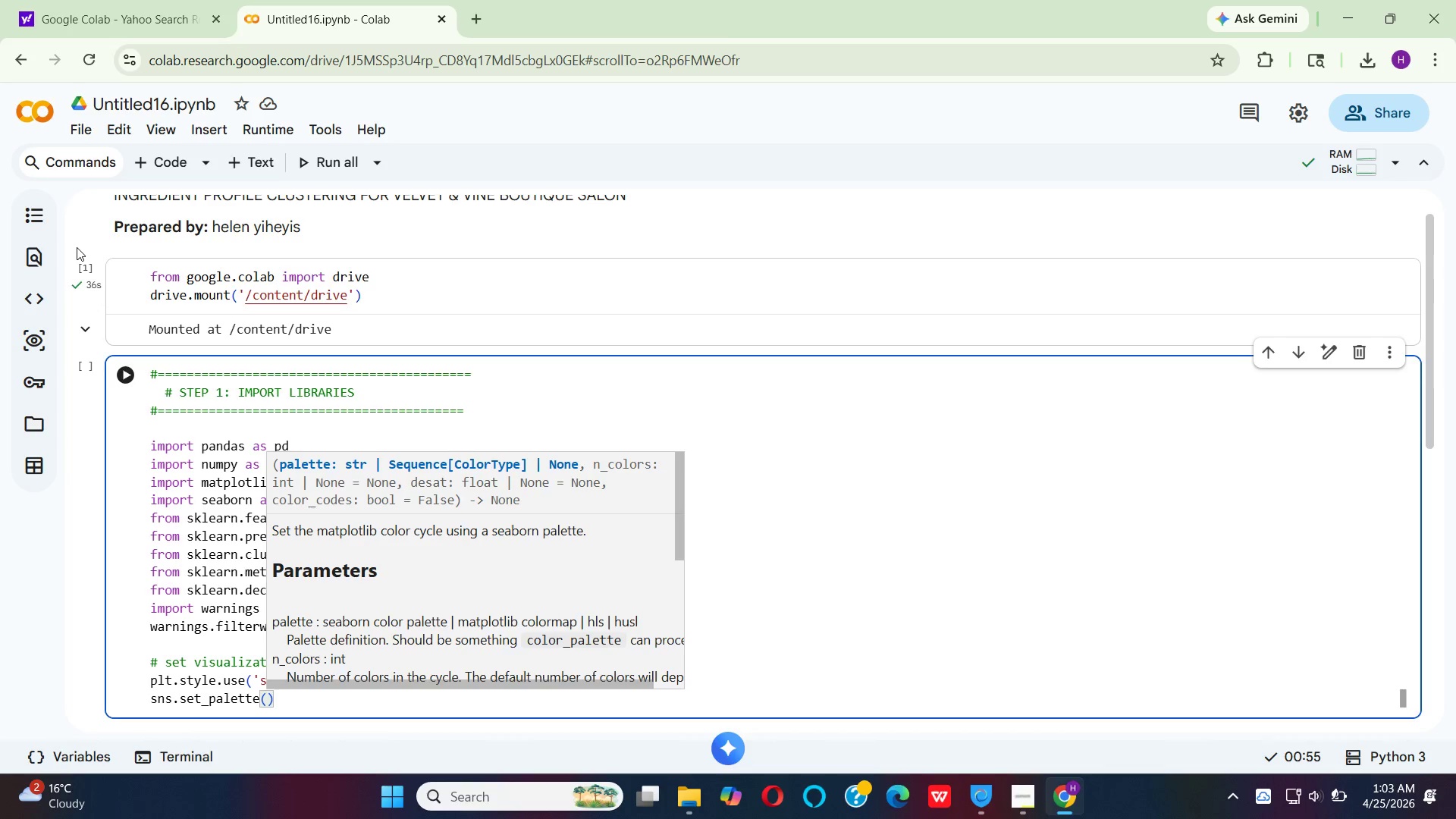 
key(Shift+Quote)
 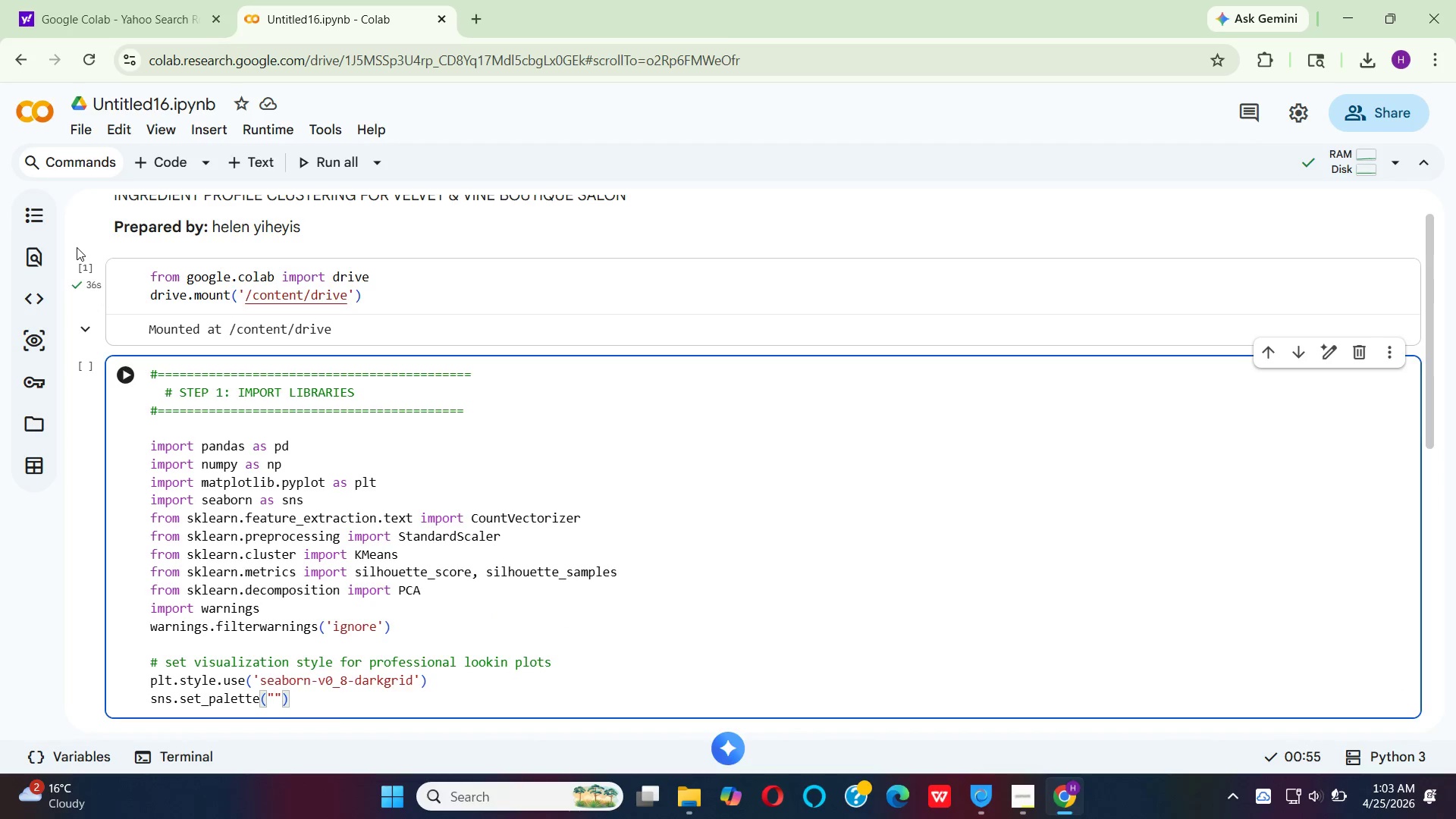 
type(hus1)
 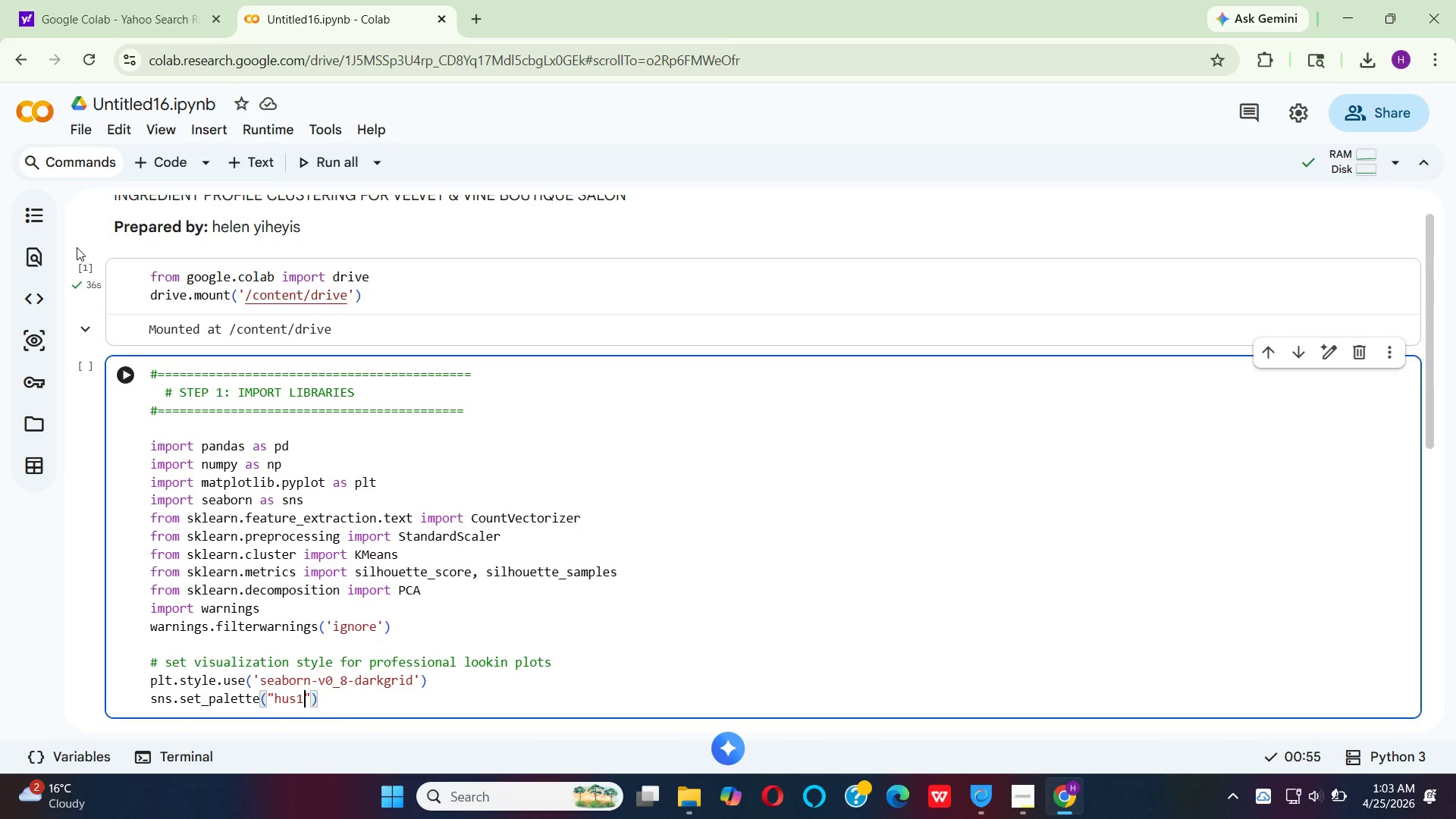 
key(ArrowRight)
 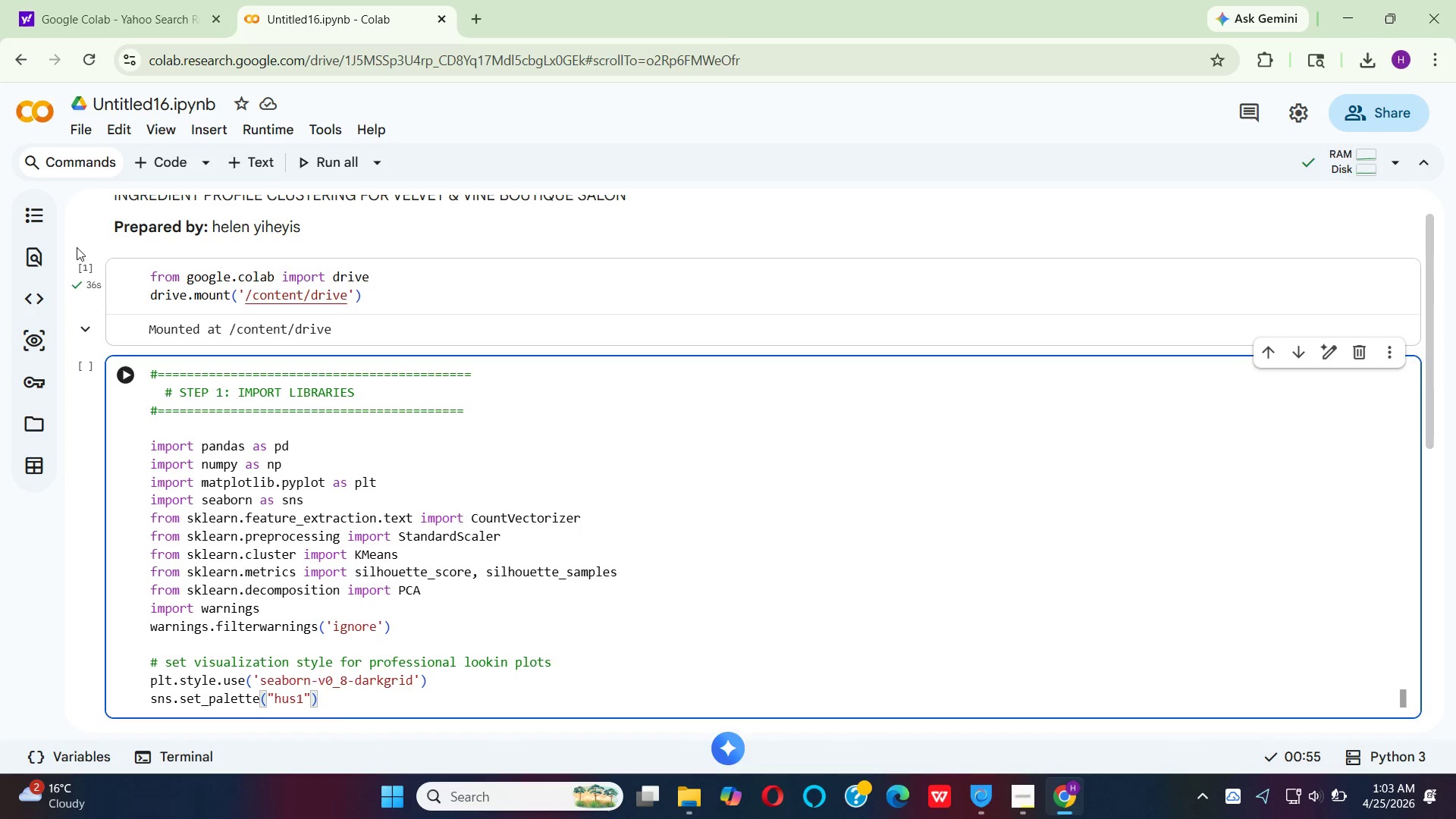 
key(ArrowRight)
 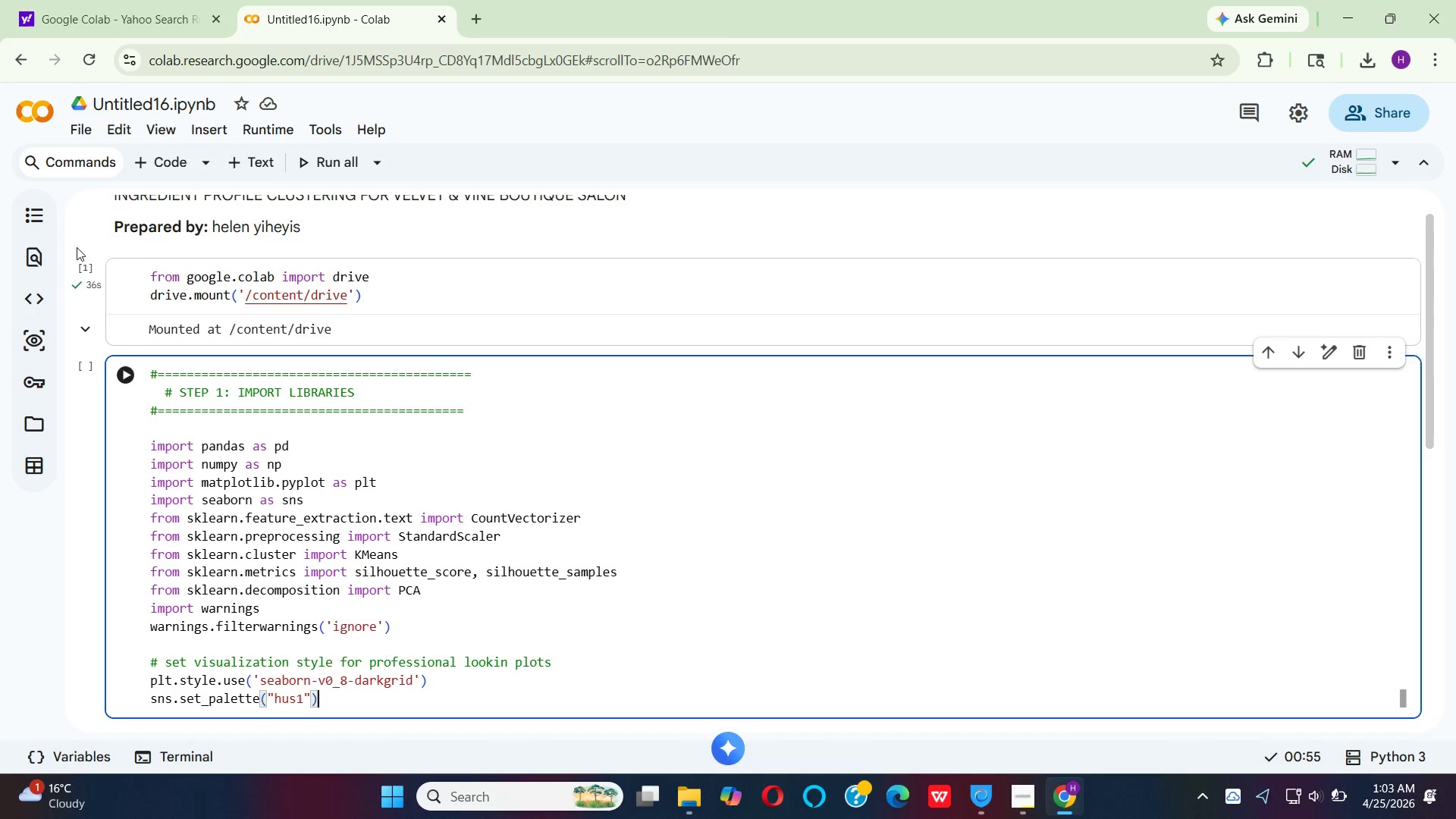 
key(Enter)
 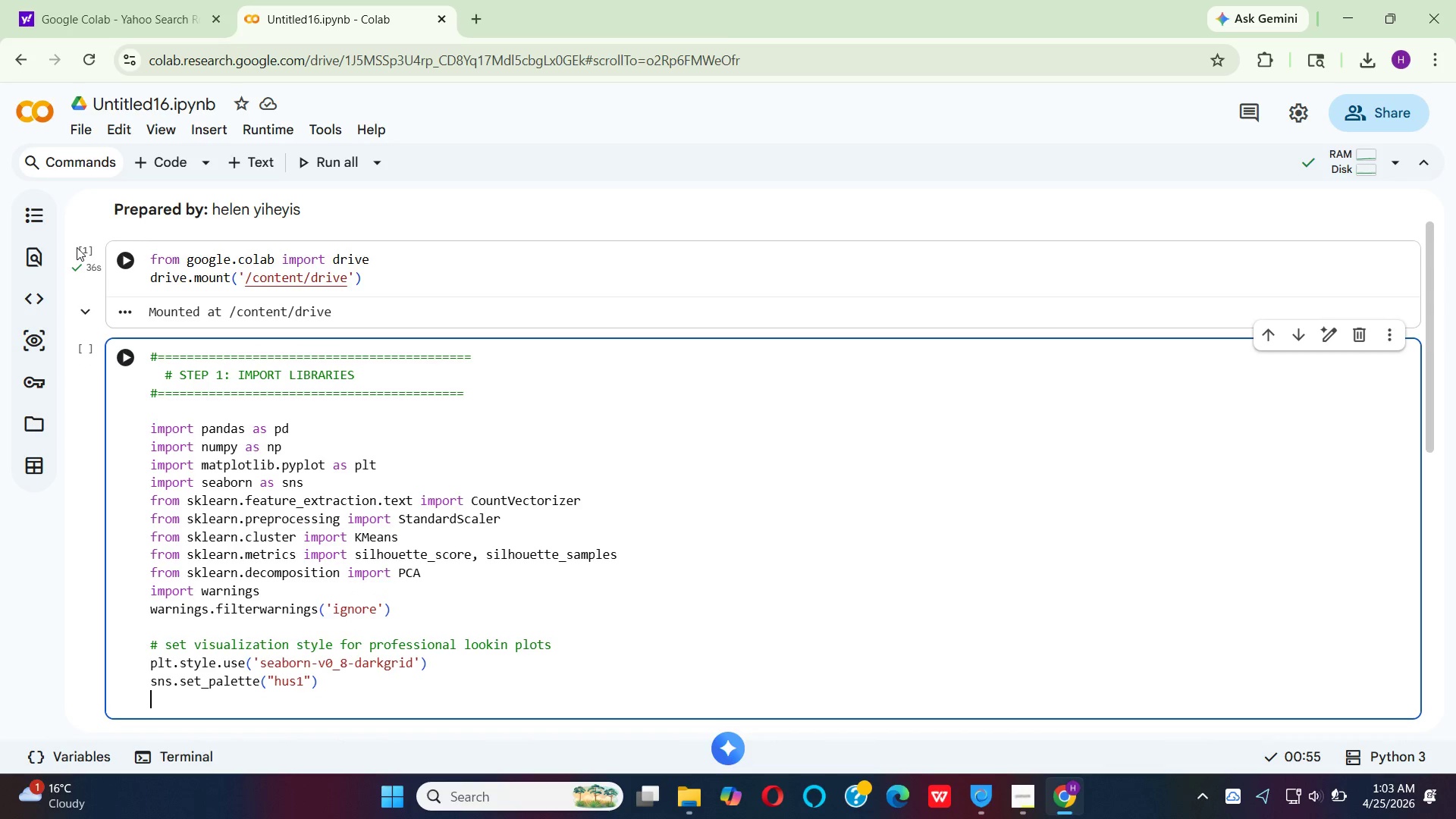 
type(plt)
 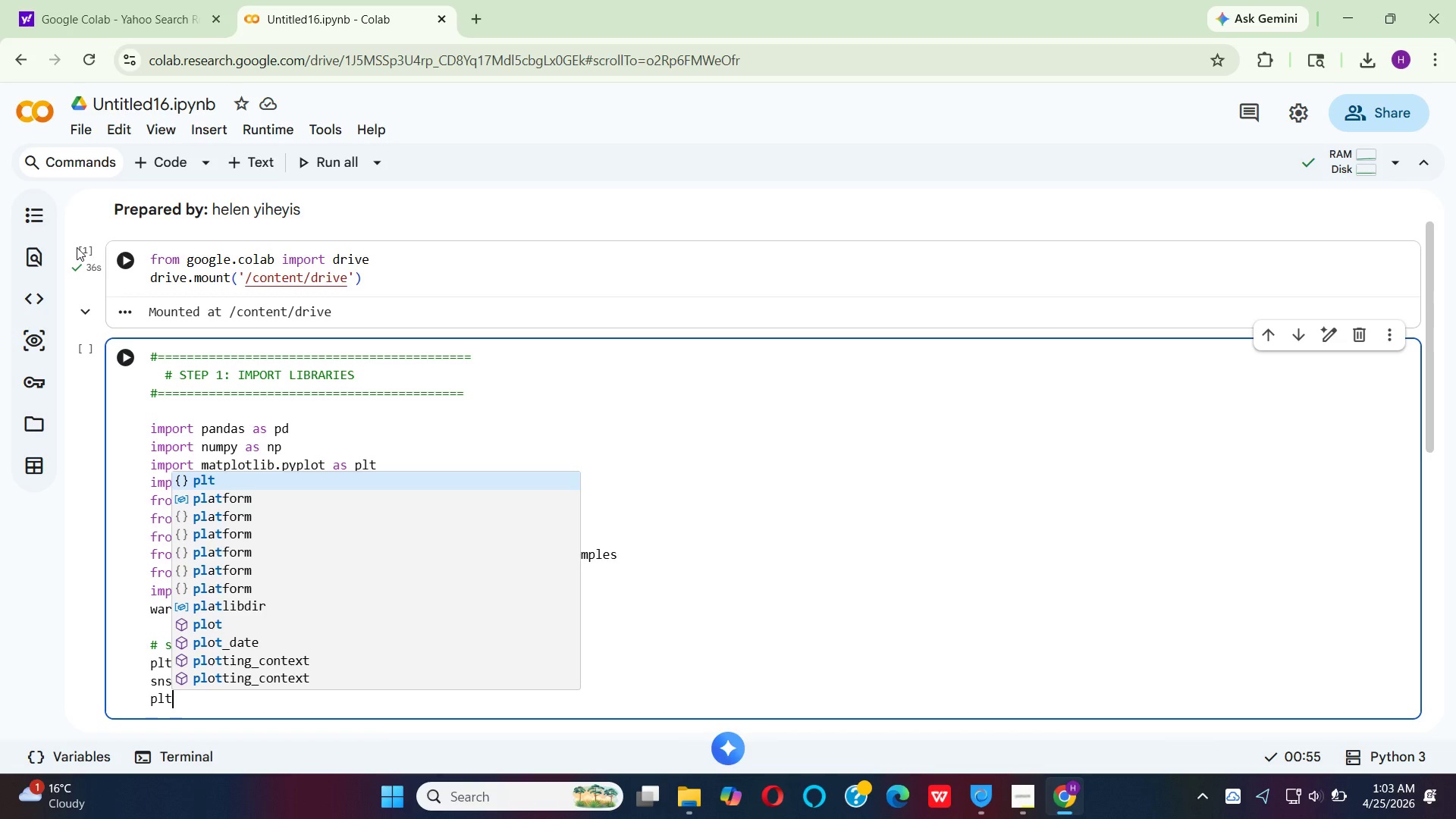 
key(Enter)
 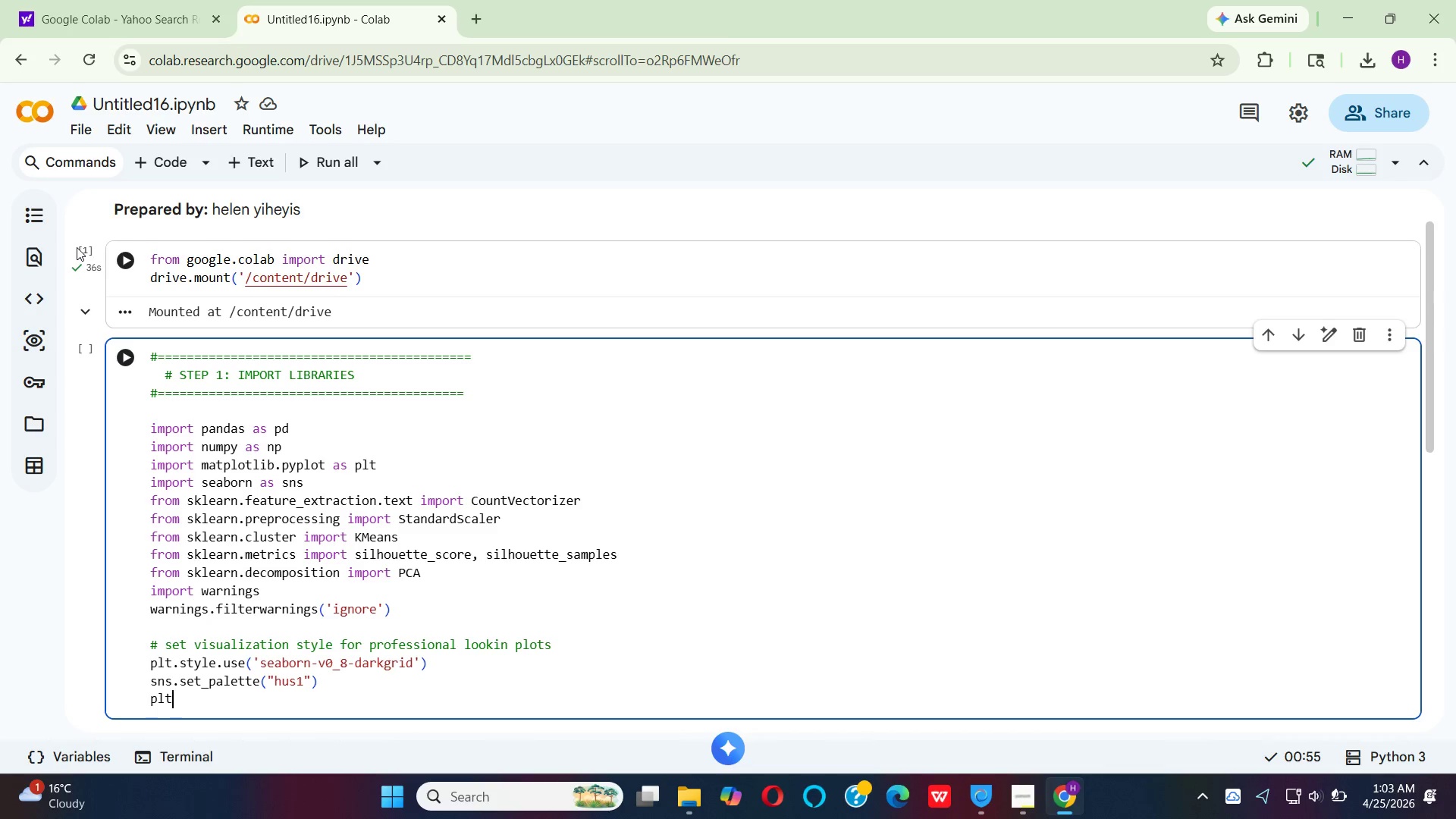 
key(Period)
 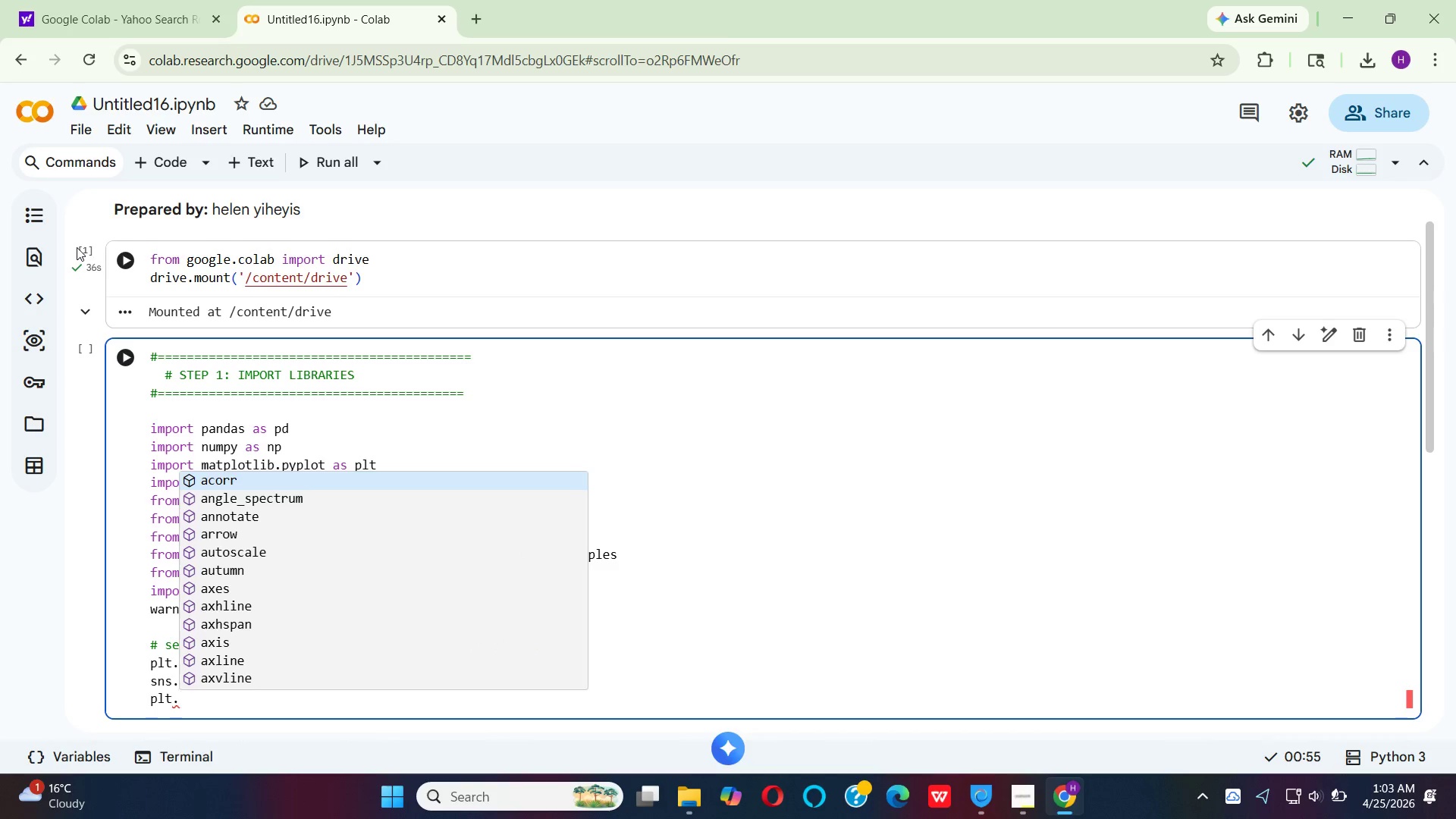 
key(R)
 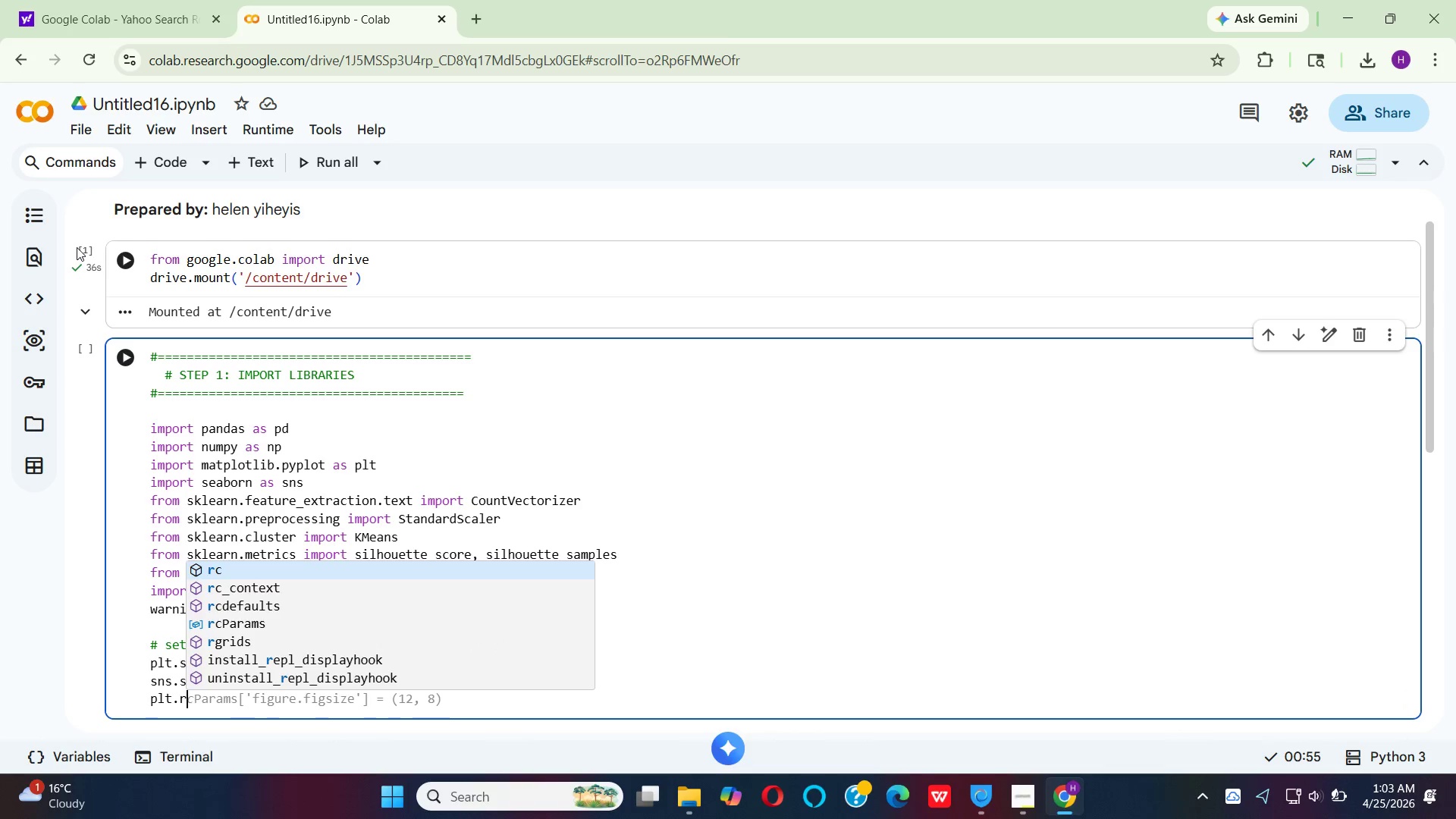 
key(ArrowDown)
 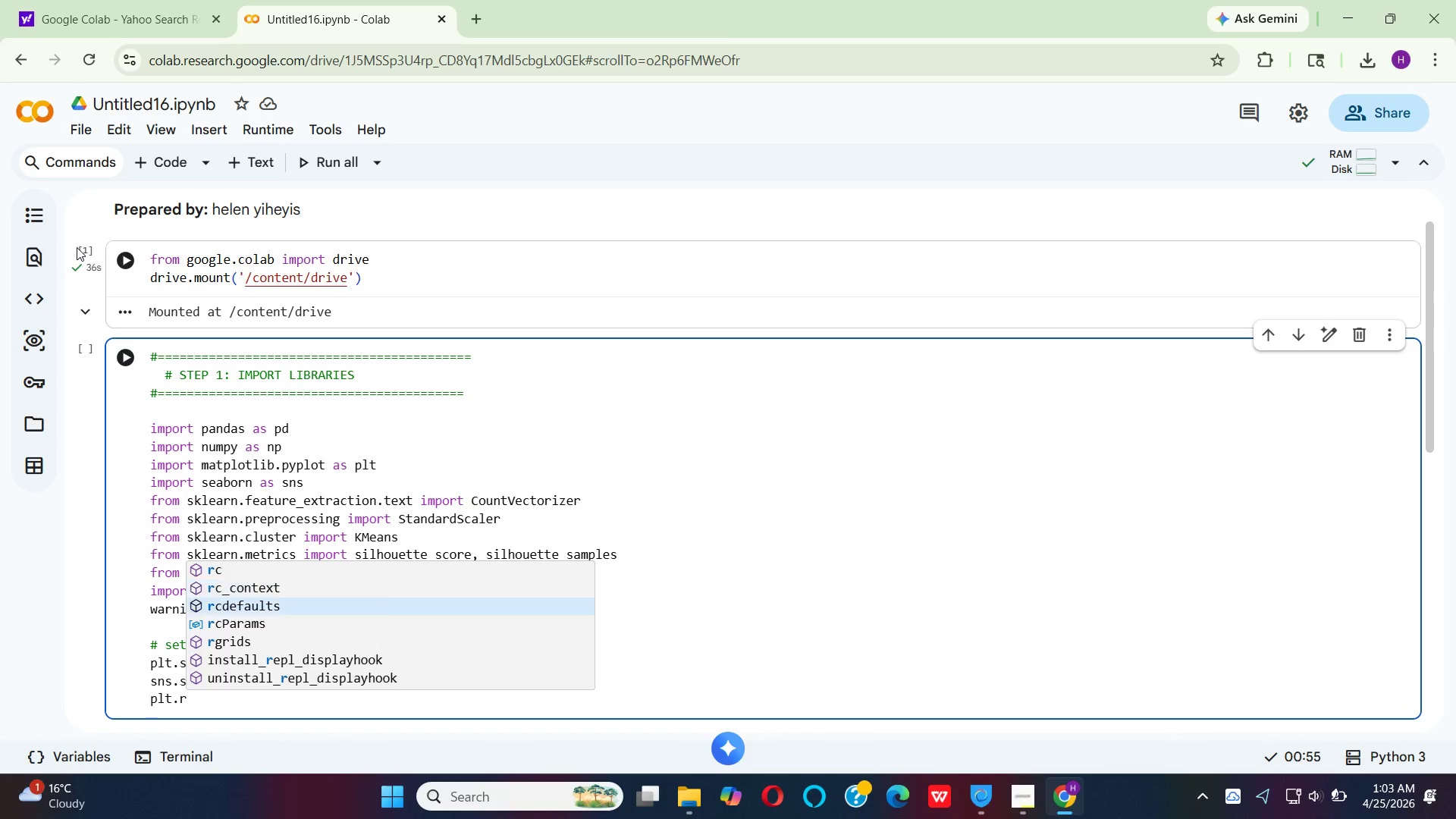 
key(ArrowDown)
 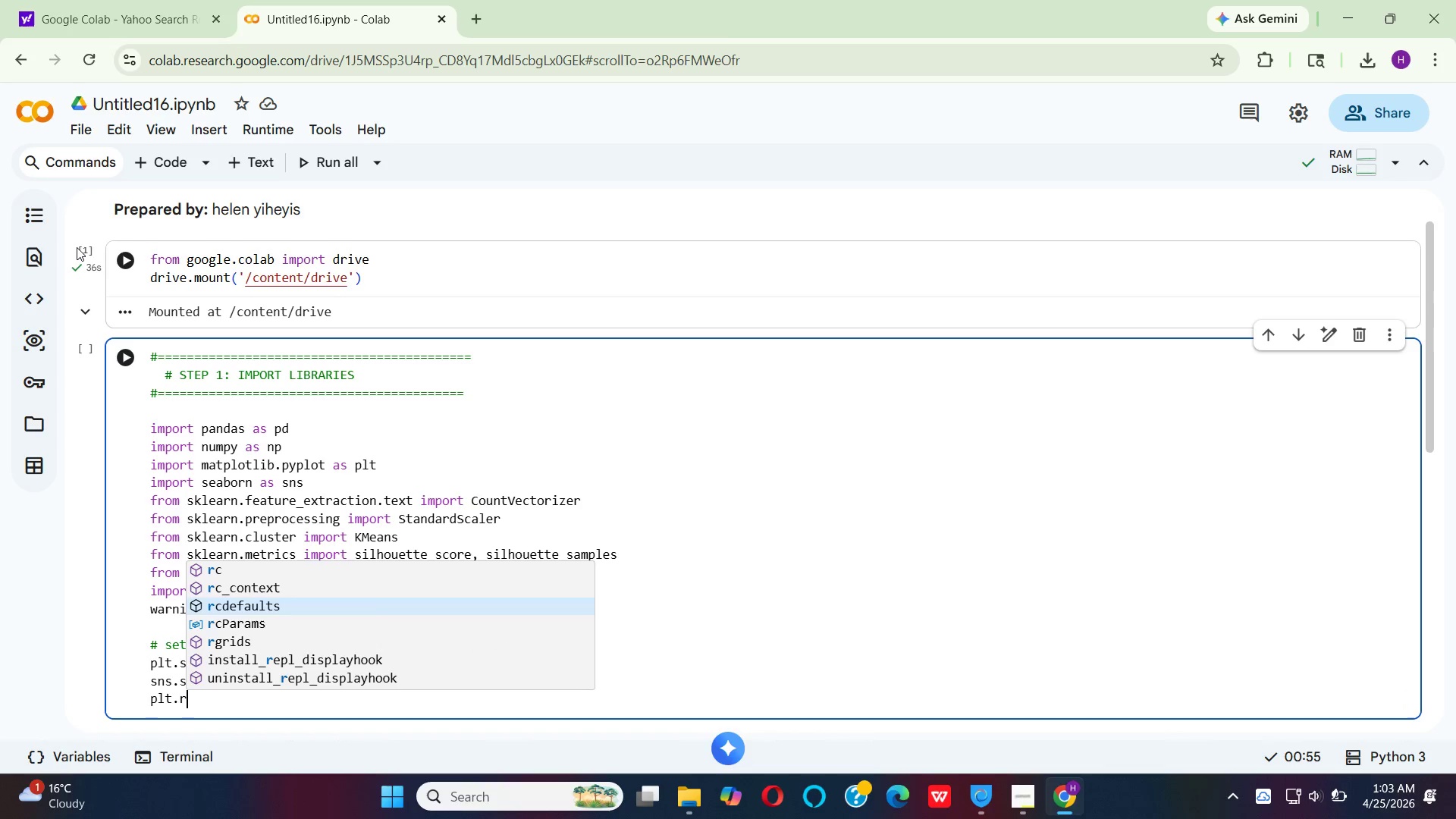 
key(ArrowDown)
 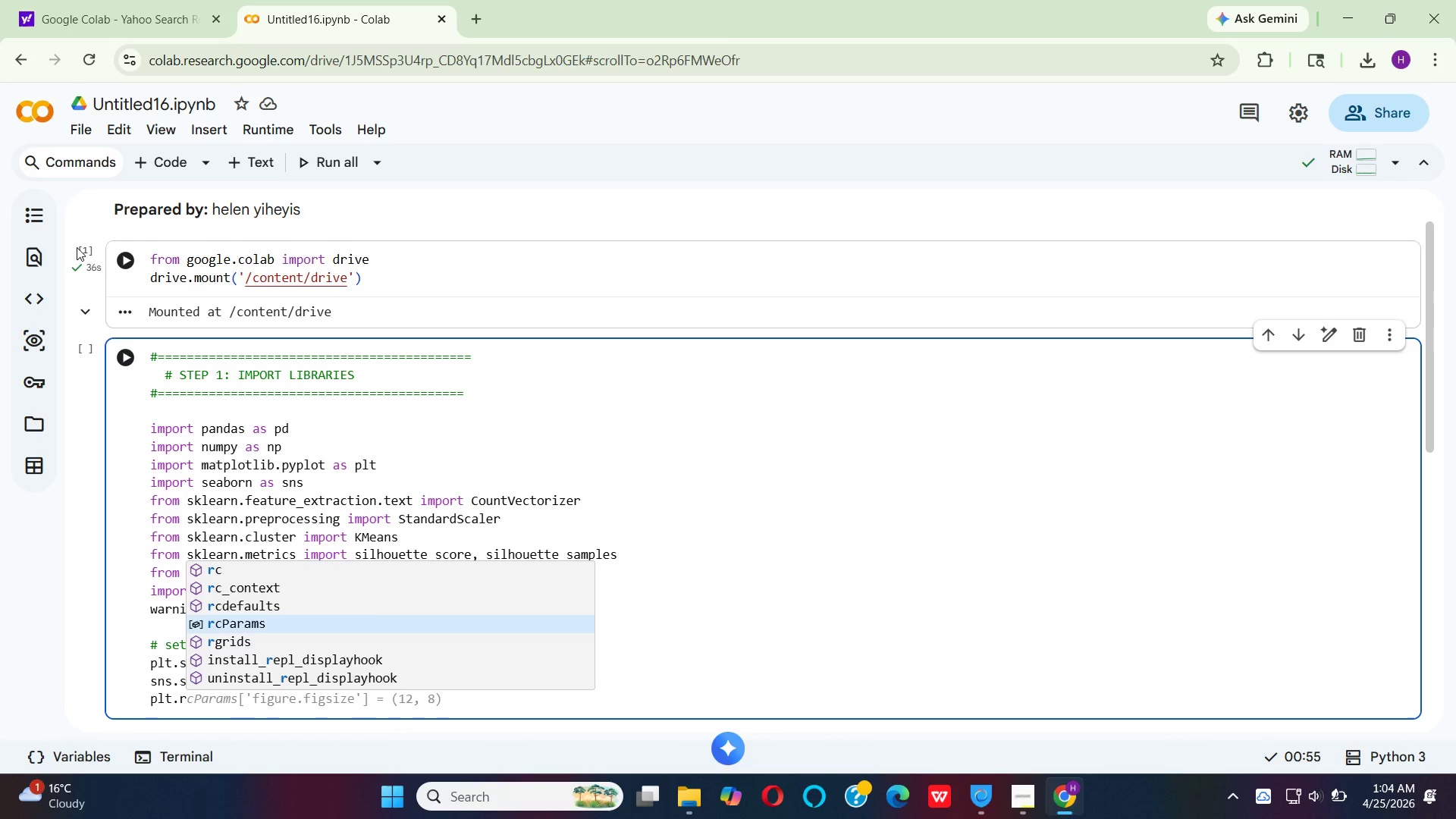 
key(Enter)
 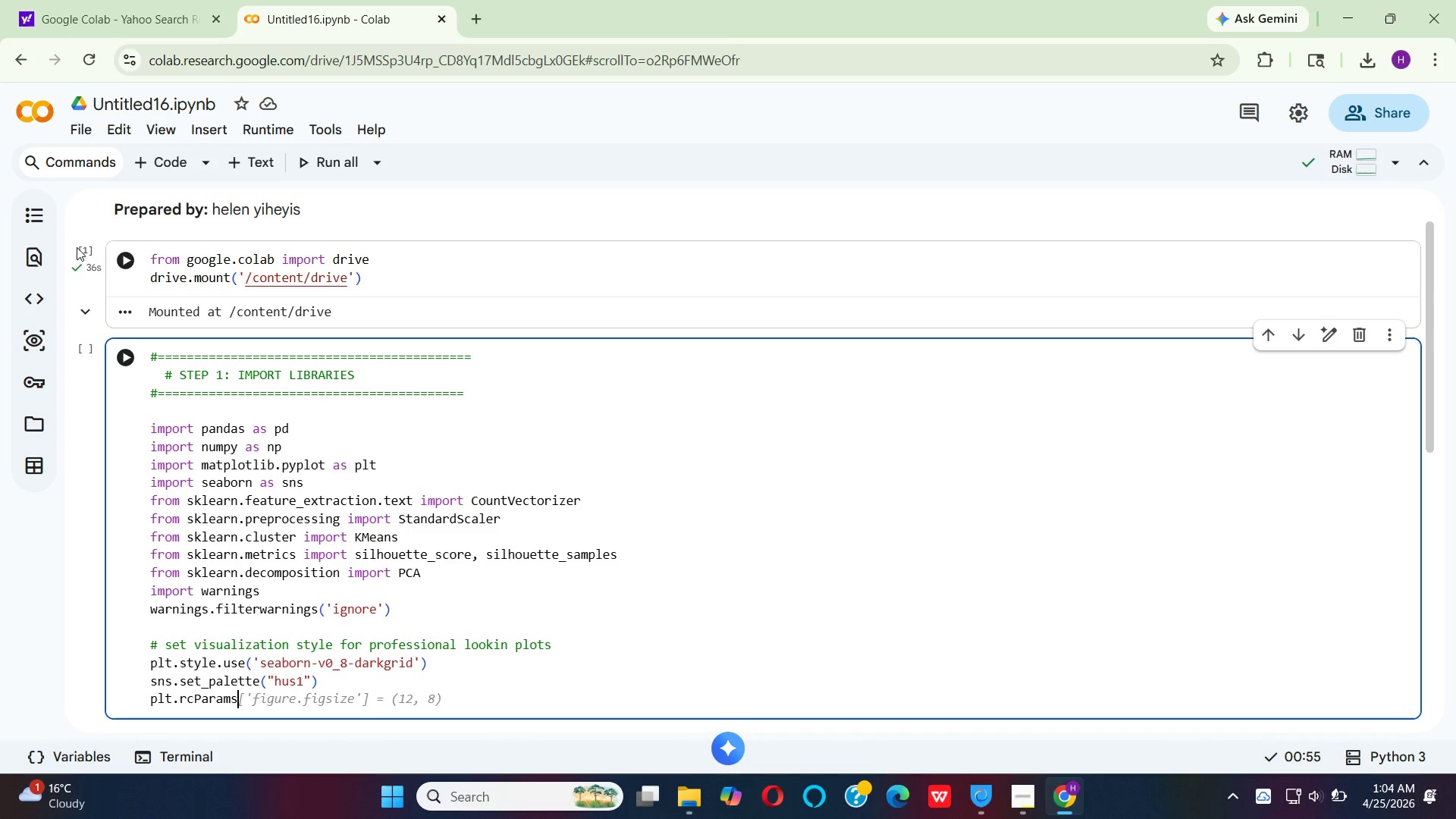 
type(['figure.figsize)
 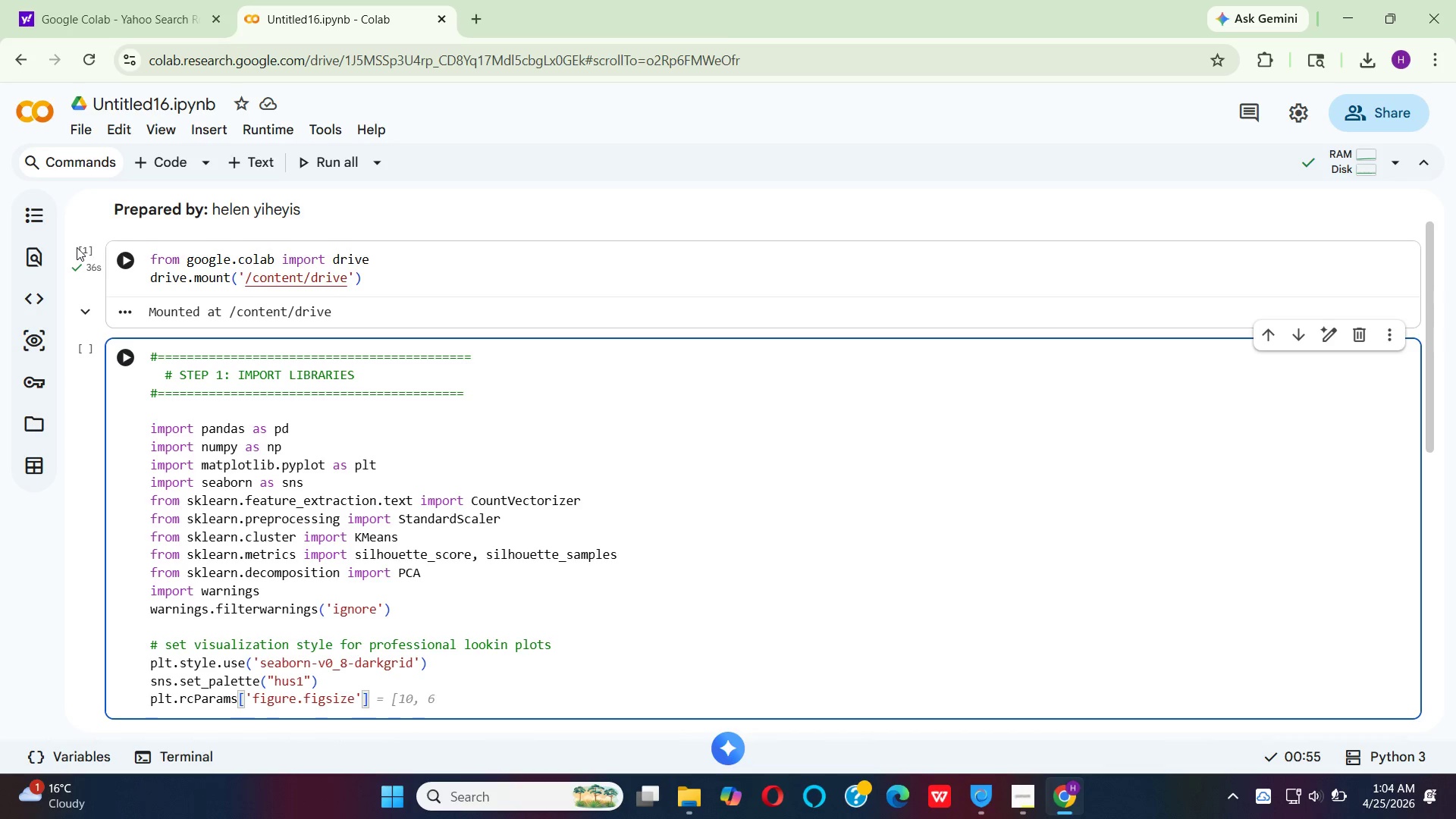 
key(ArrowRight)
 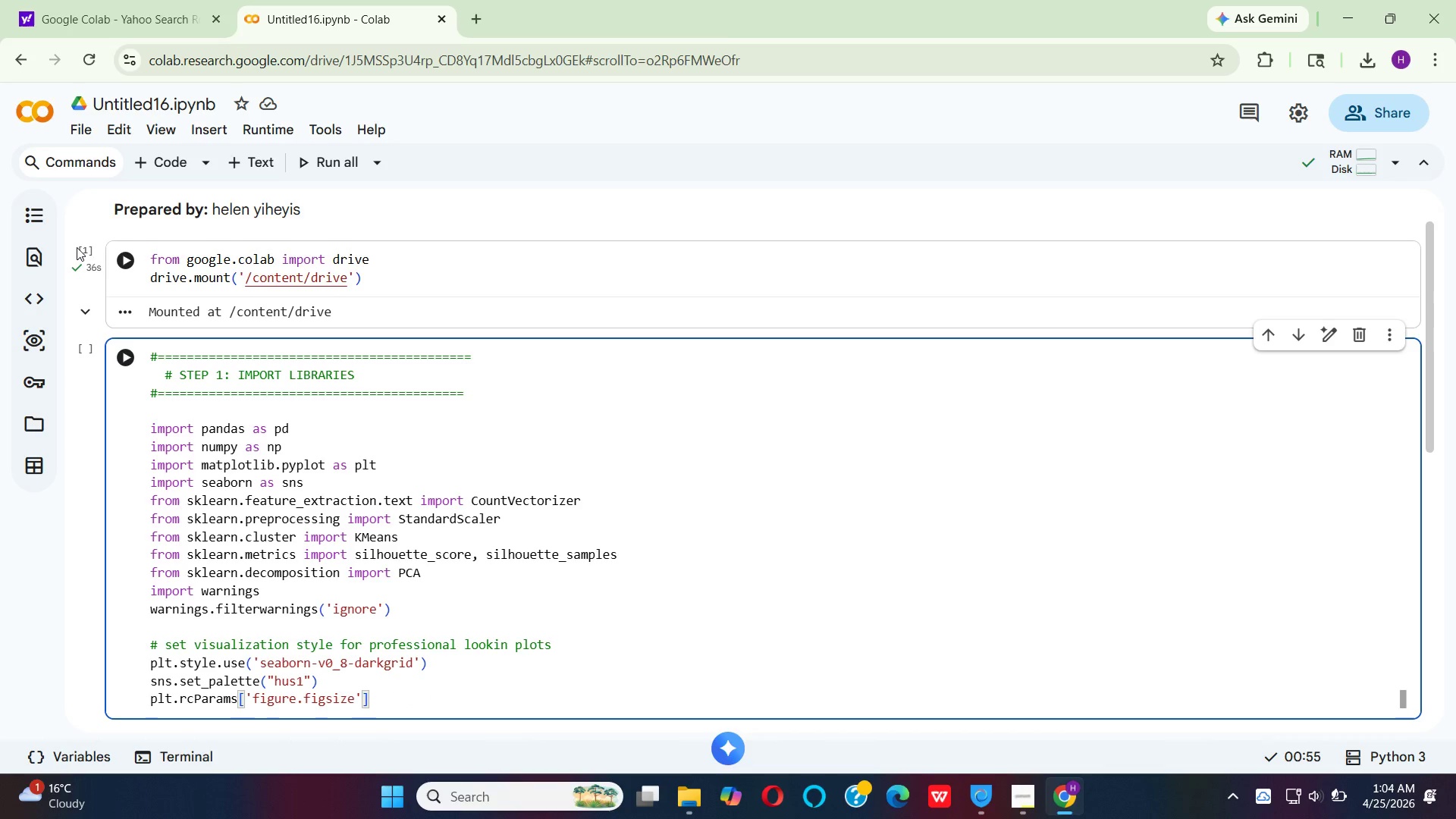 
key(ArrowRight)
 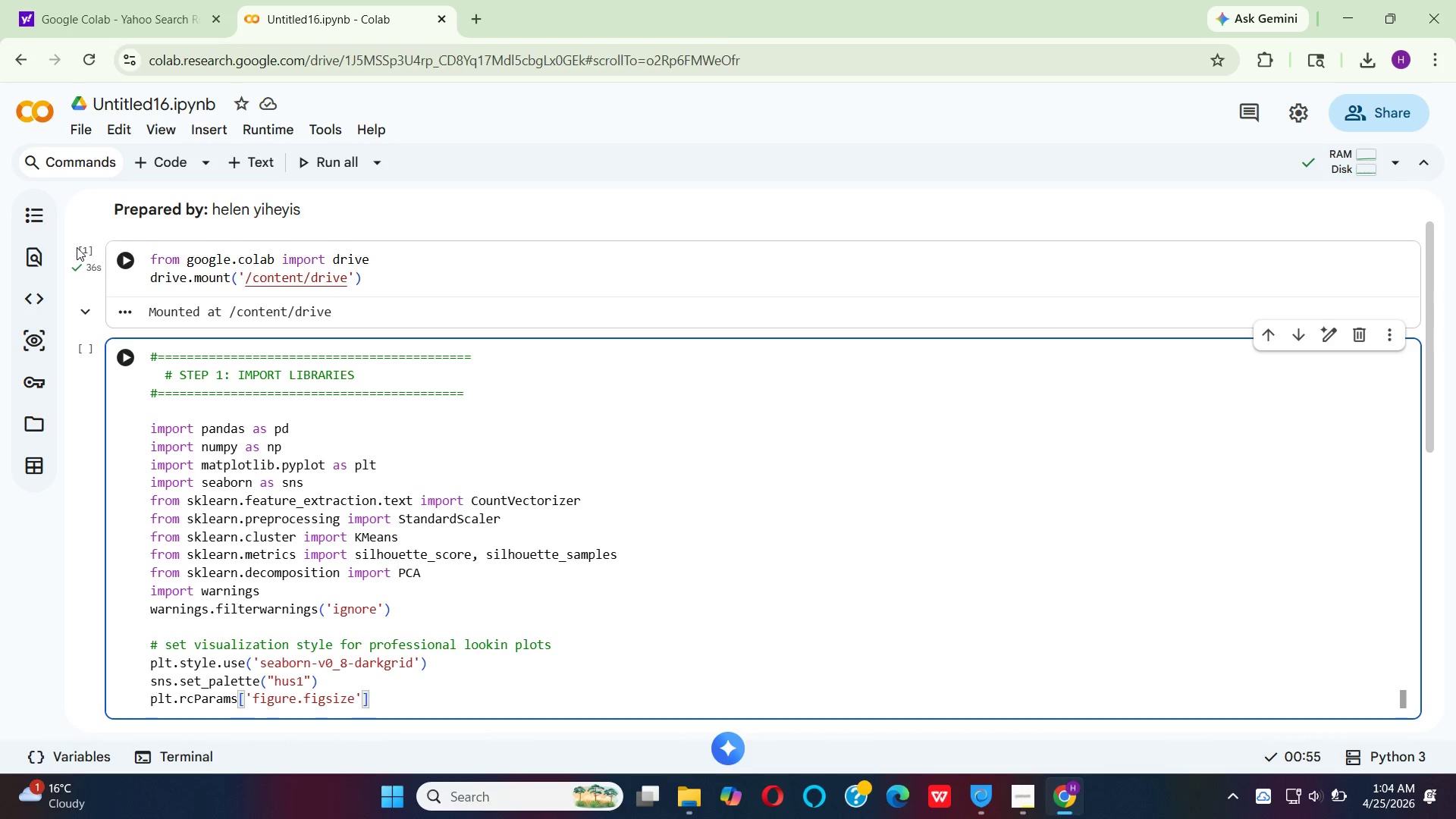 
hold_key(key=Equal, duration=0.33)
 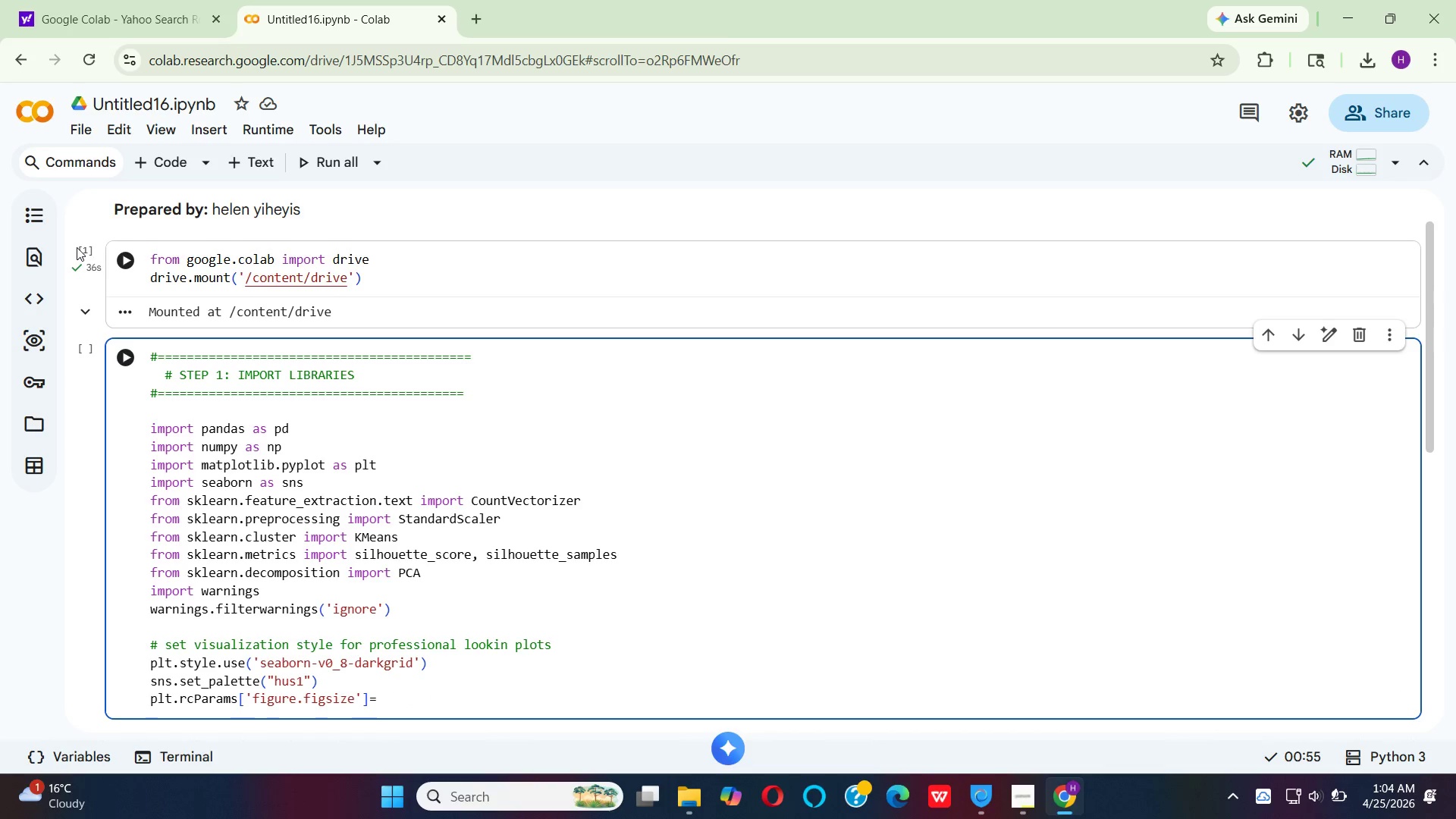 
key(Control+Shift+ControlRight)
 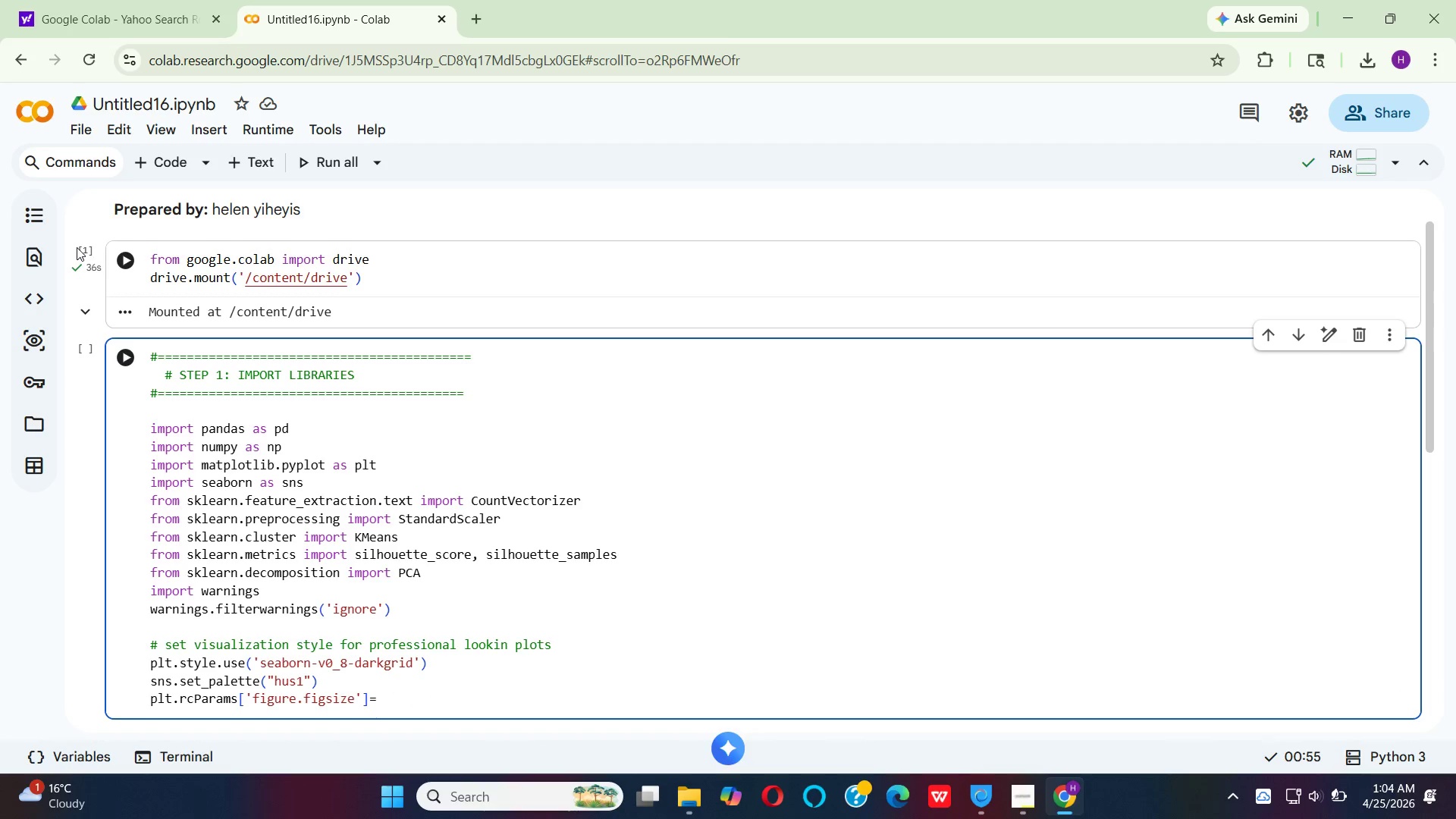 
key(Control+Shift+9)
 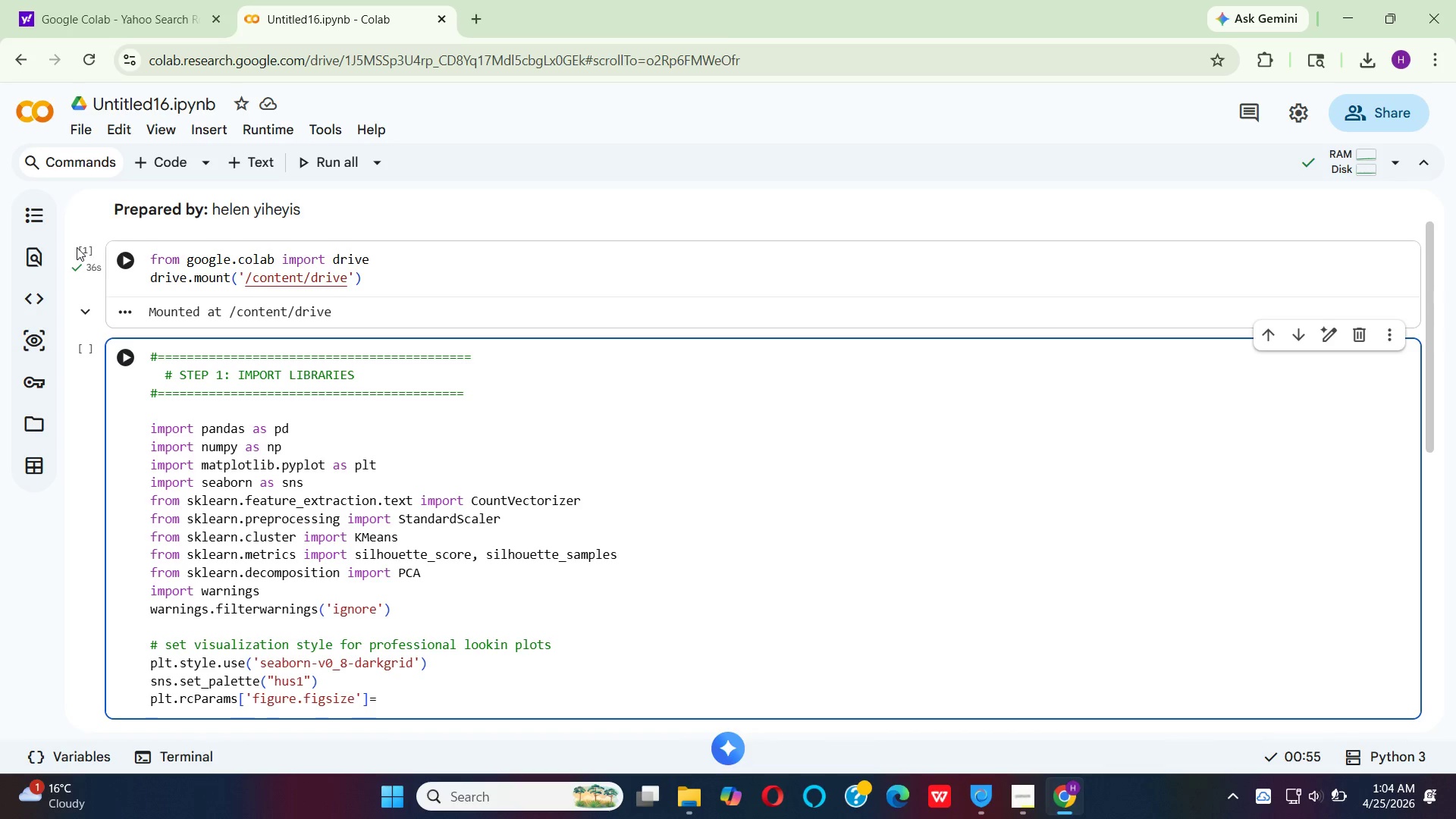 
type((12, 8)
 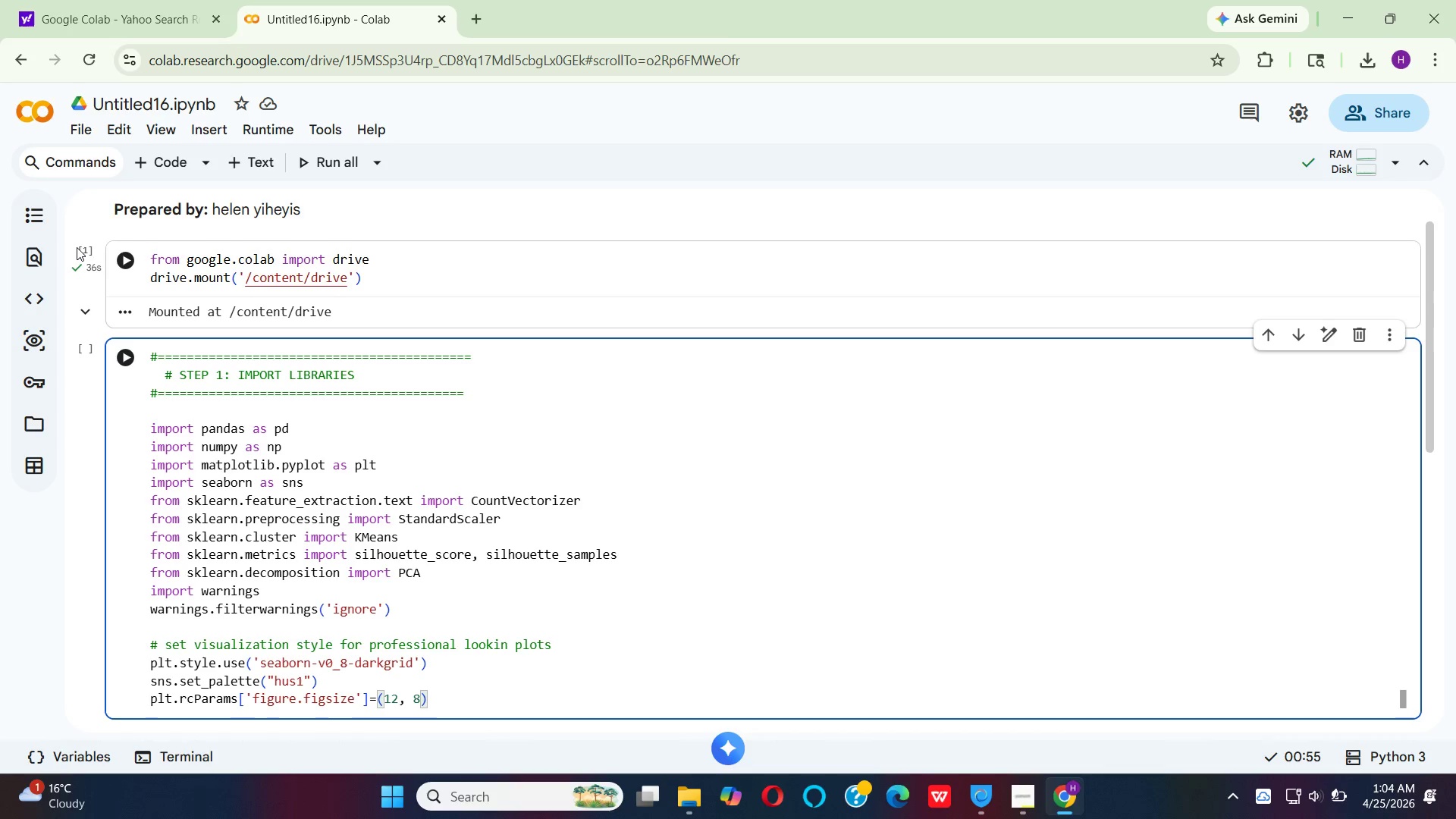 
key(ArrowRight)
 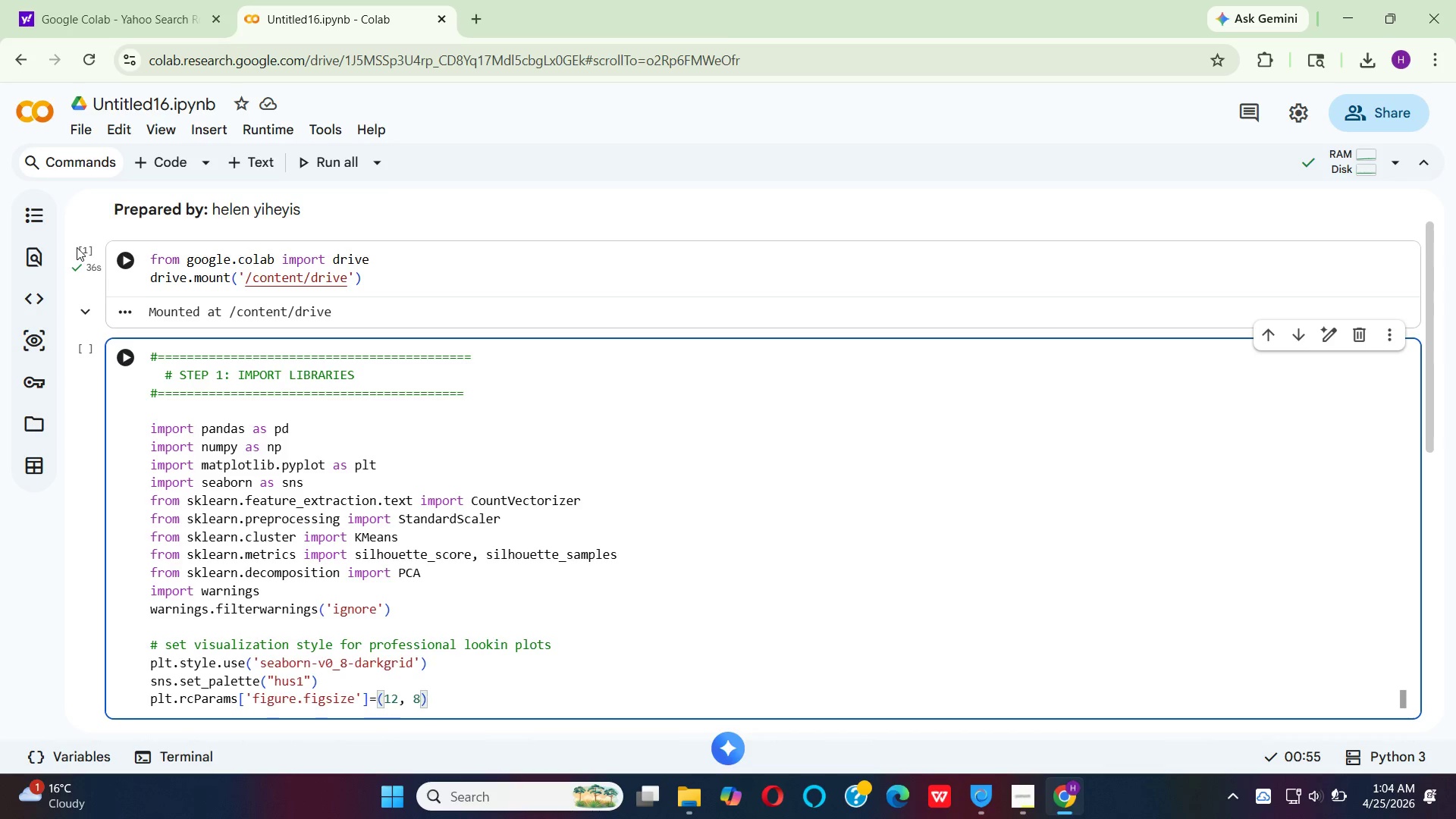 
key(Enter)
 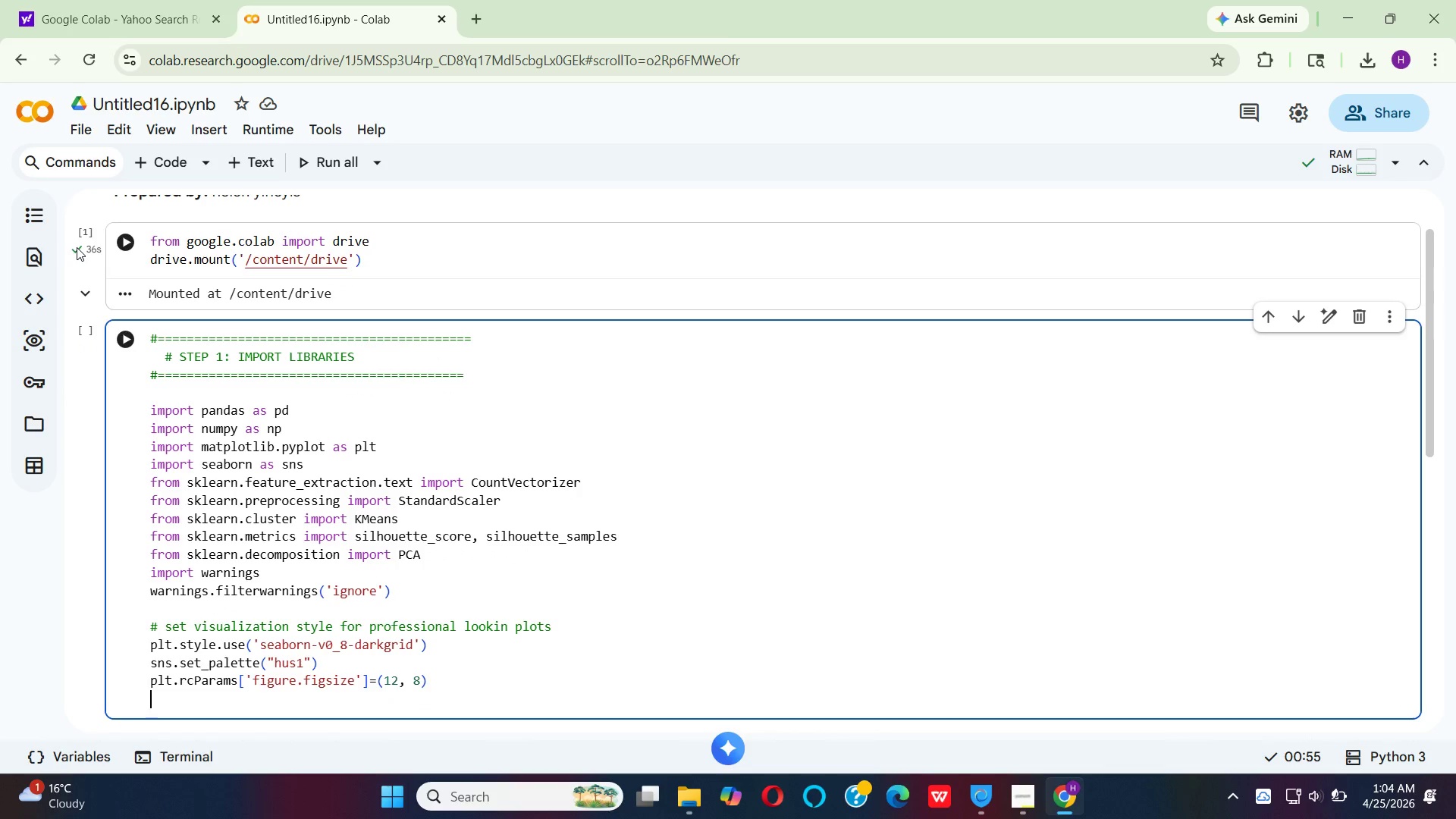 
type(plt.)
 